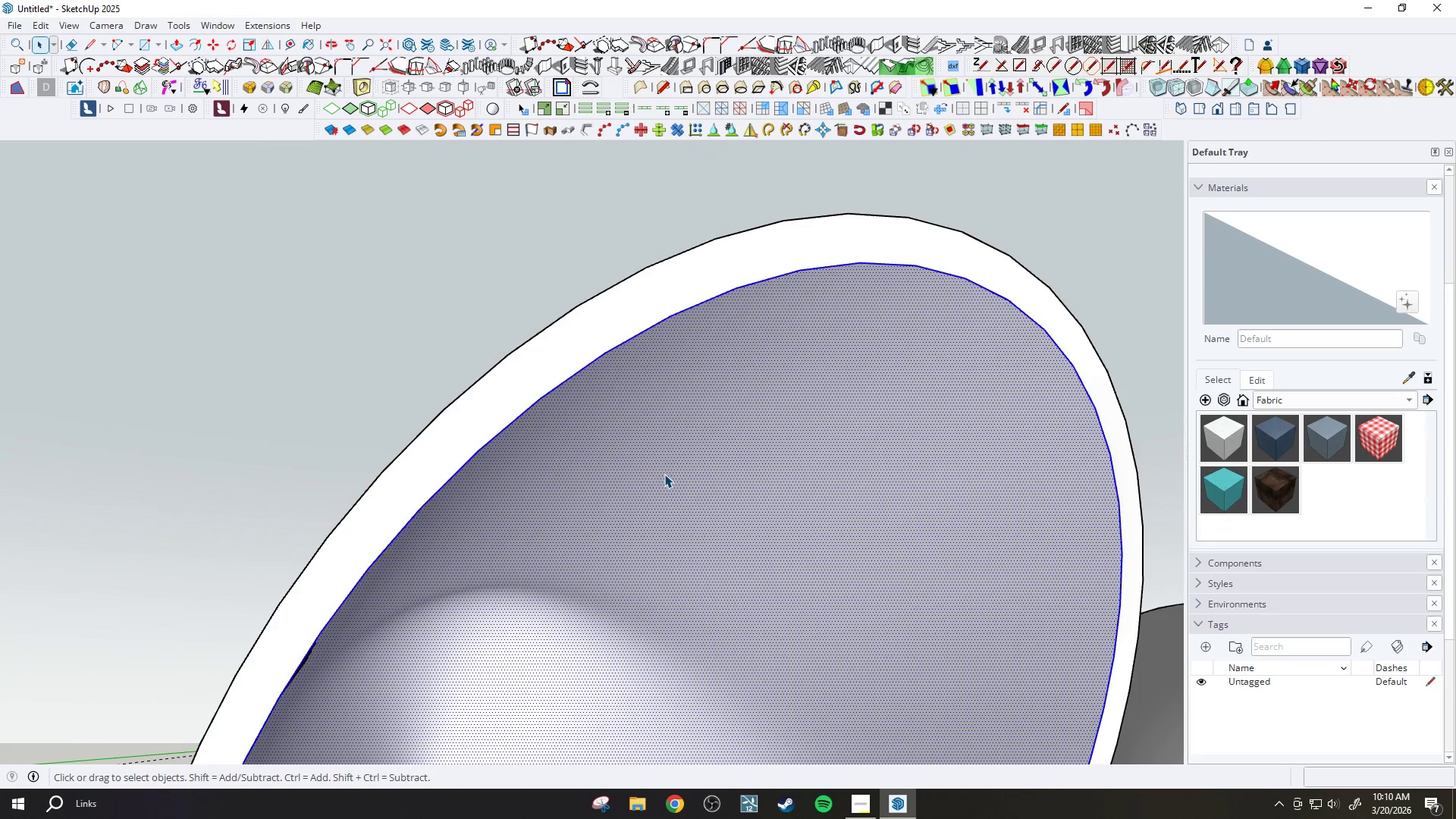 
triple_click([664, 474])
 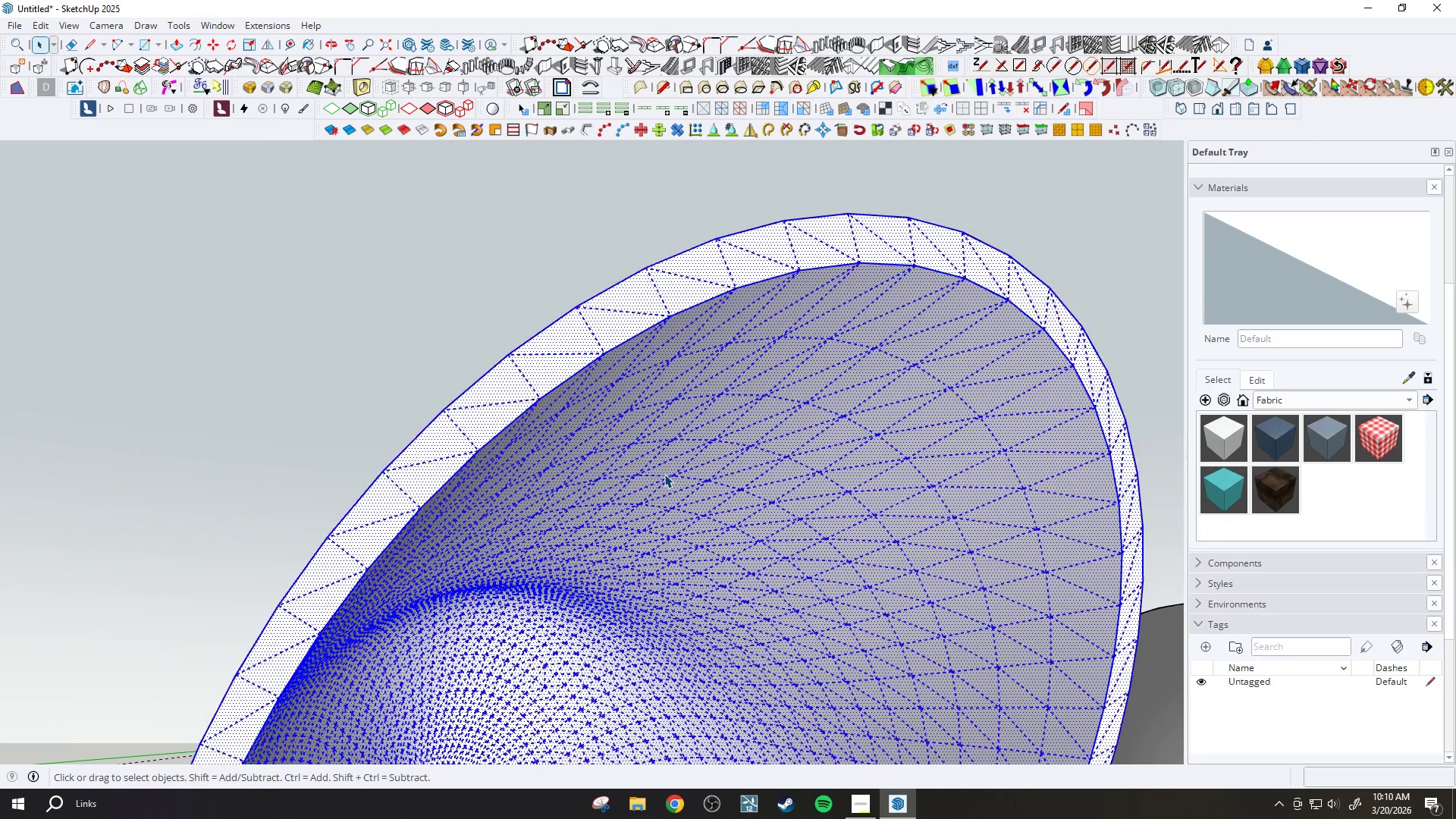 
triple_click([664, 474])
 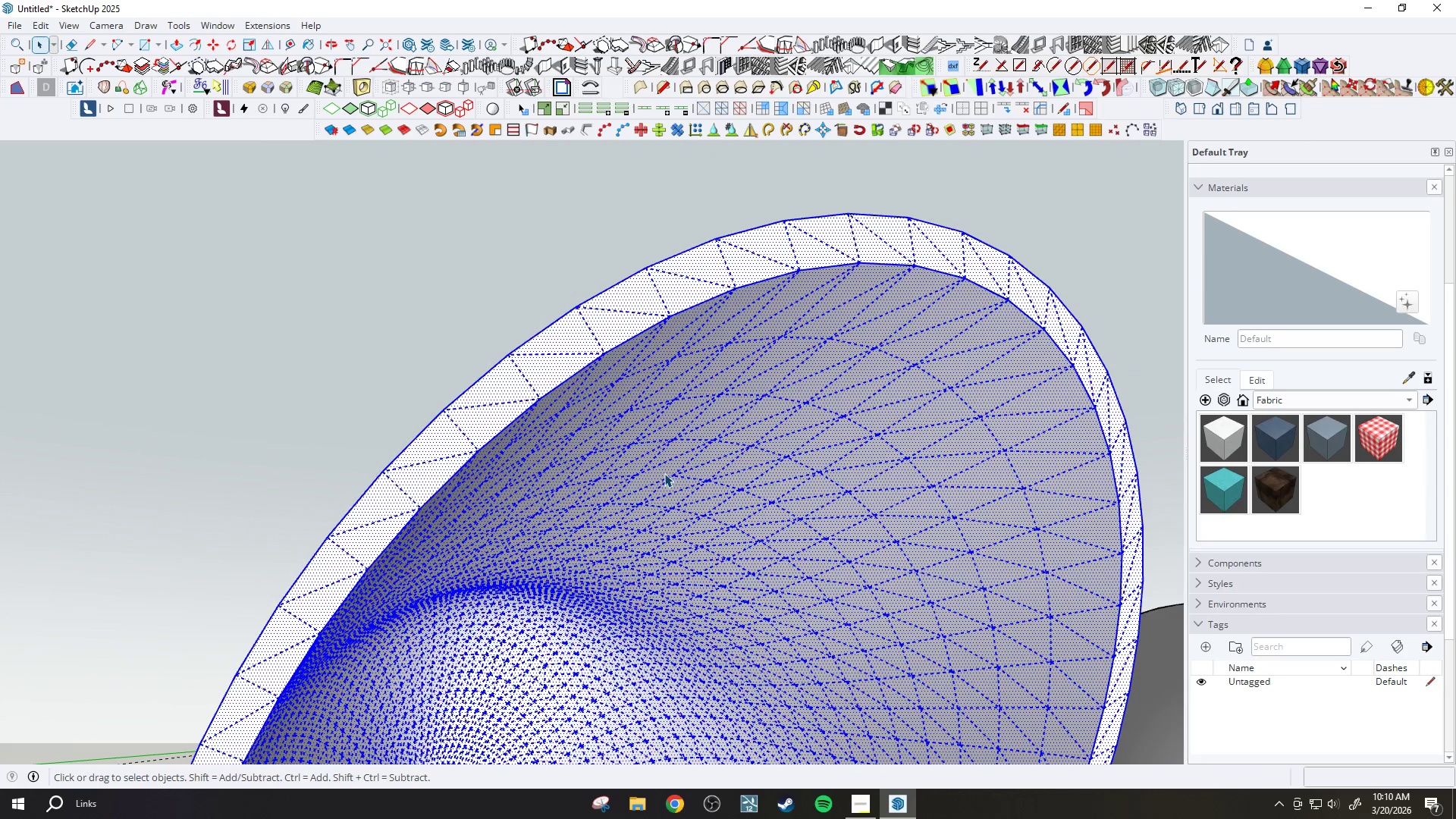 
left_click([662, 472])
 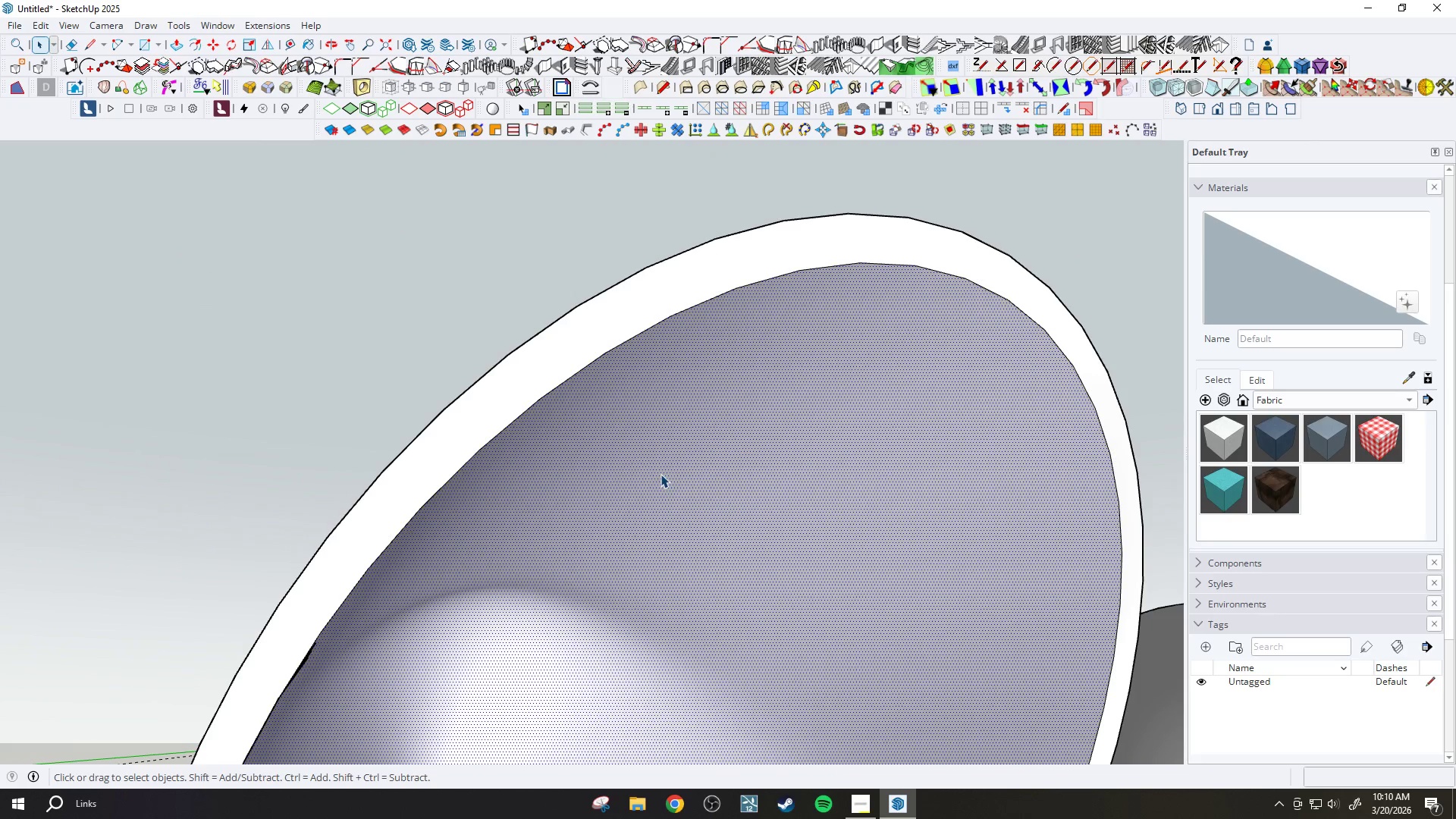 
double_click([661, 474])
 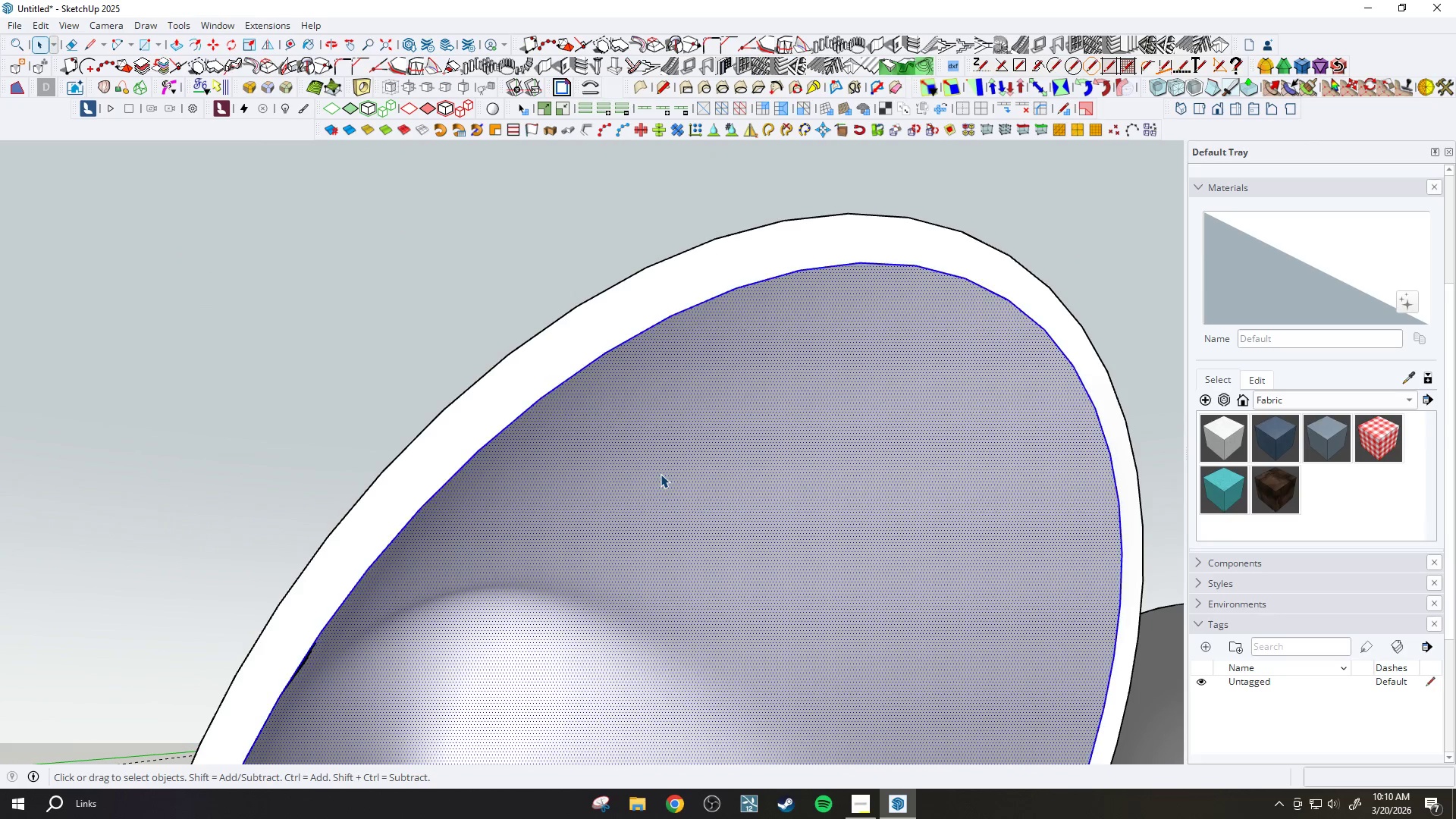 
triple_click([661, 474])
 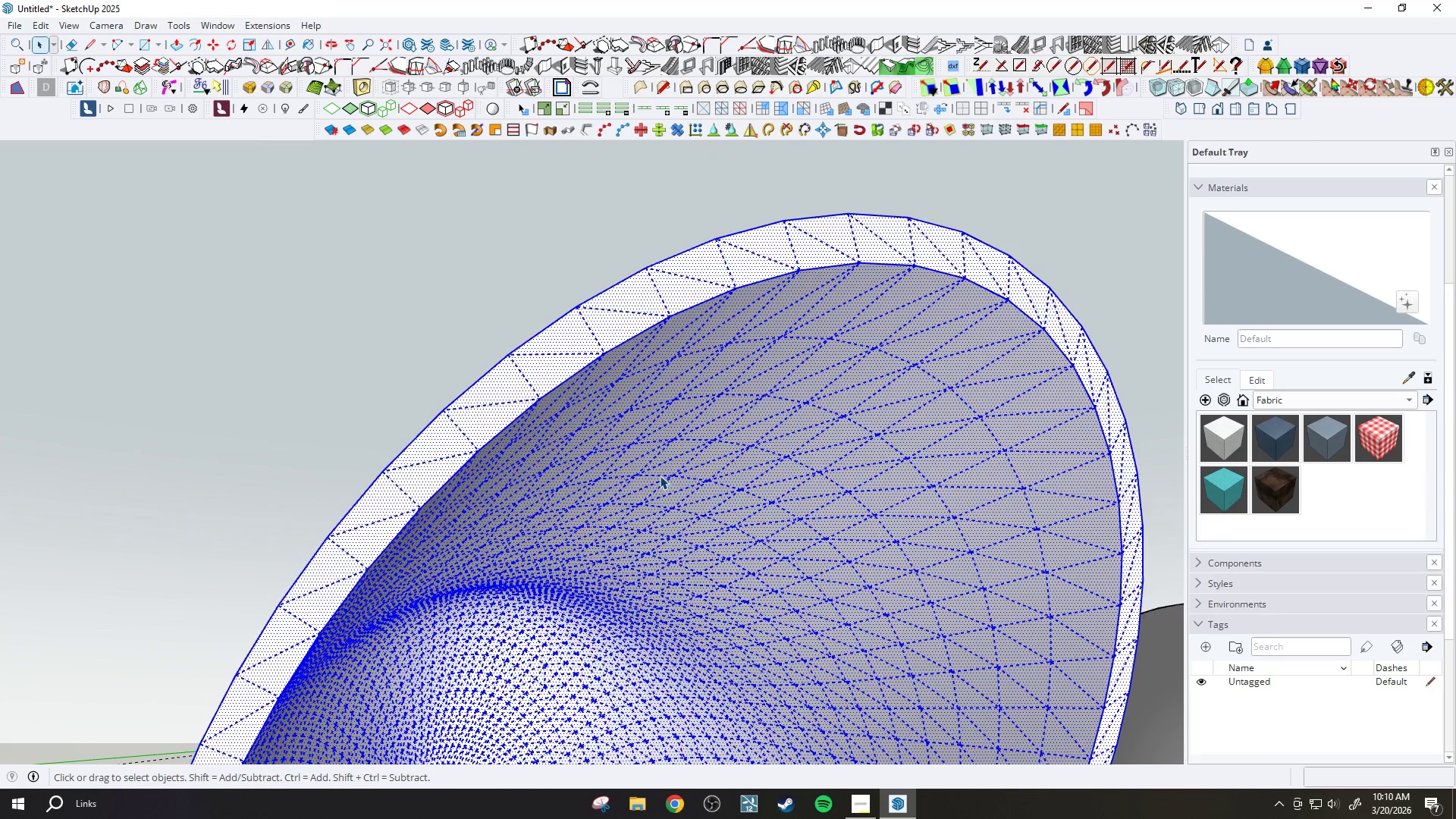 
hold_key(key=ControlLeft, duration=0.58)
 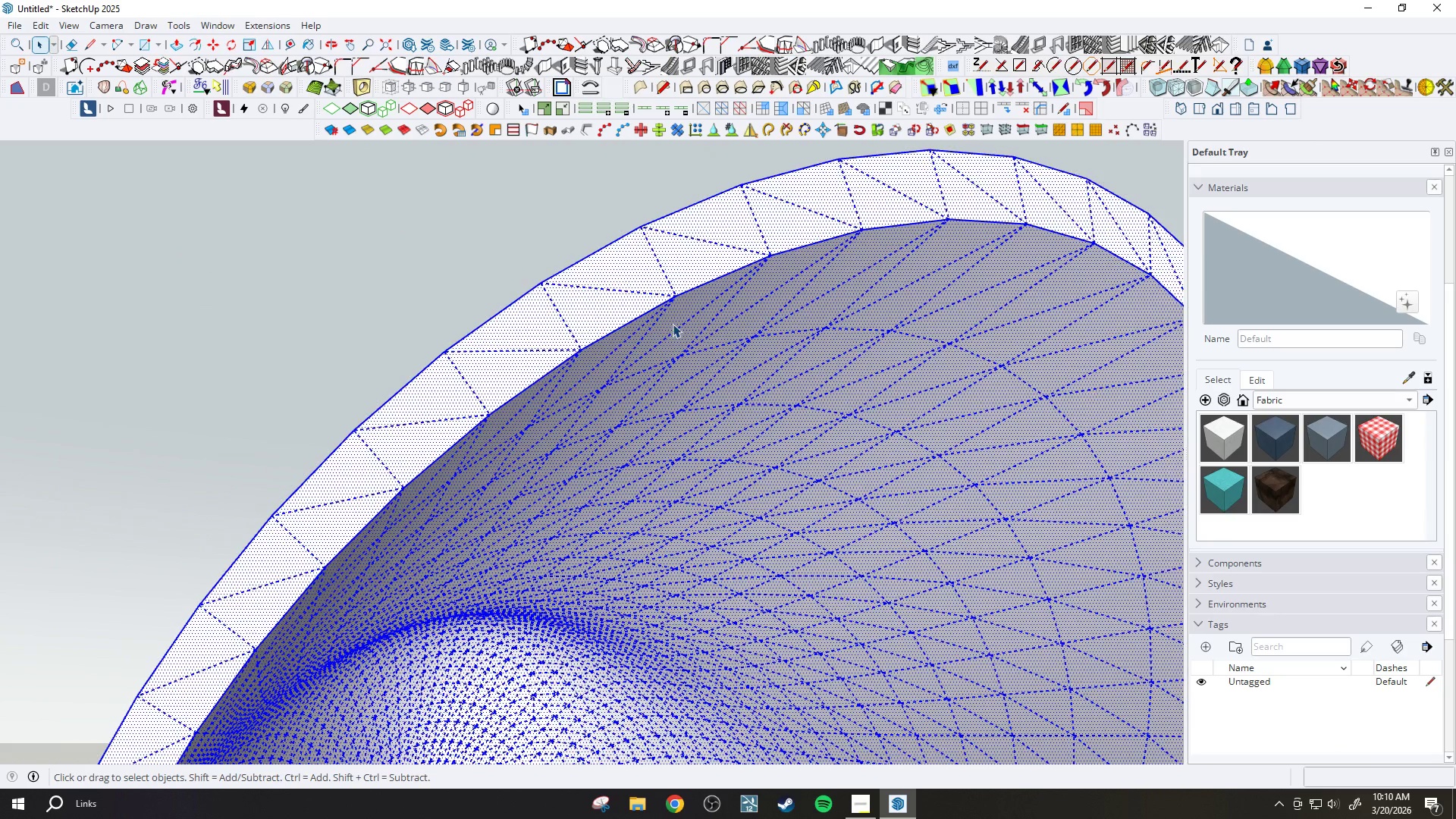 
hold_key(key=ControlLeft, duration=2.56)
 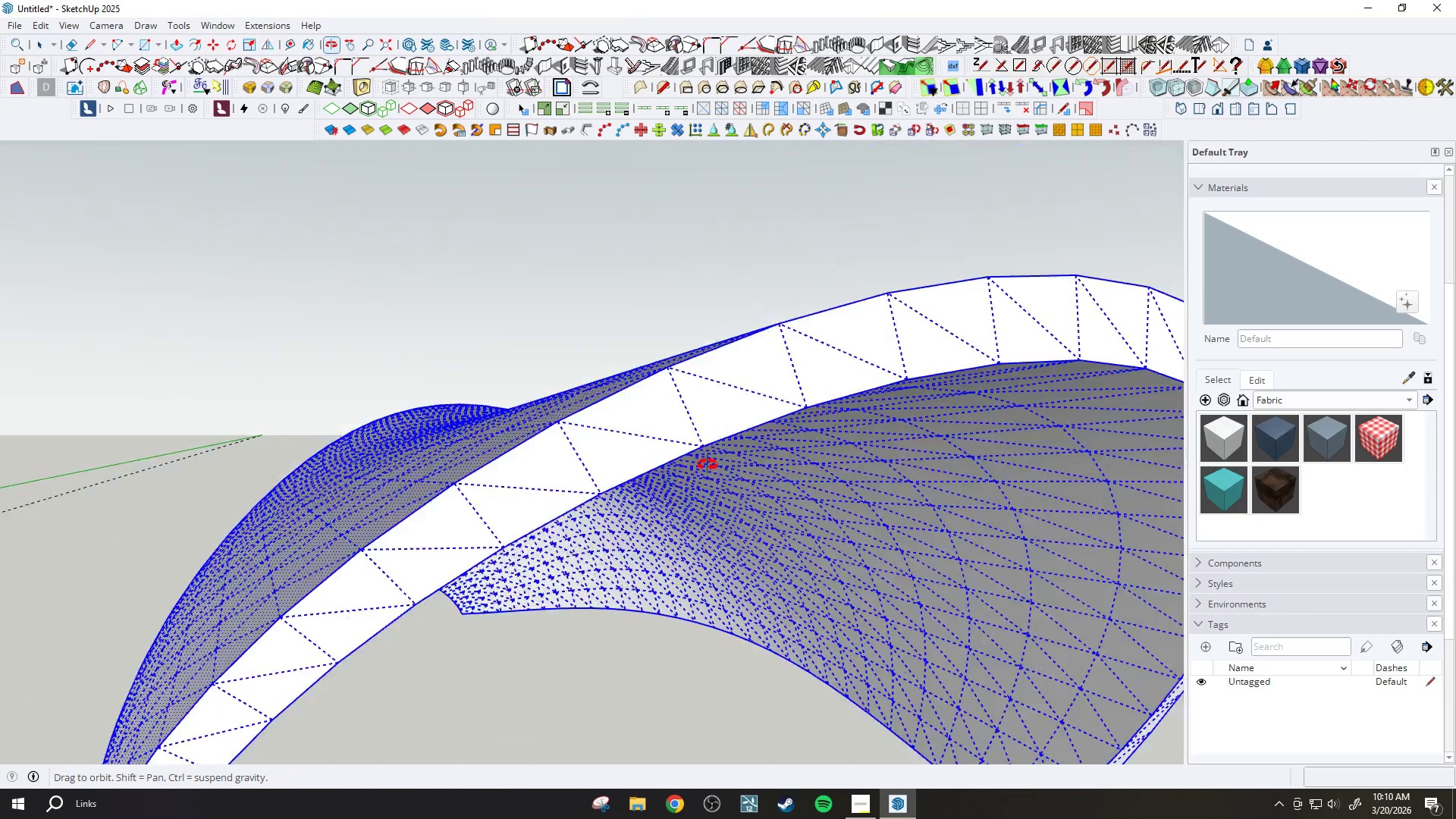 
hold_key(key=ShiftLeft, duration=1.5)
 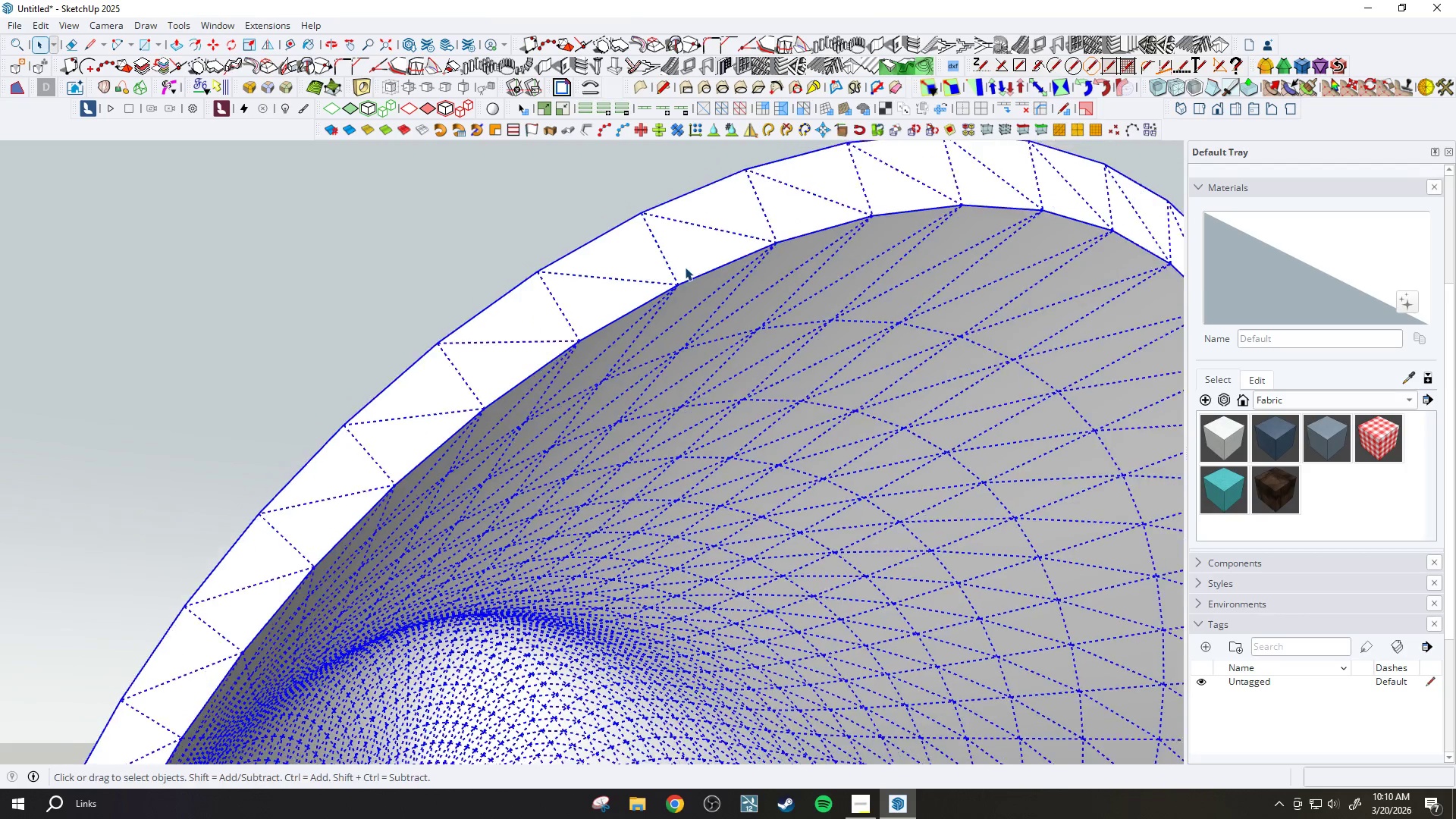 
scroll: coordinate [674, 322], scroll_direction: up, amount: 5.0
 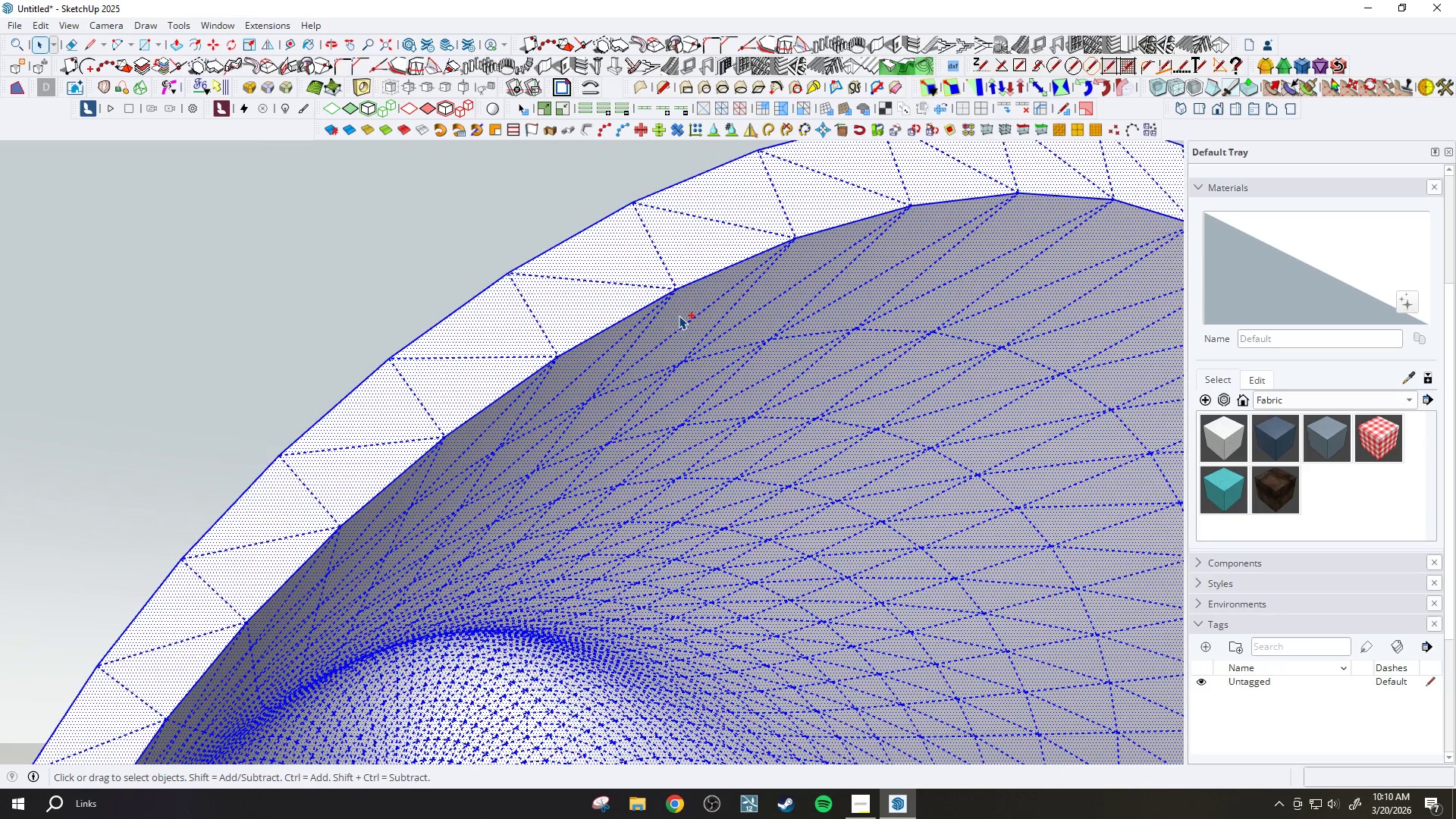 
left_click([682, 312])
 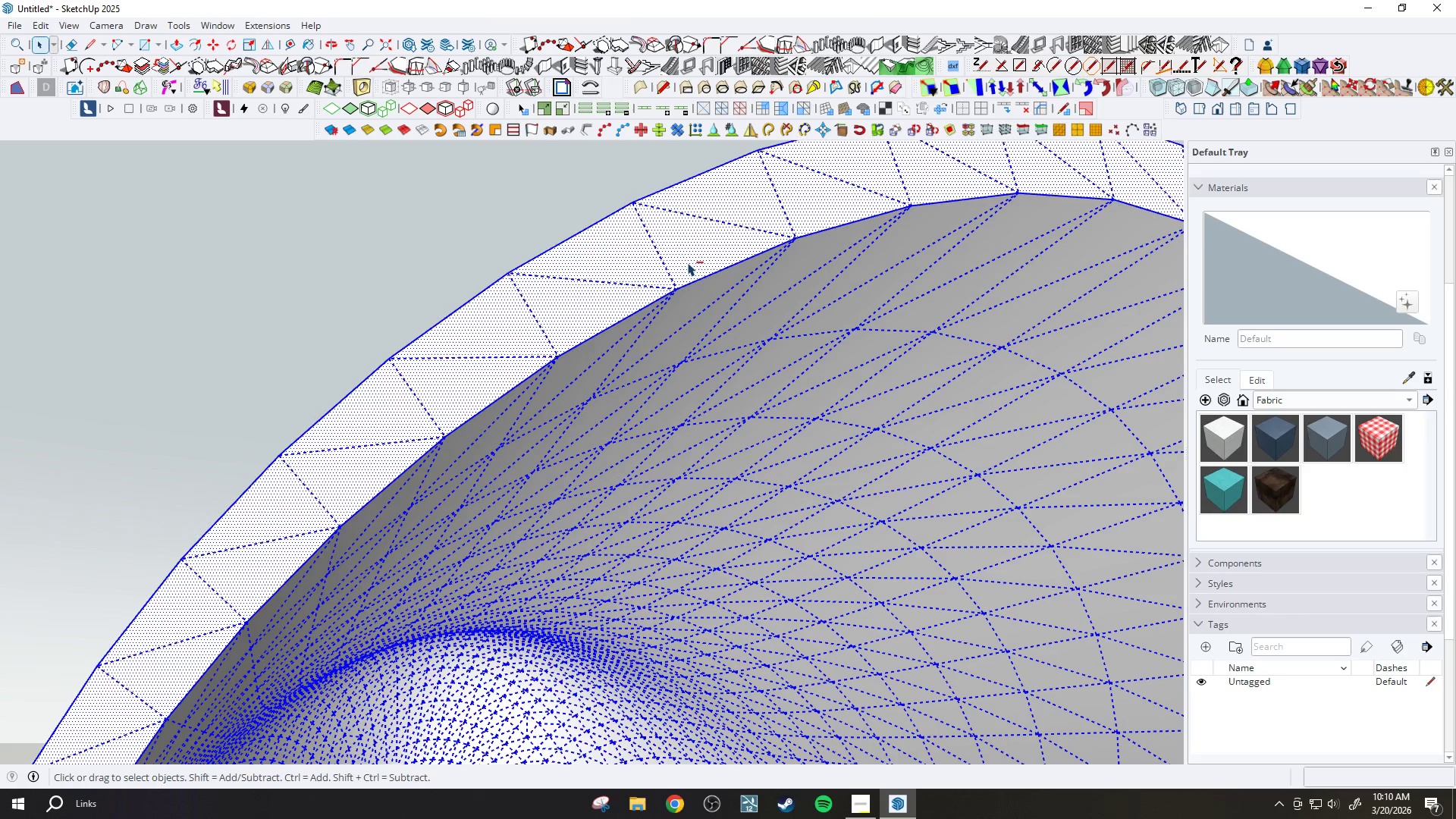 
left_click([689, 259])
 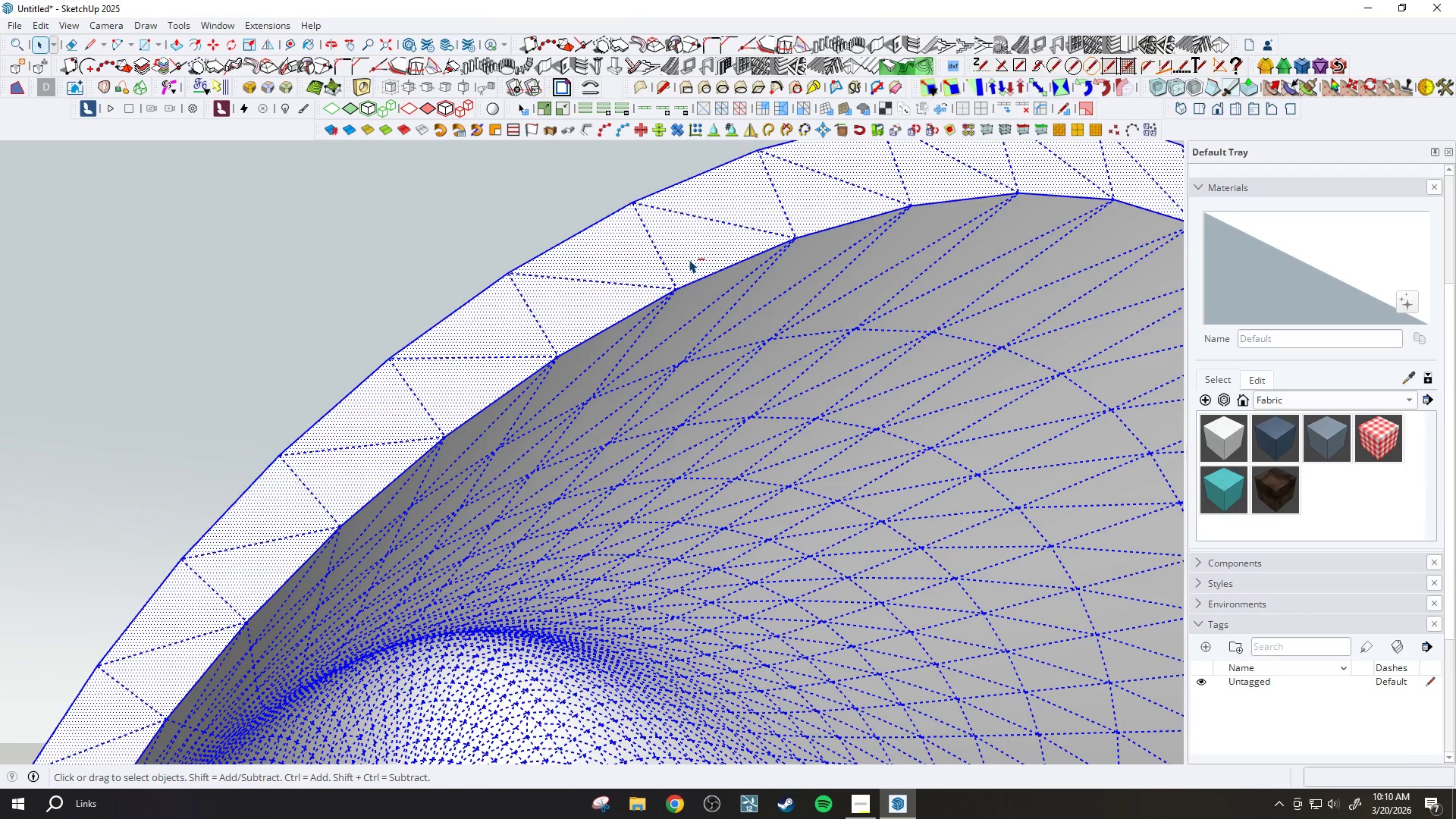 
key(Control+Shift+ShiftLeft)
 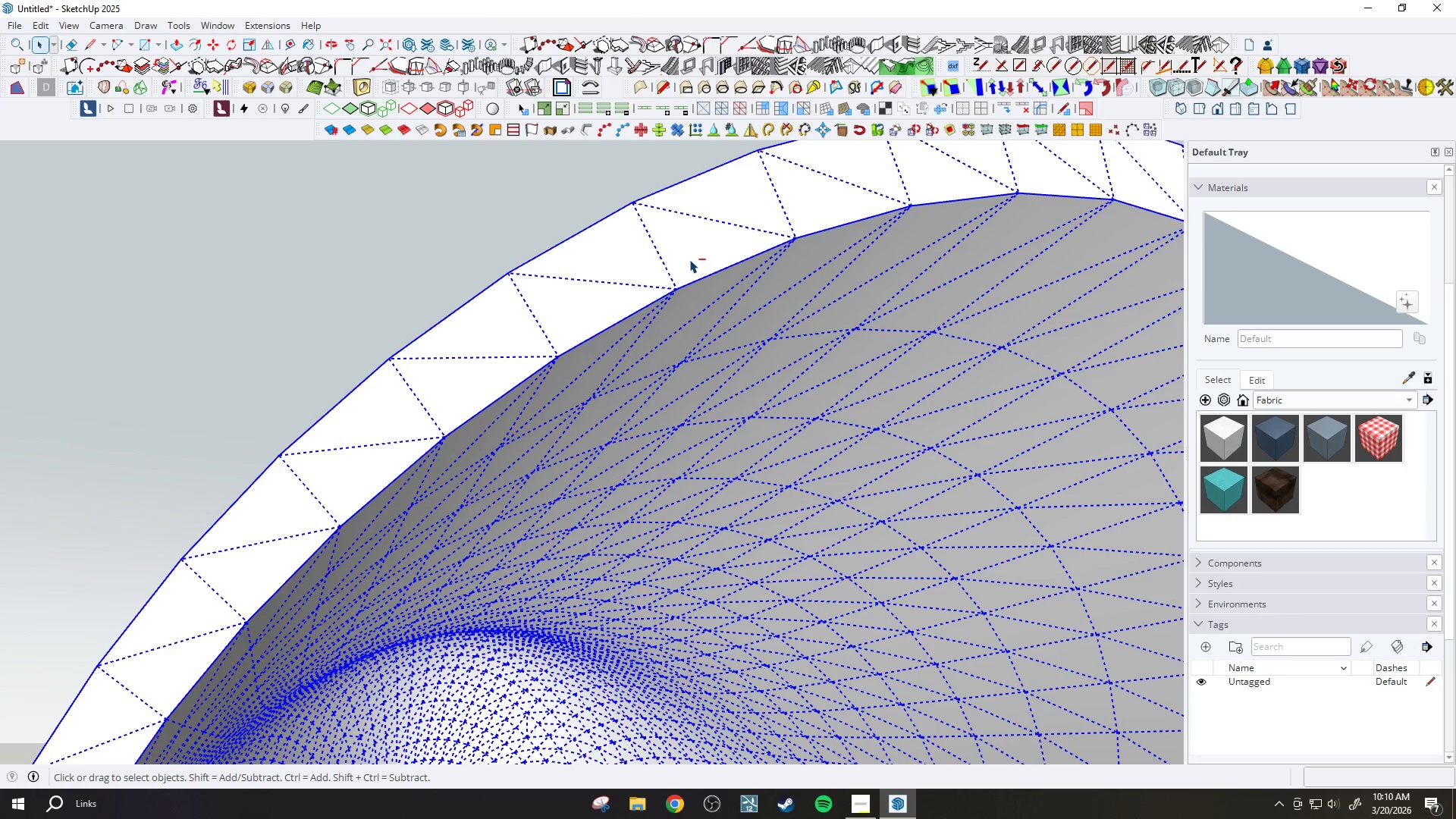 
key(Control+Shift+ShiftLeft)
 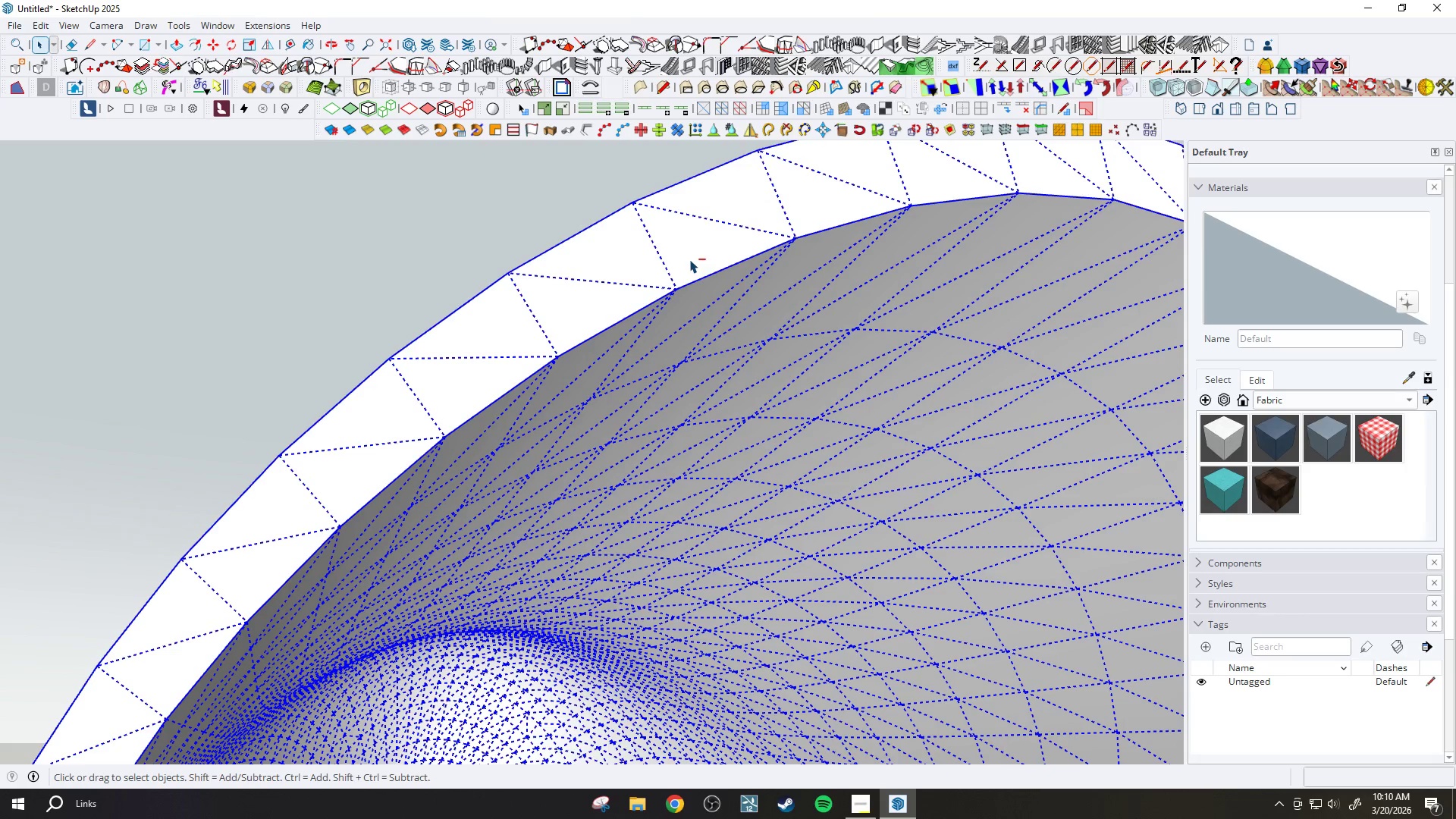 
key(Control+Shift+ShiftLeft)
 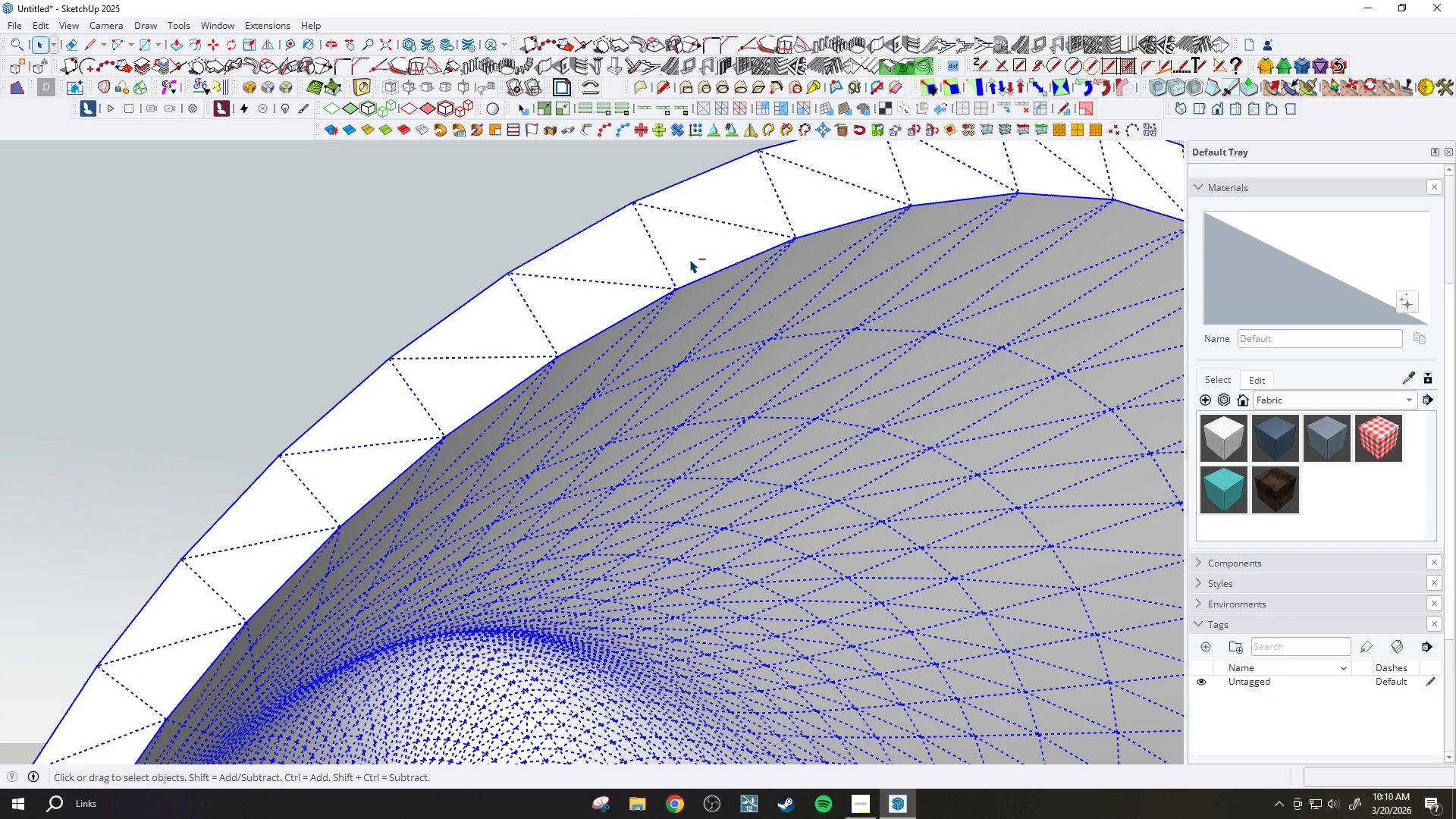 
key(Control+Shift+ShiftLeft)
 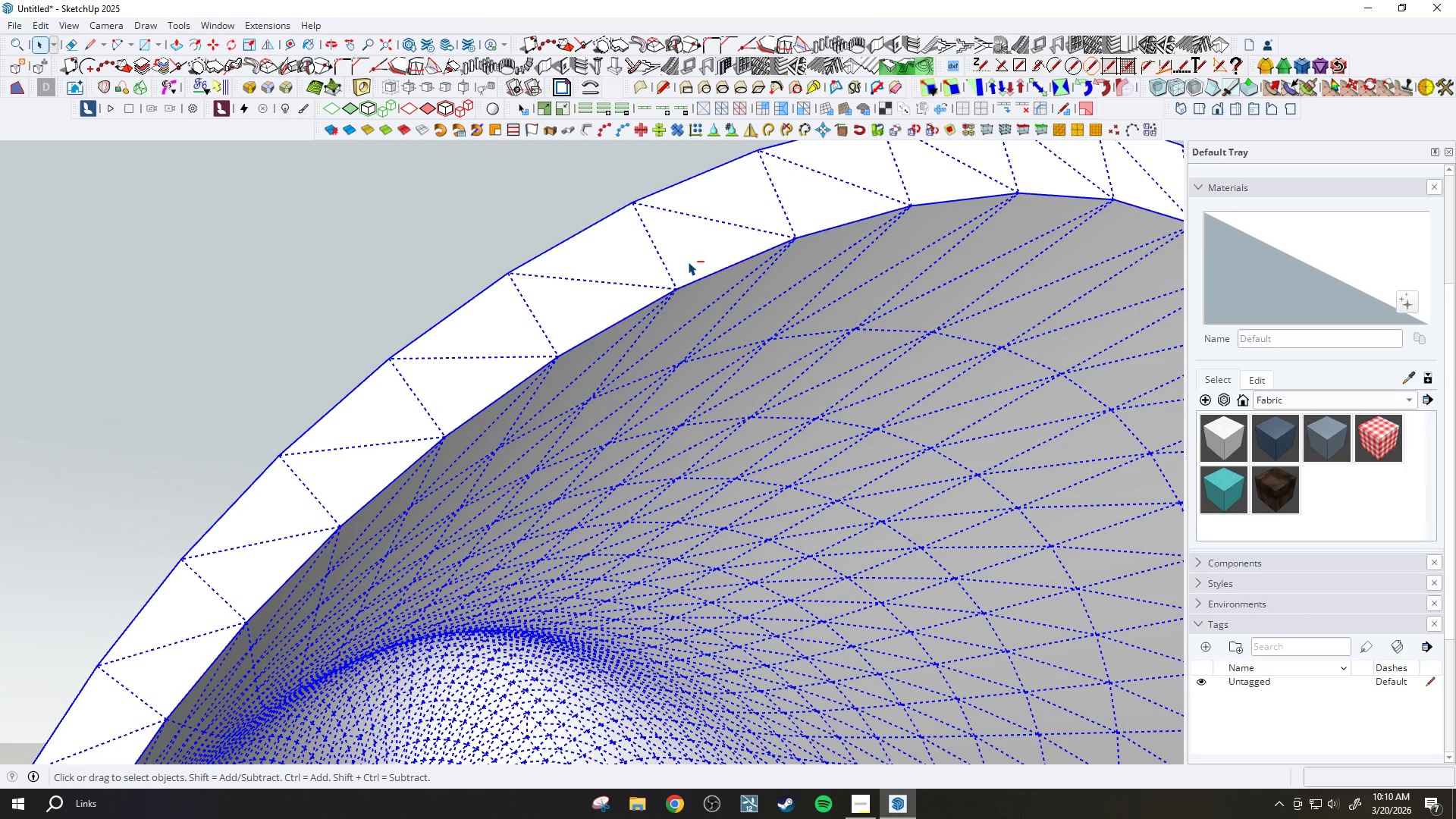 
key(Control+Shift+ShiftLeft)
 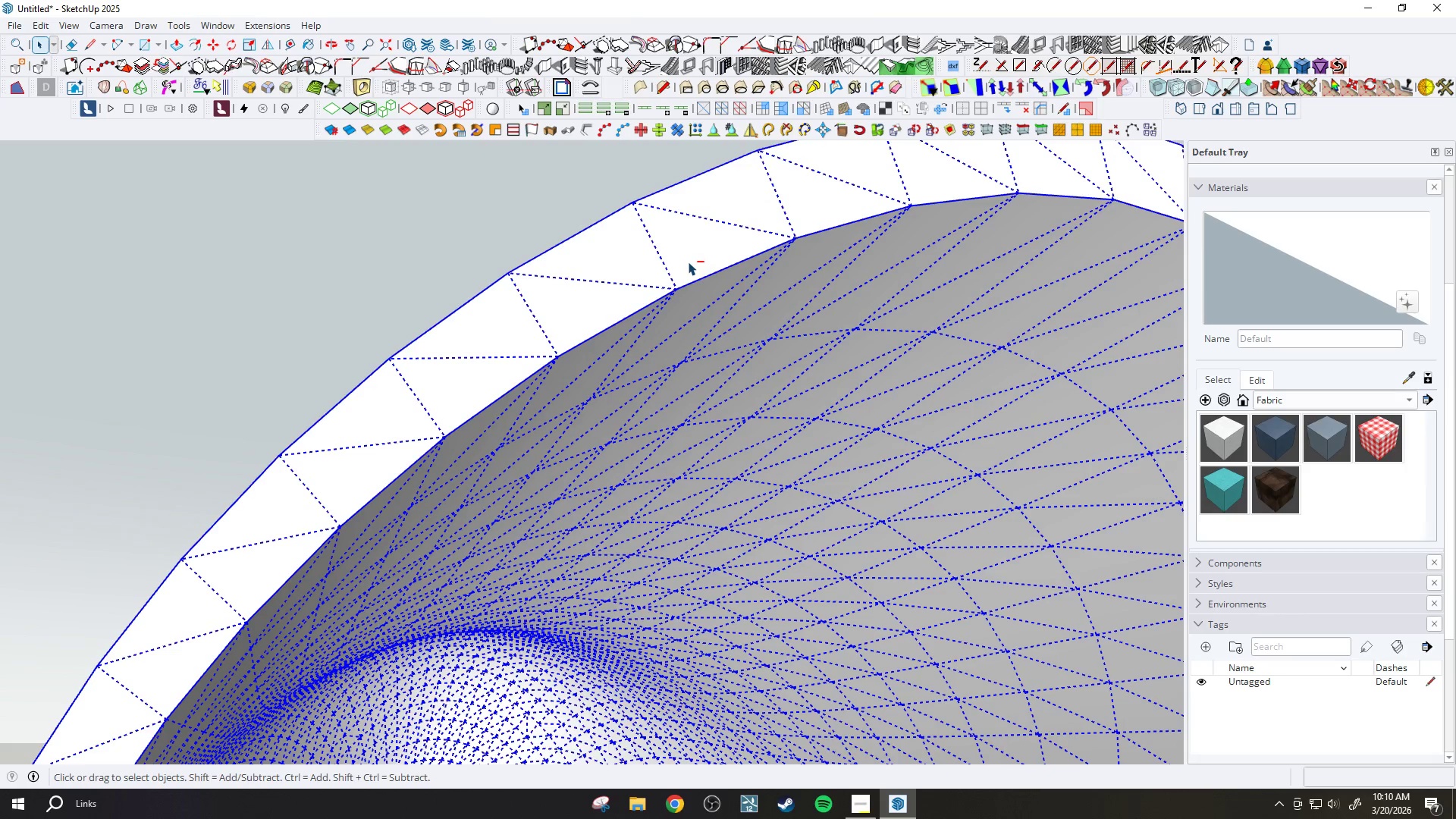 
key(Control+Shift+ShiftLeft)
 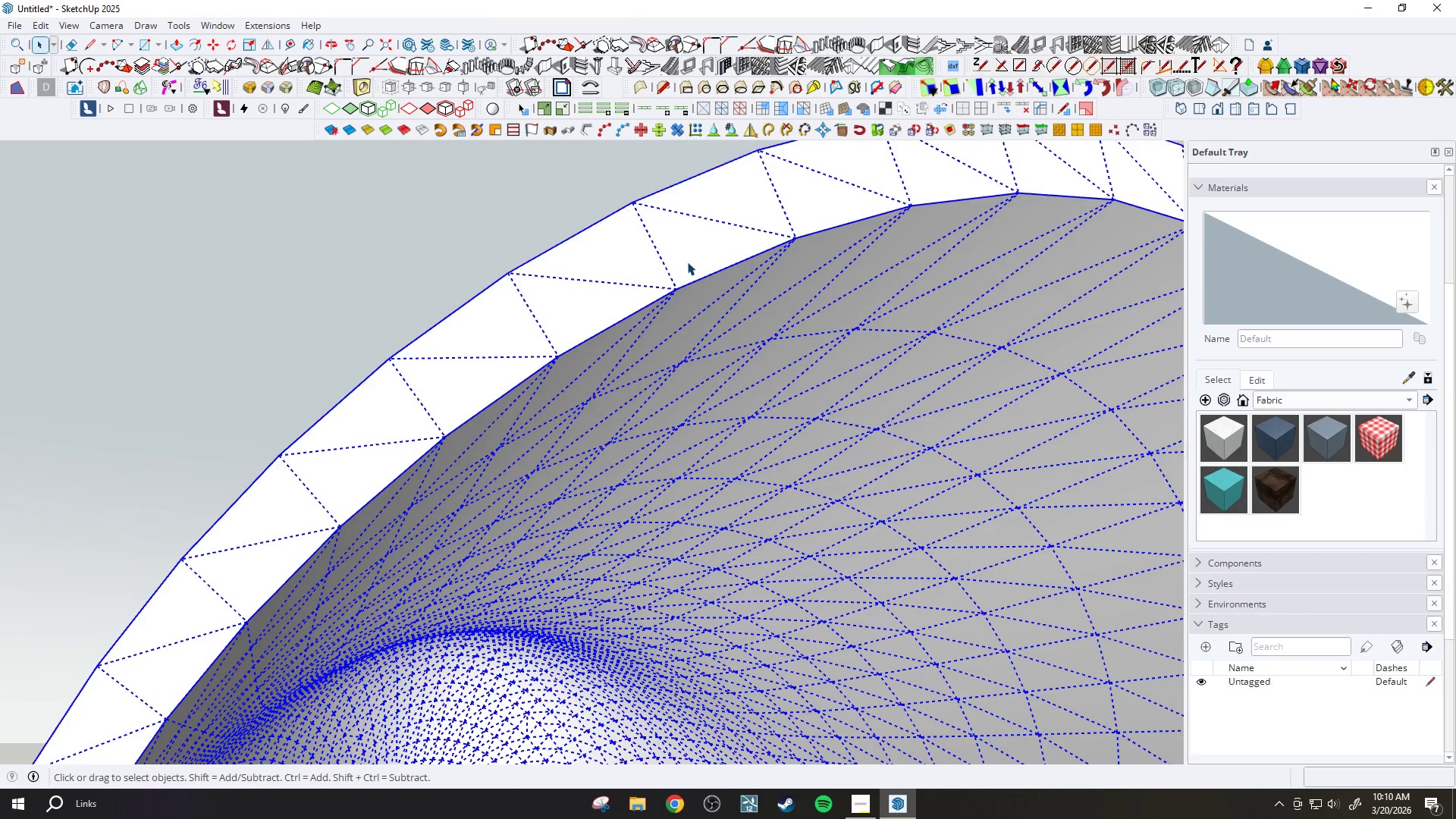 
scroll: coordinate [685, 266], scroll_direction: down, amount: 2.0
 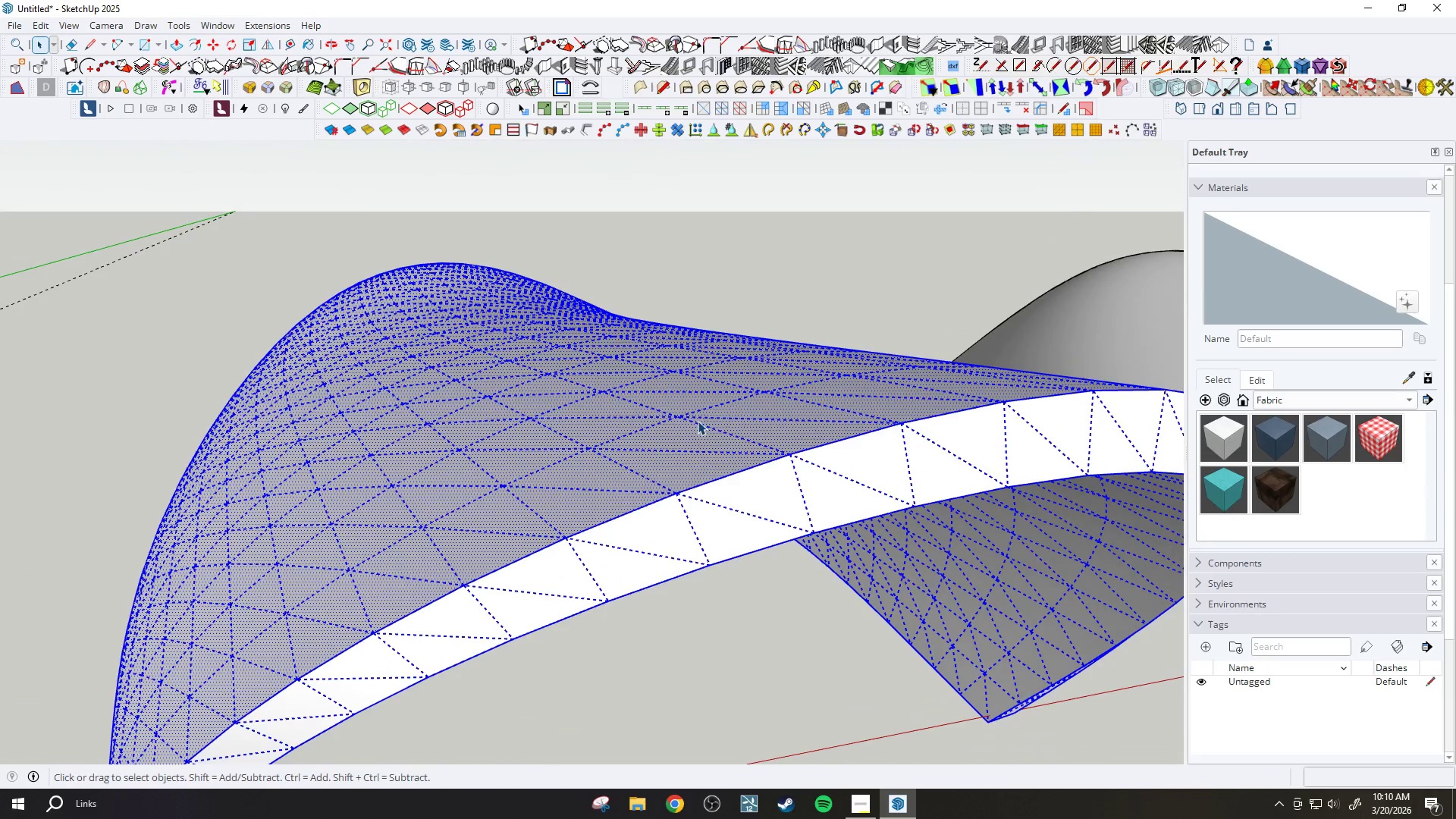 
hold_key(key=ControlLeft, duration=0.7)
 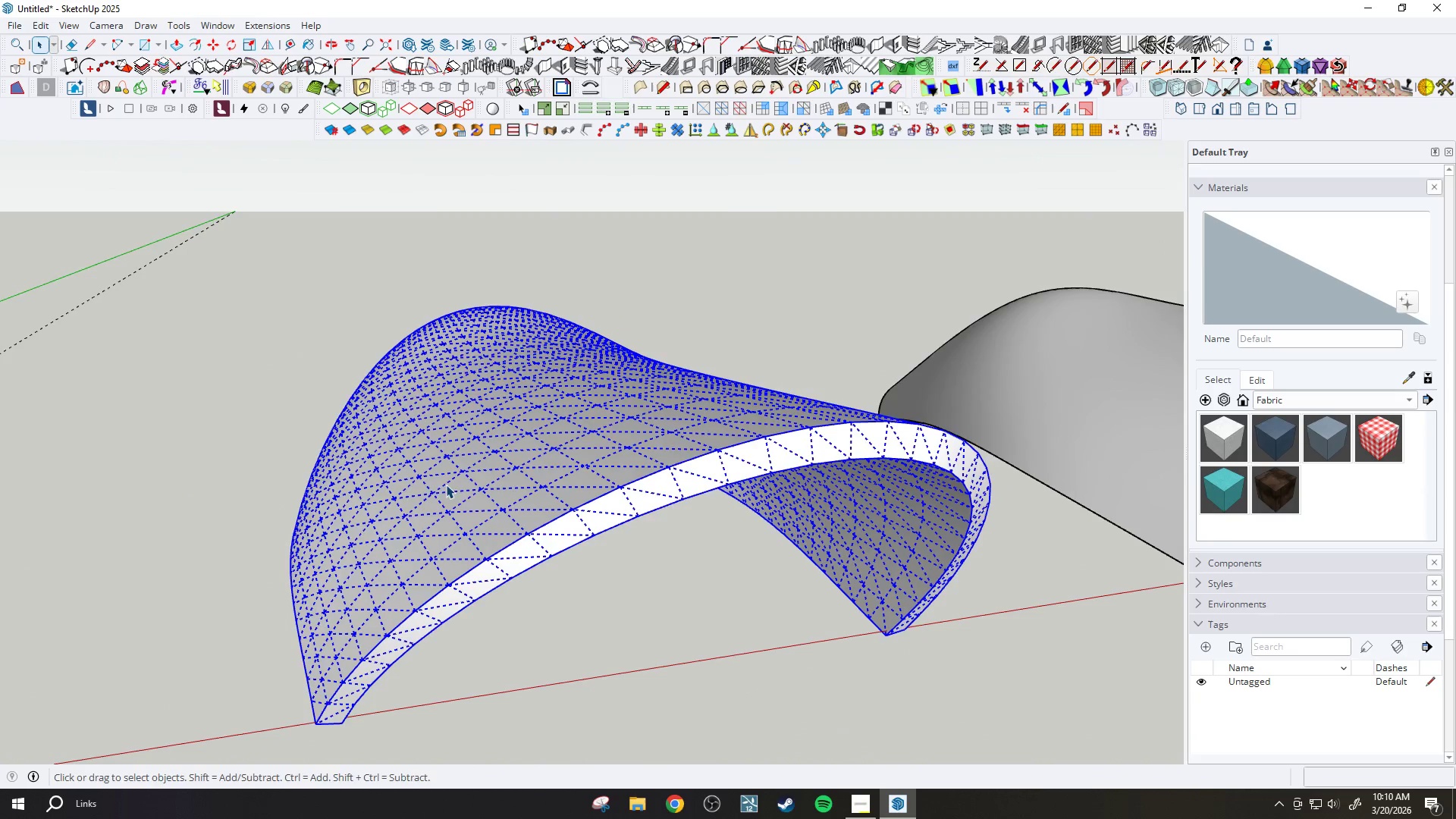 
hold_key(key=ShiftLeft, duration=0.66)
 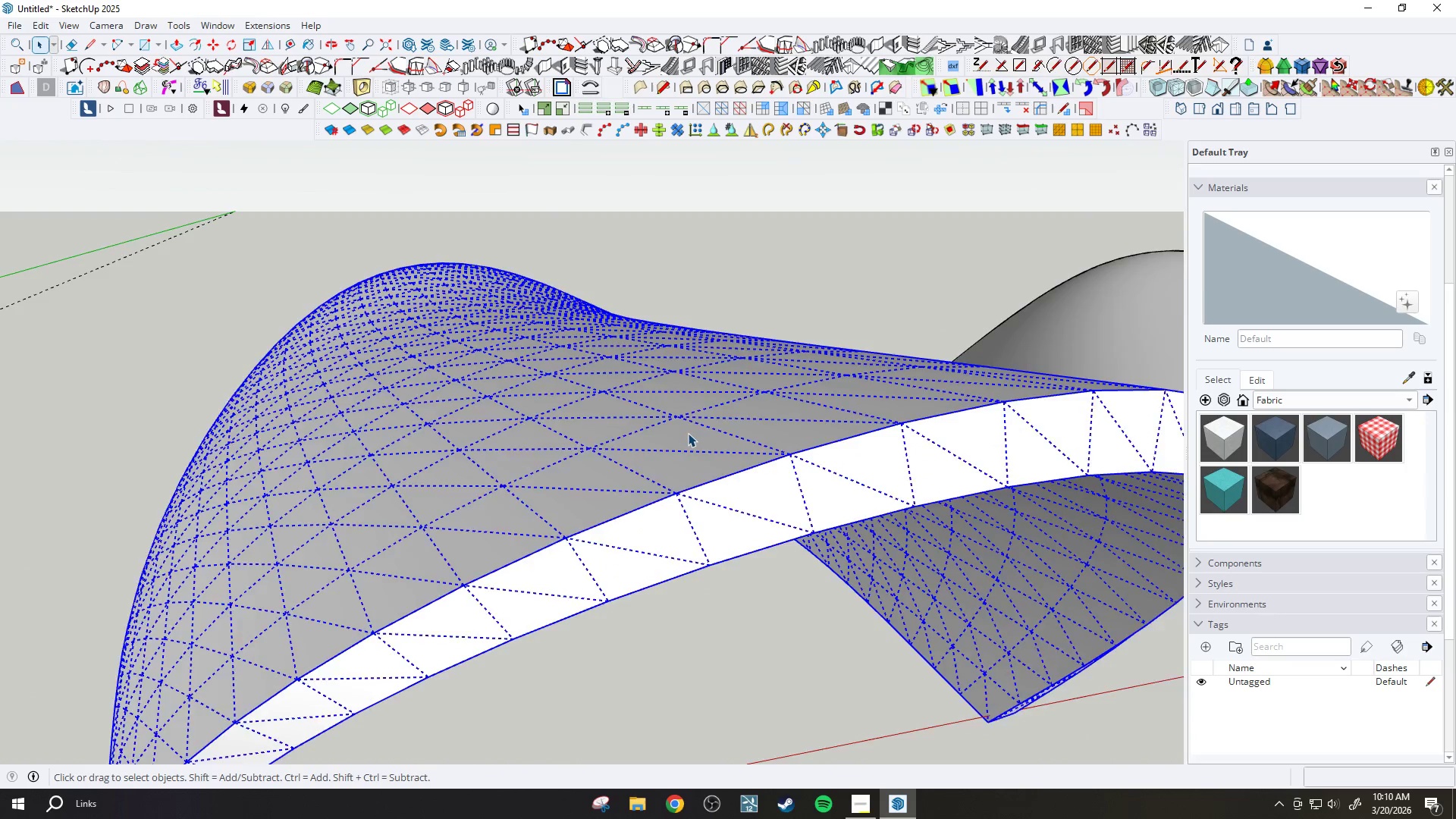 
scroll: coordinate [888, 482], scroll_direction: down, amount: 11.0
 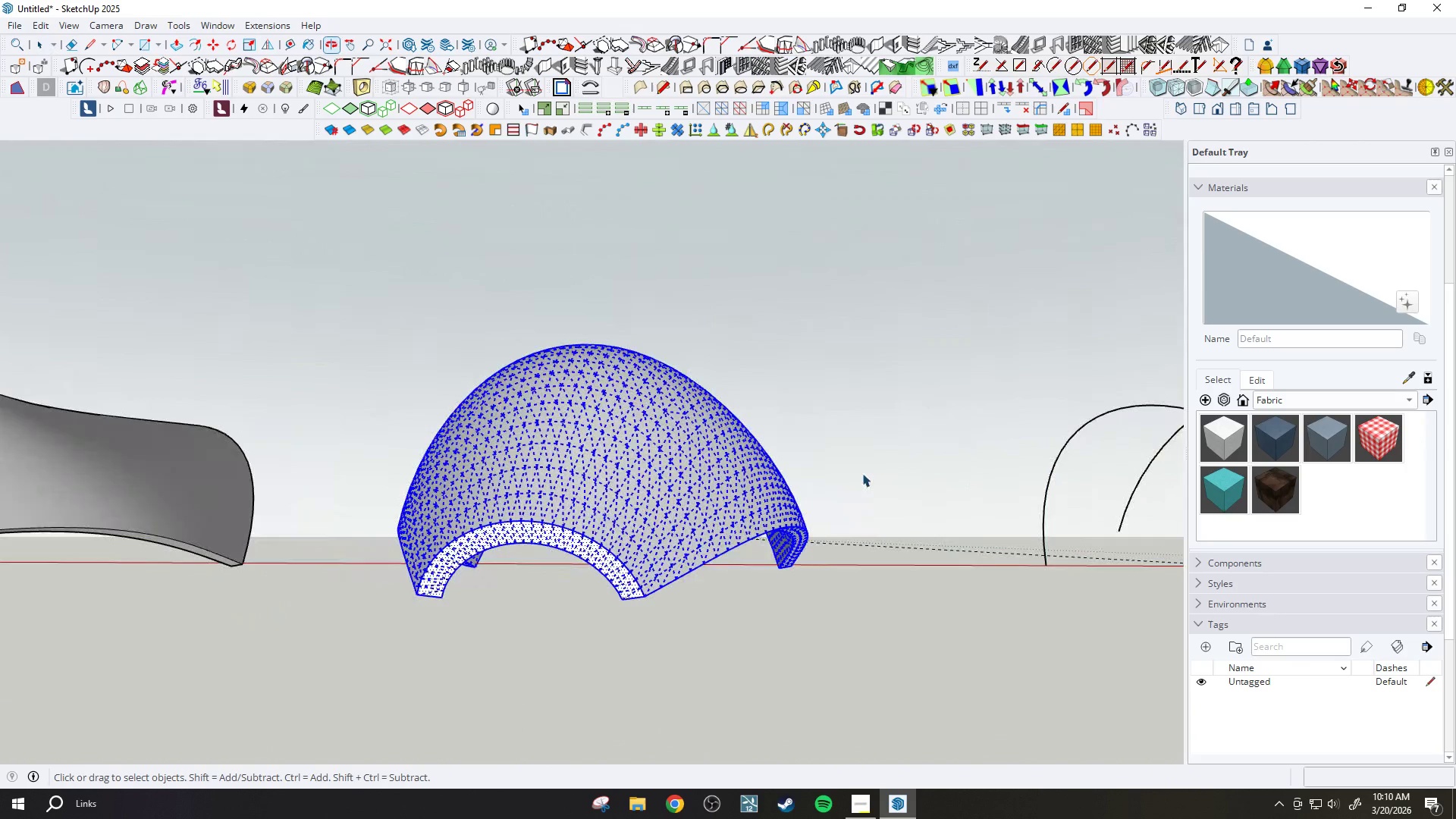 
hold_key(key=ControlLeft, duration=0.39)
hold_key(key=ShiftLeft, duration=0.39)
left_click([622, 455])
 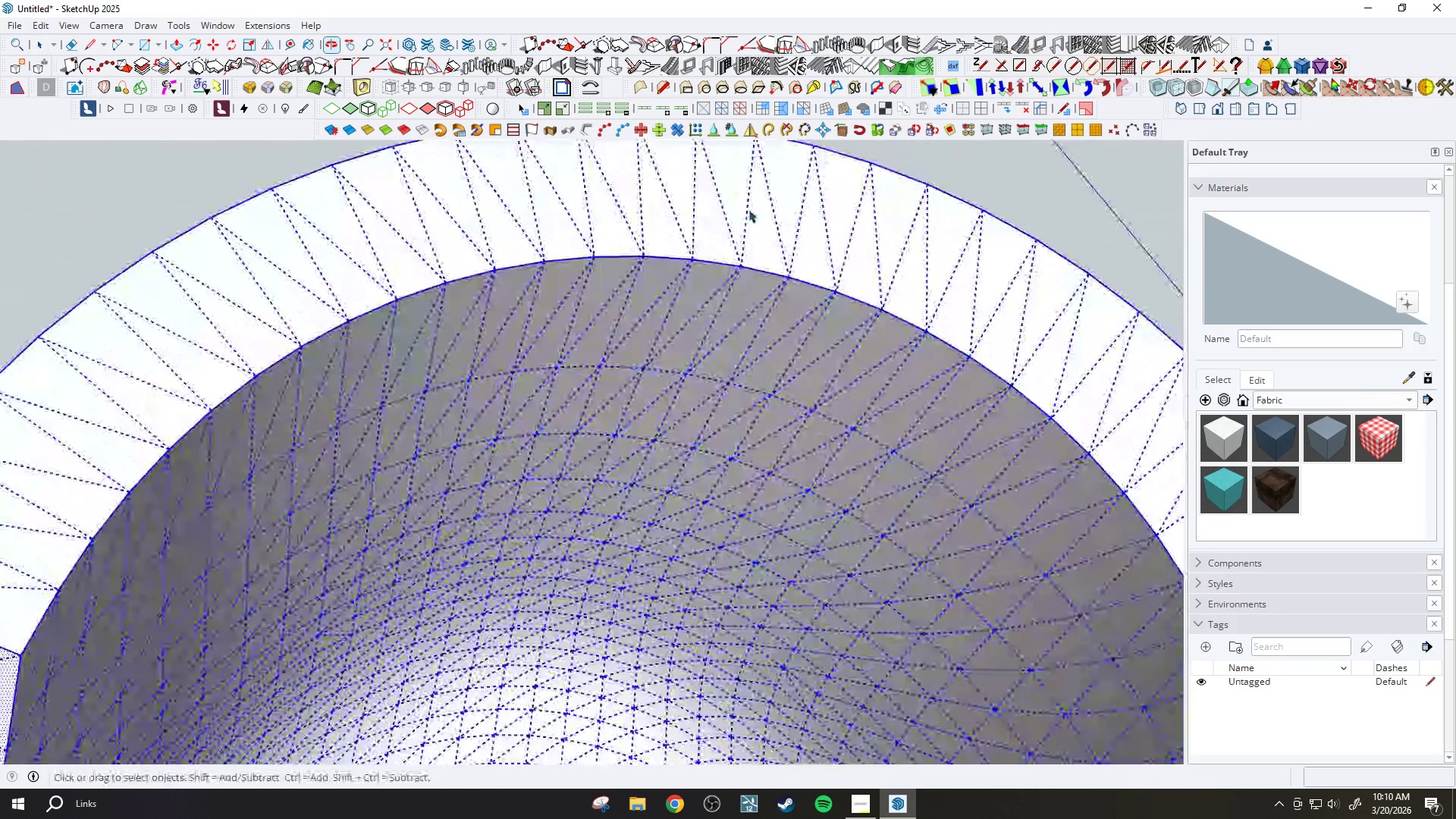 
scroll: coordinate [621, 455], scroll_direction: up, amount: 14.0
 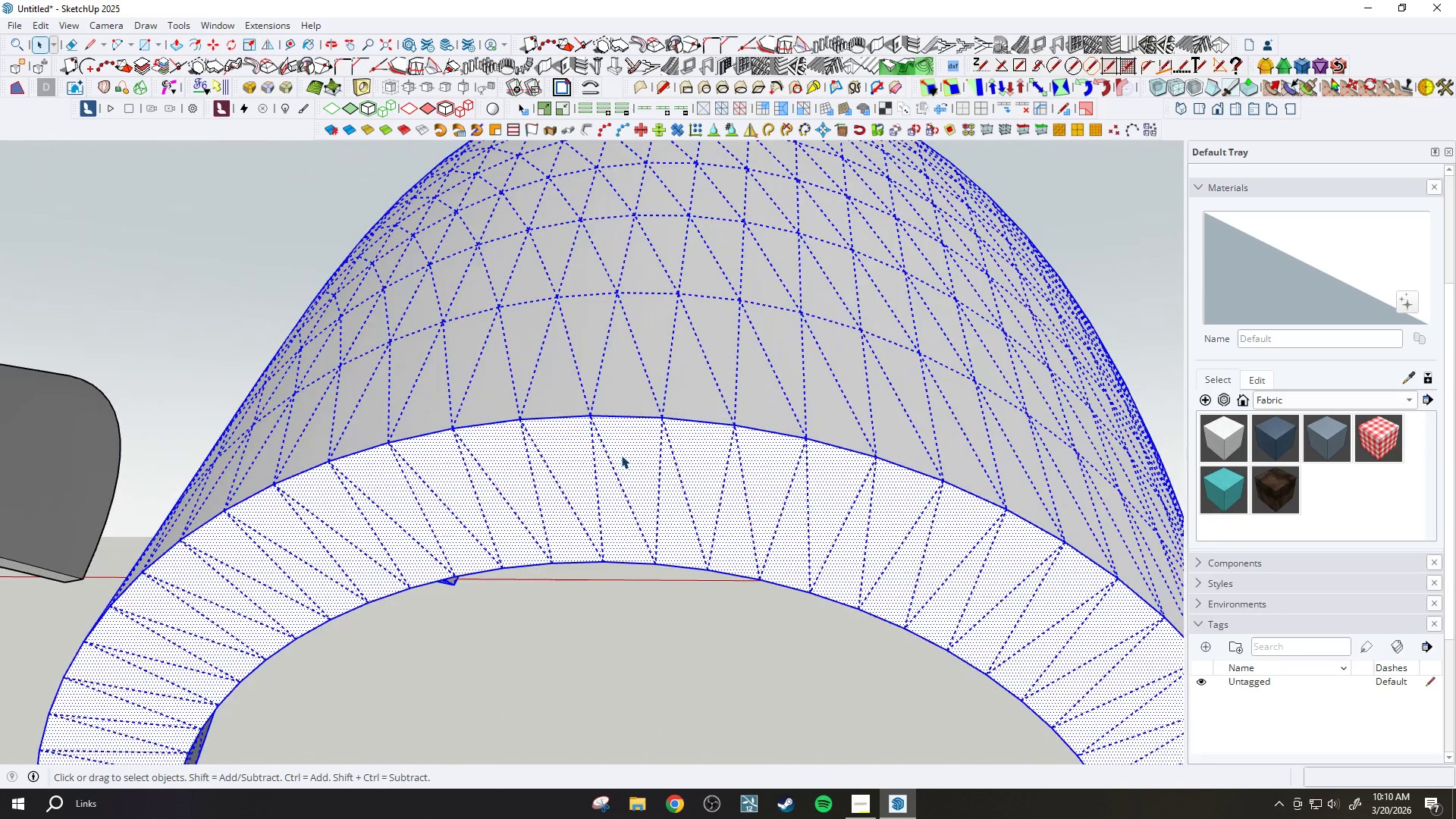 
scroll: coordinate [496, 525], scroll_direction: down, amount: 38.0
 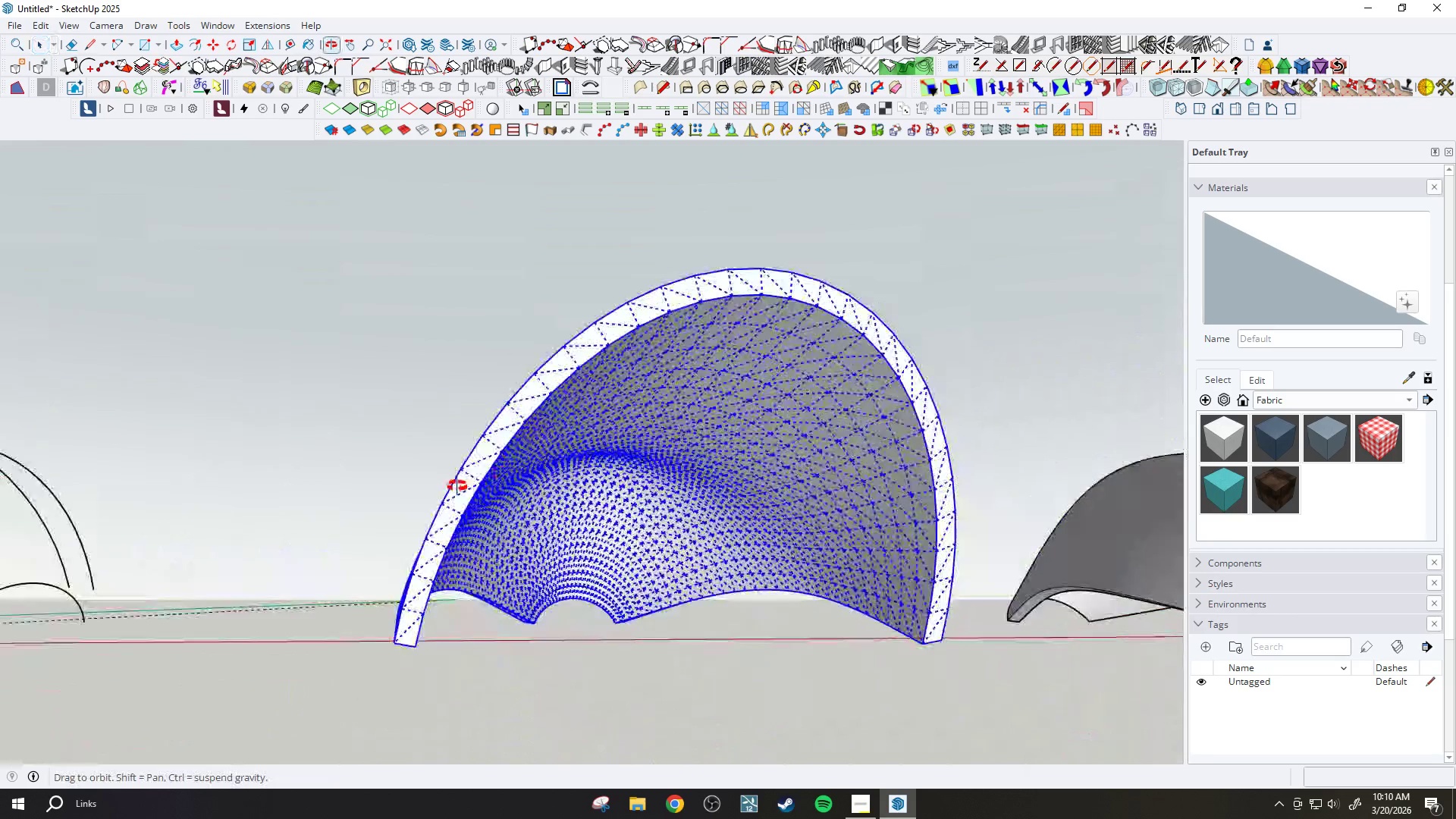 
right_click([612, 406])
 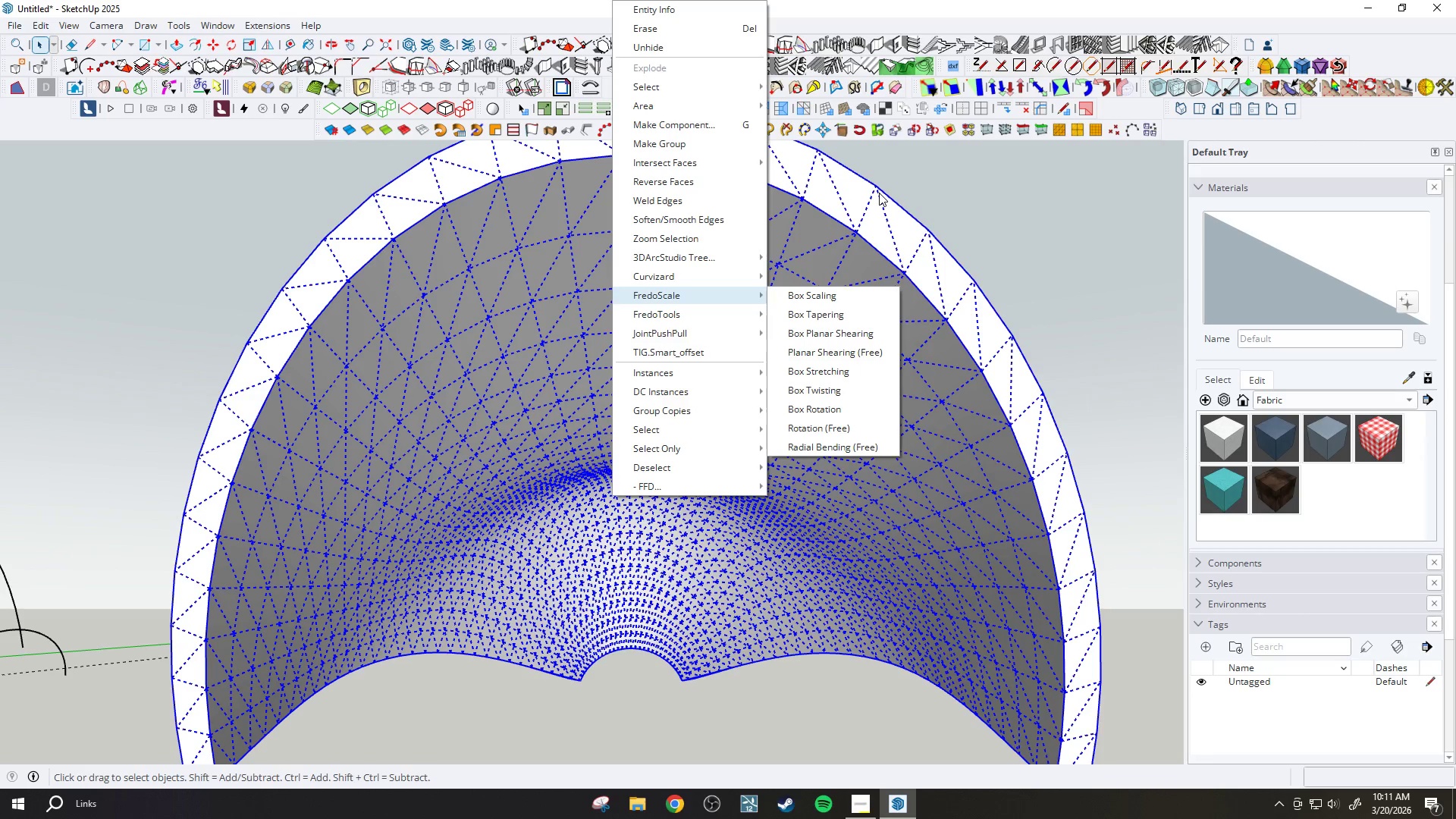 
scroll: coordinate [612, 406], scroll_direction: up, amount: 4.0
 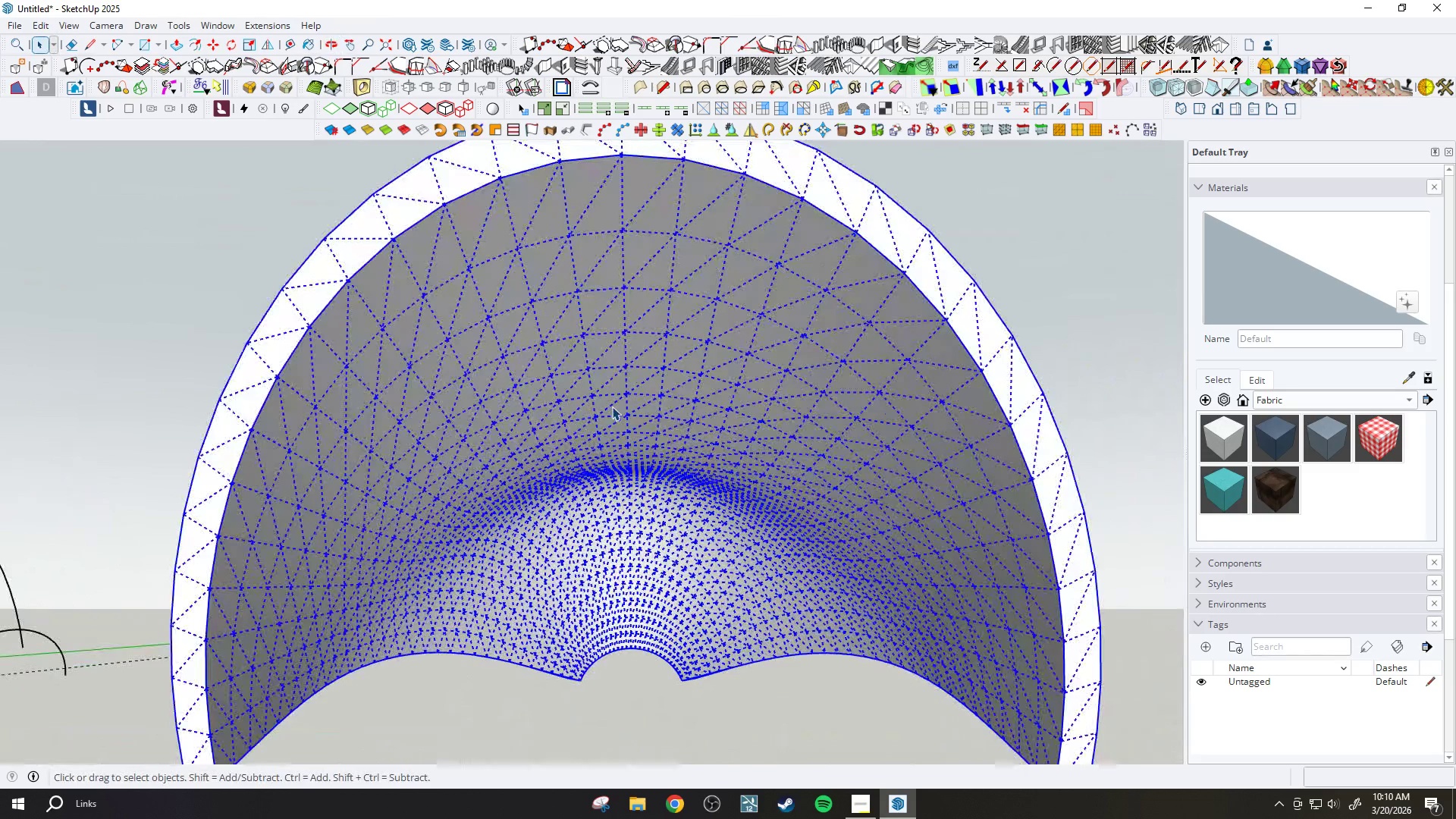 
wait(59.22)
 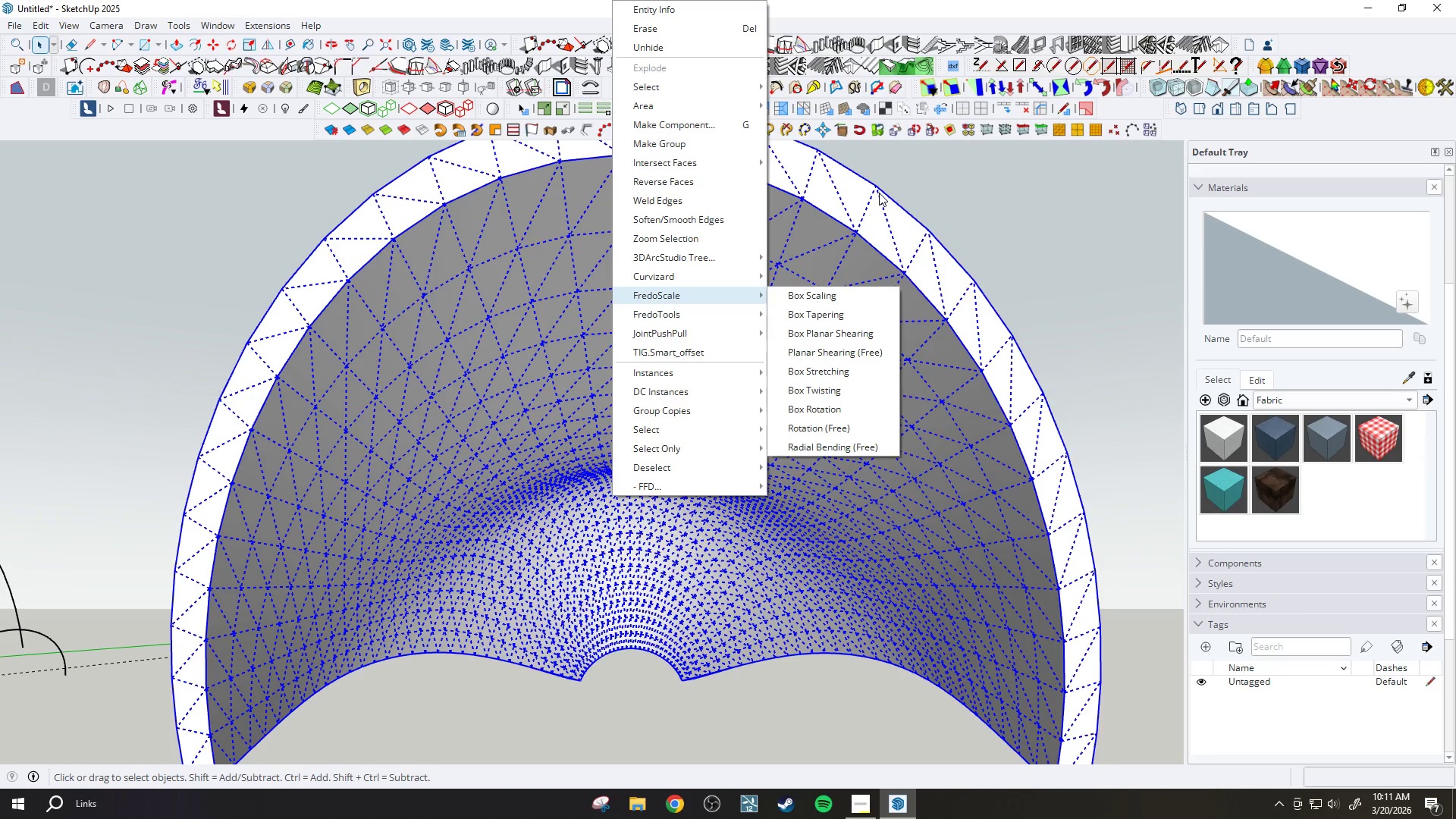 
mouse_move([746, 312])
 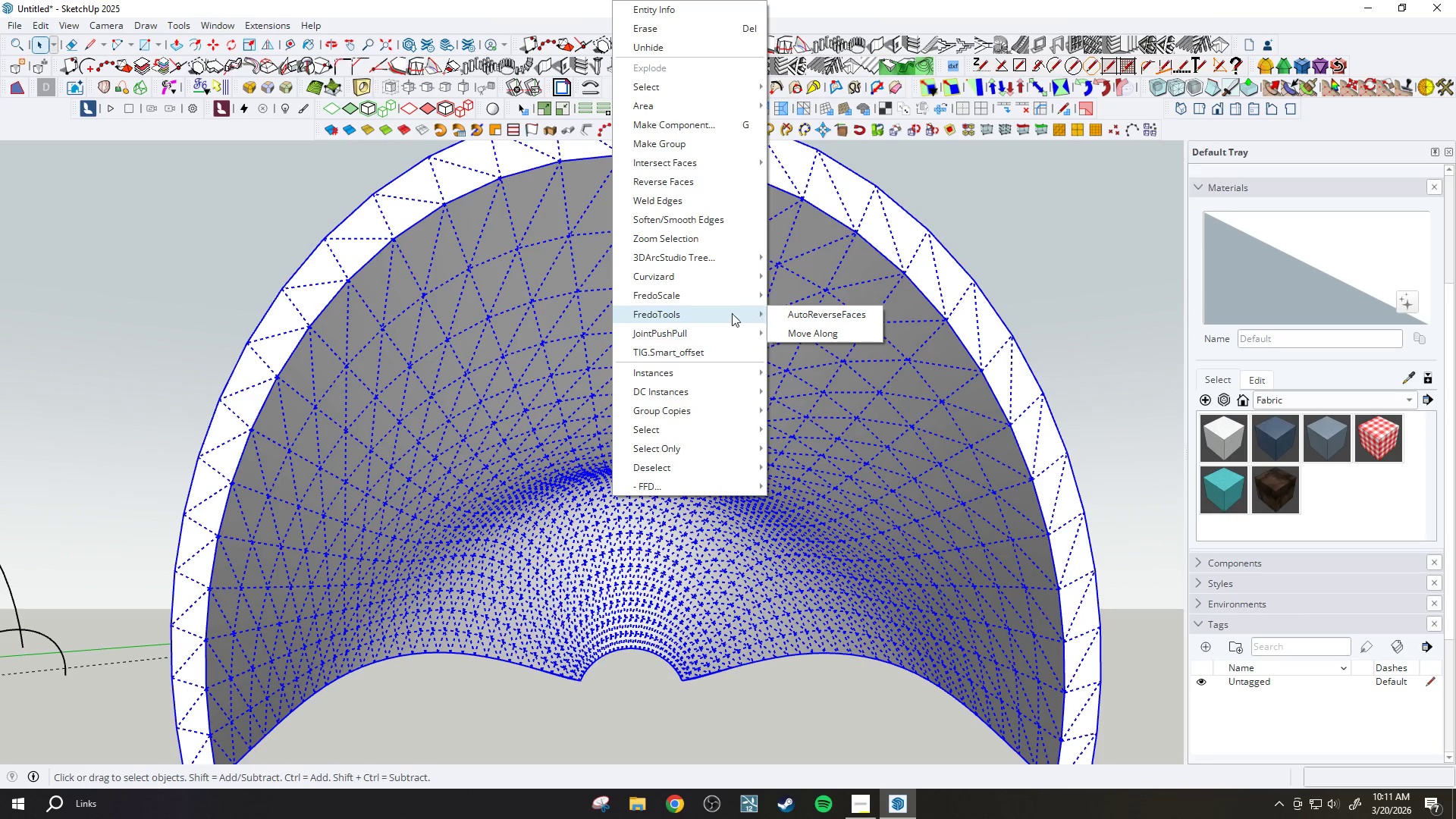 
mouse_move([739, 344])
 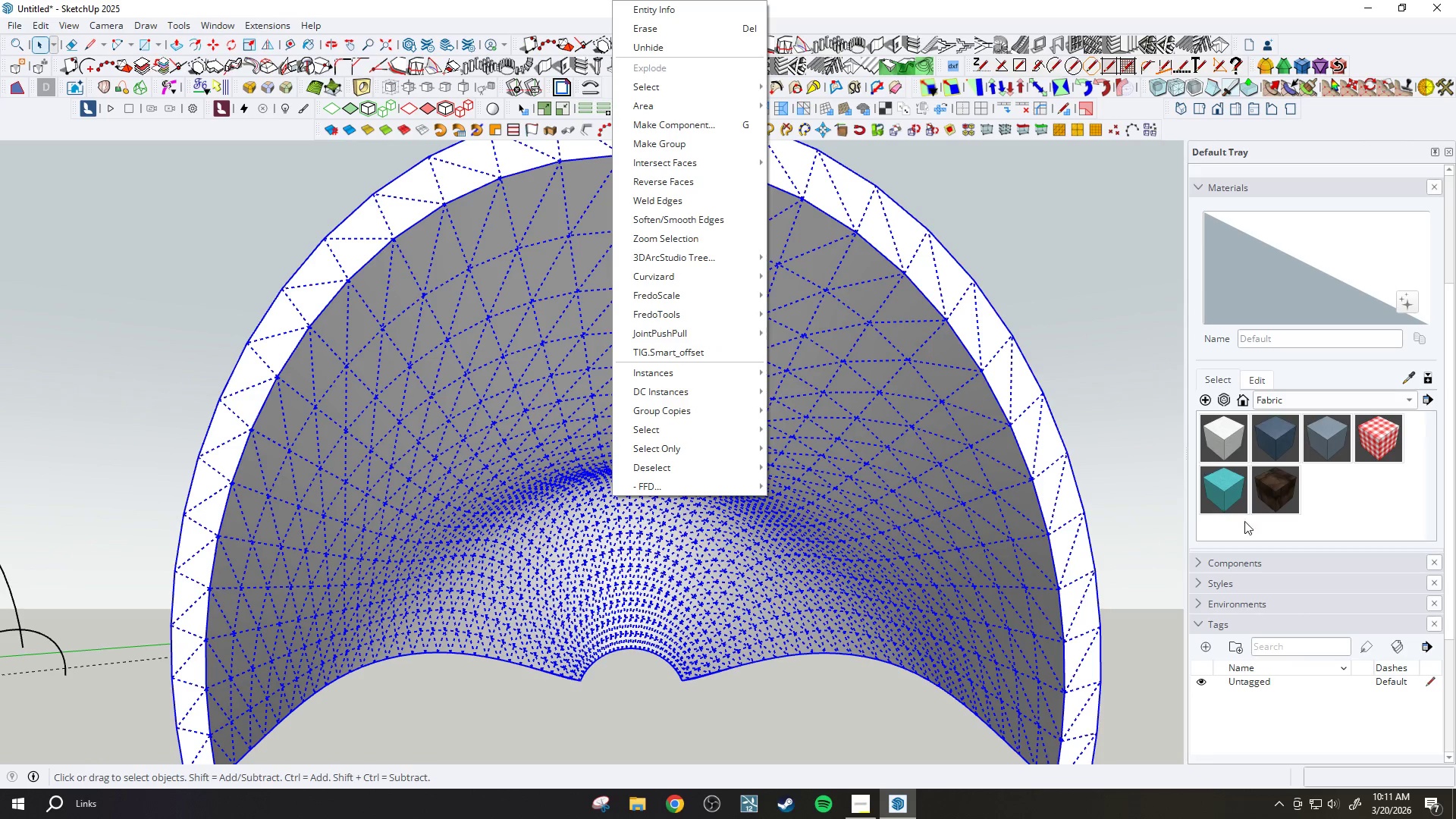 
scroll: coordinate [1355, 479], scroll_direction: up, amount: 2.0
 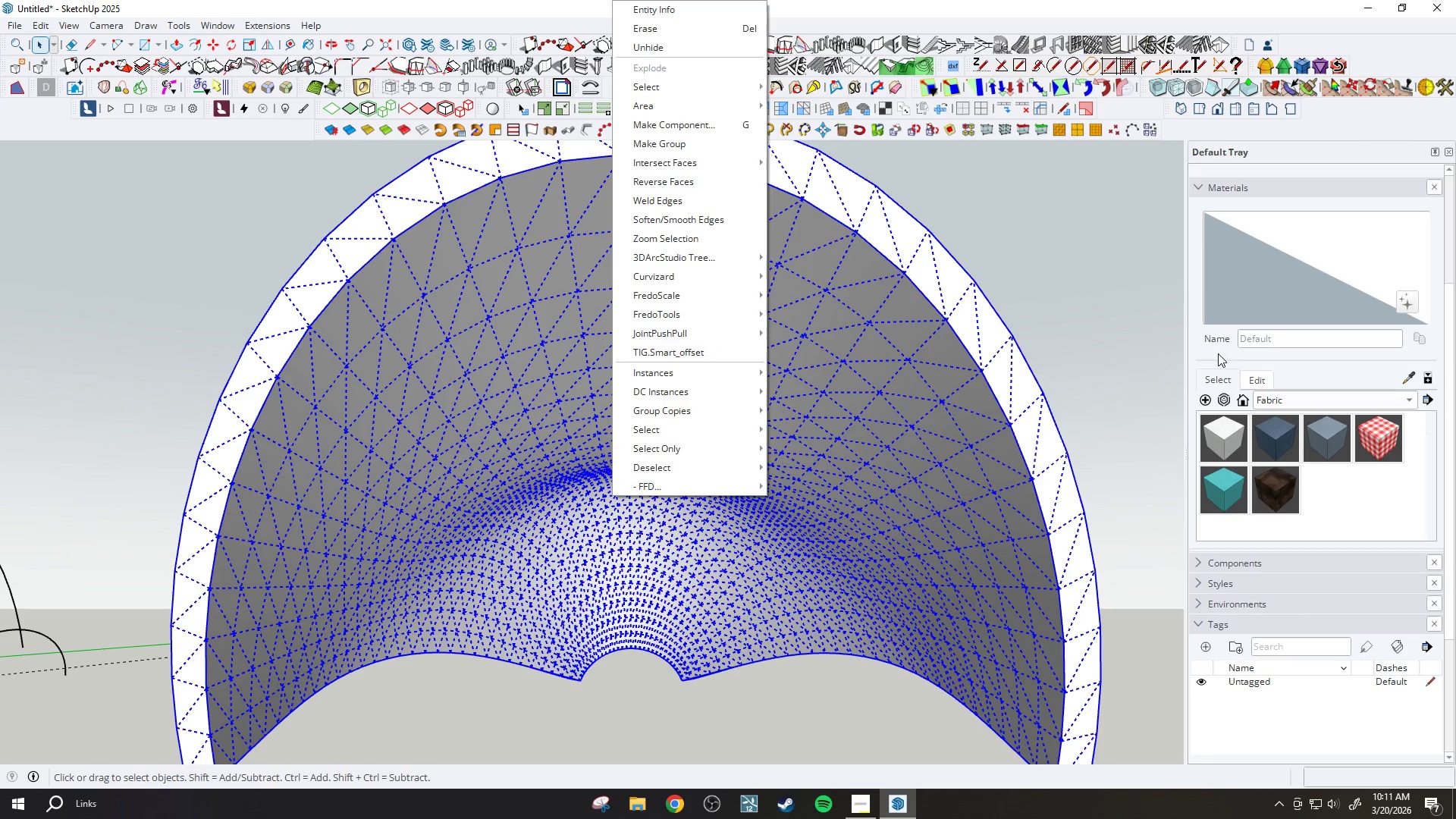 
left_click([1308, 372])
 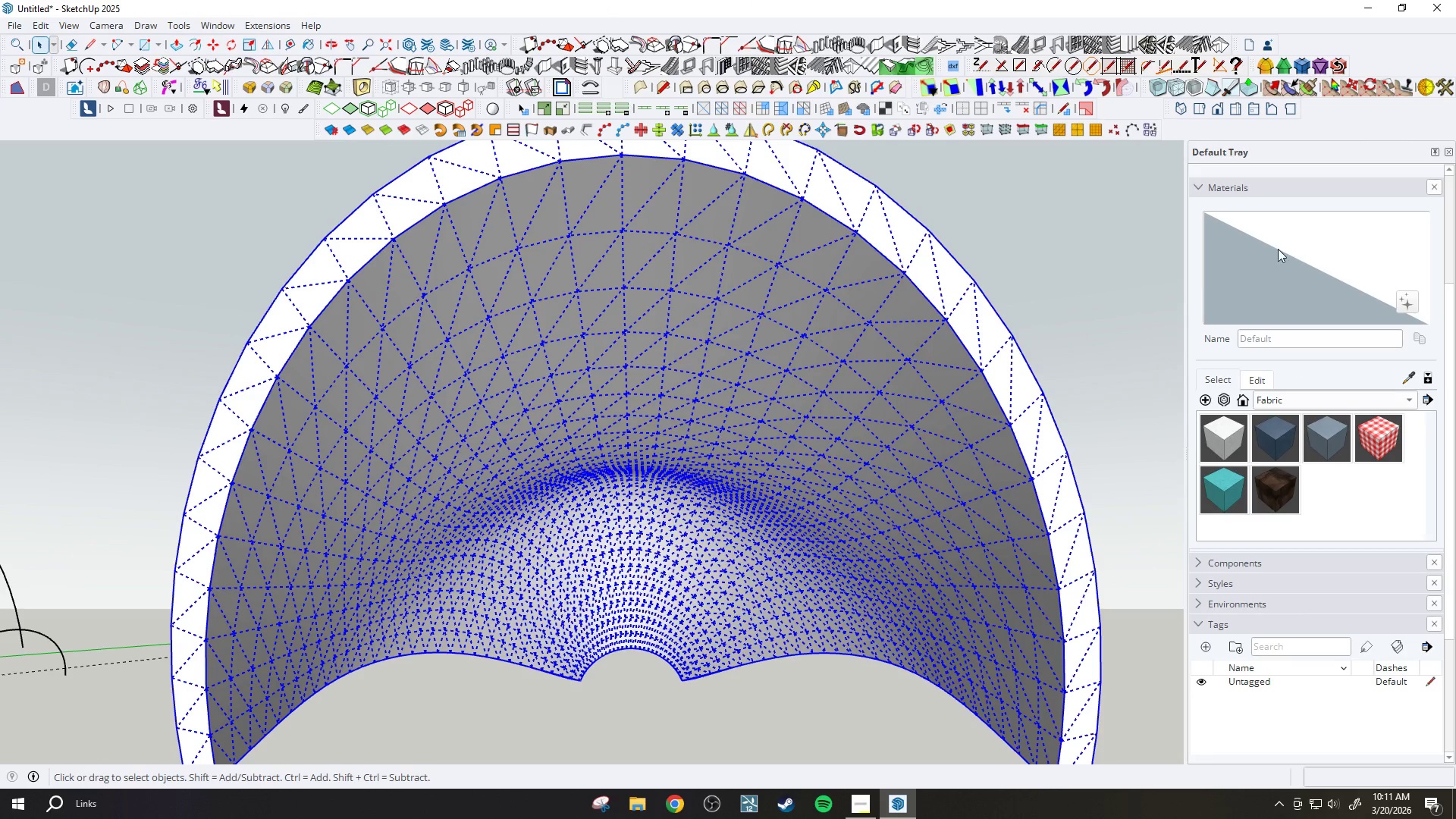 
scroll: coordinate [1240, 287], scroll_direction: up, amount: 10.0
 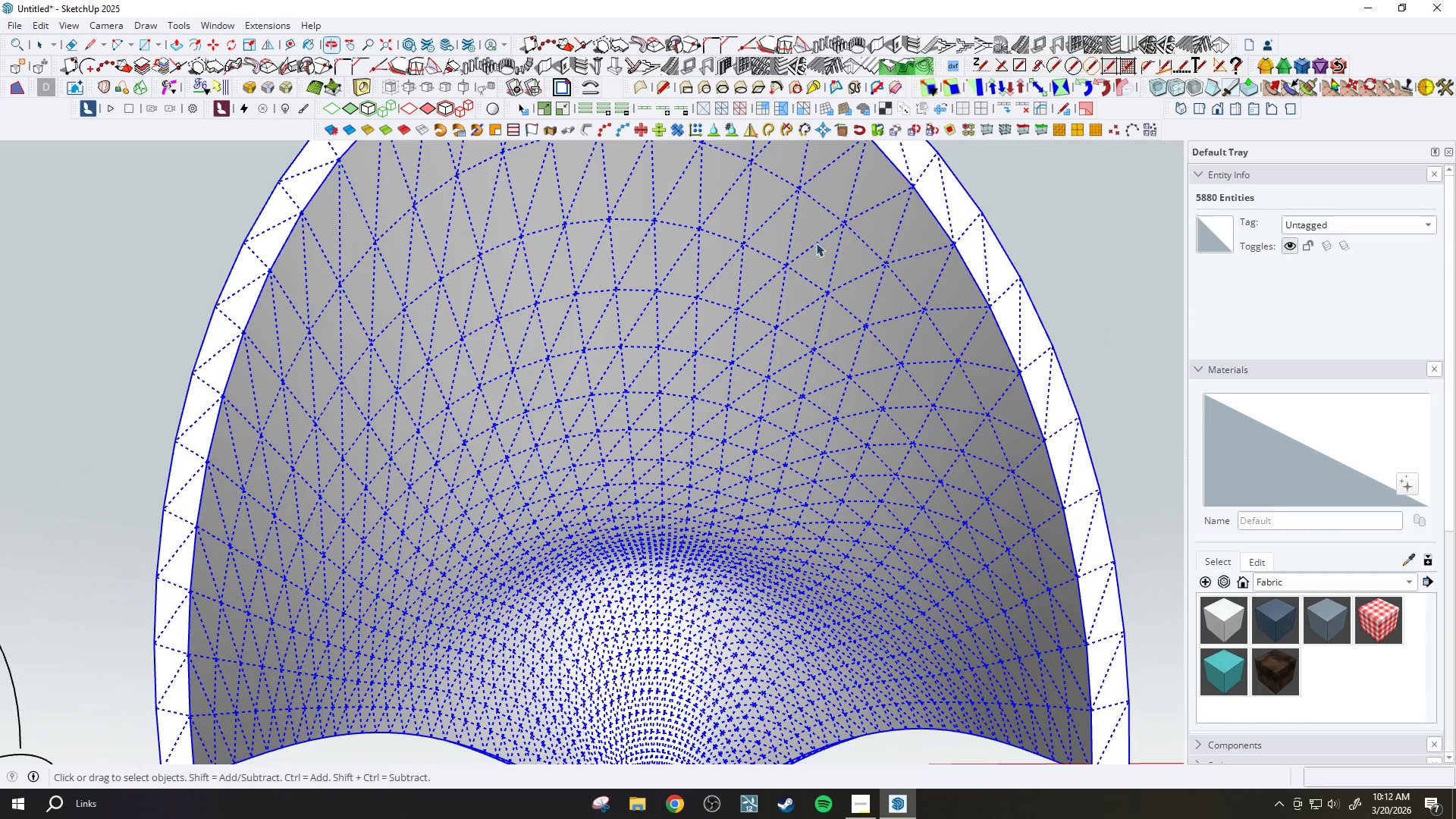 
scroll: coordinate [1214, 563], scroll_direction: down, amount: 6.0
 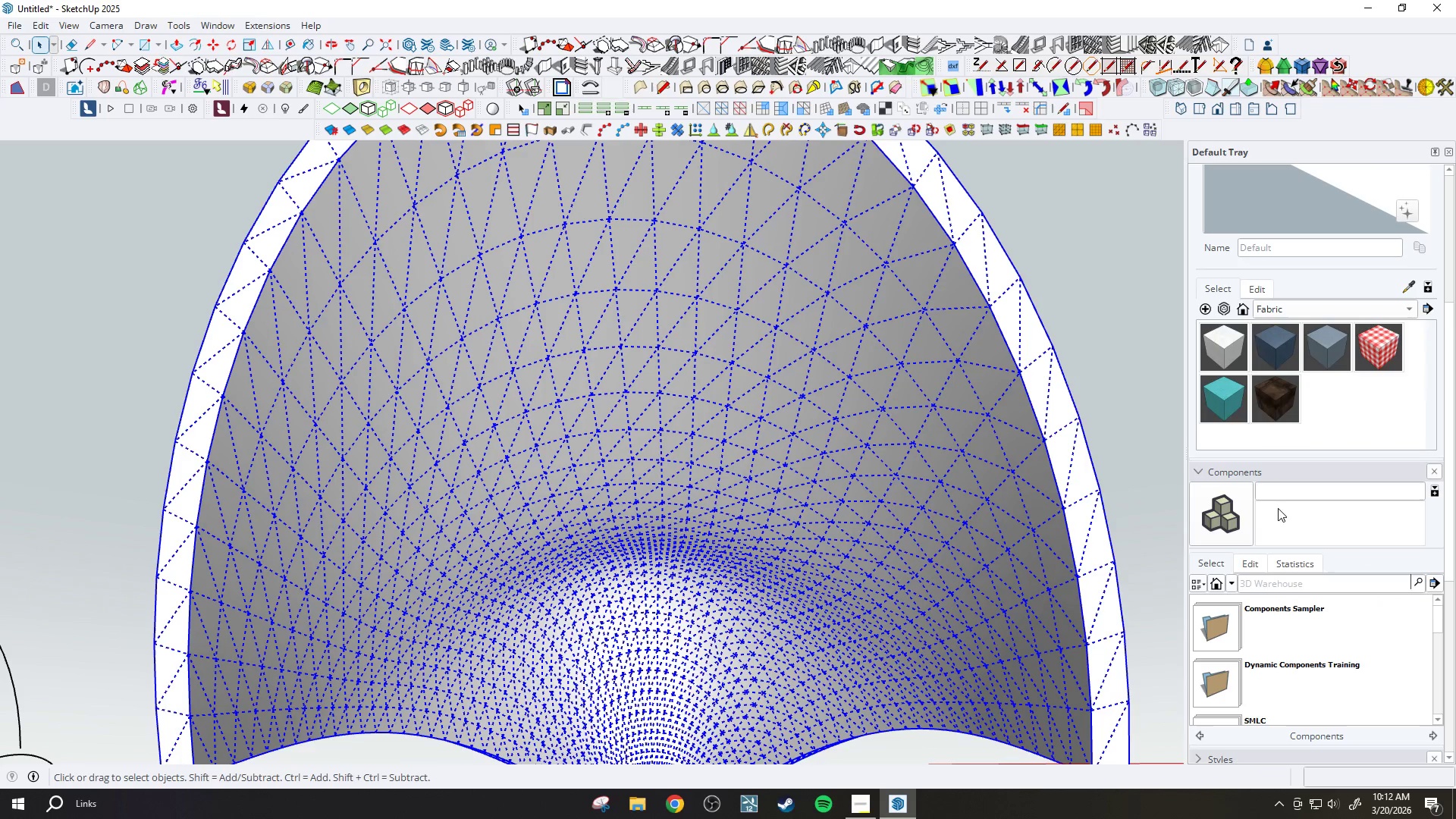 
left_click([1199, 471])
 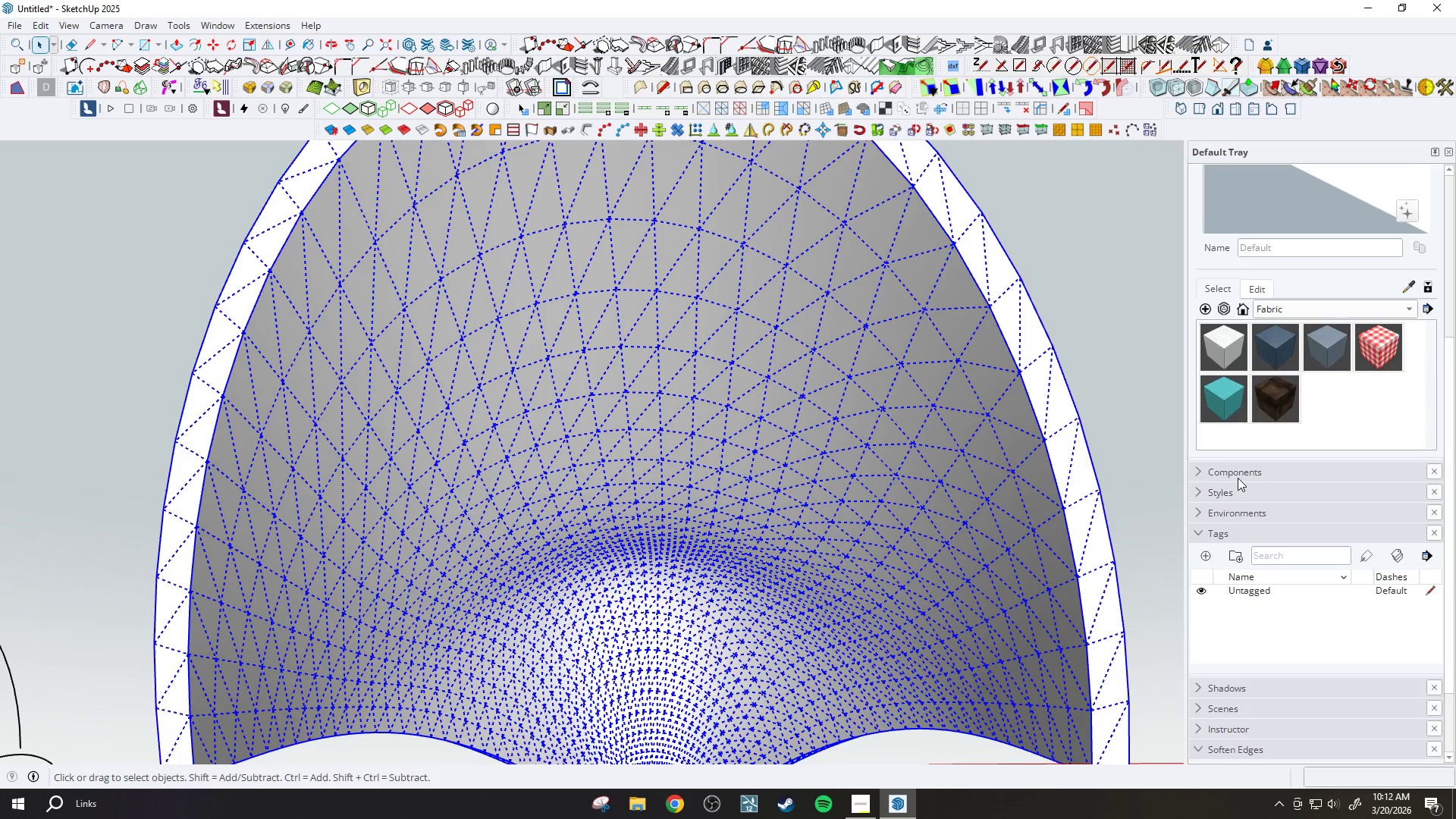 
scroll: coordinate [1280, 491], scroll_direction: down, amount: 3.0
 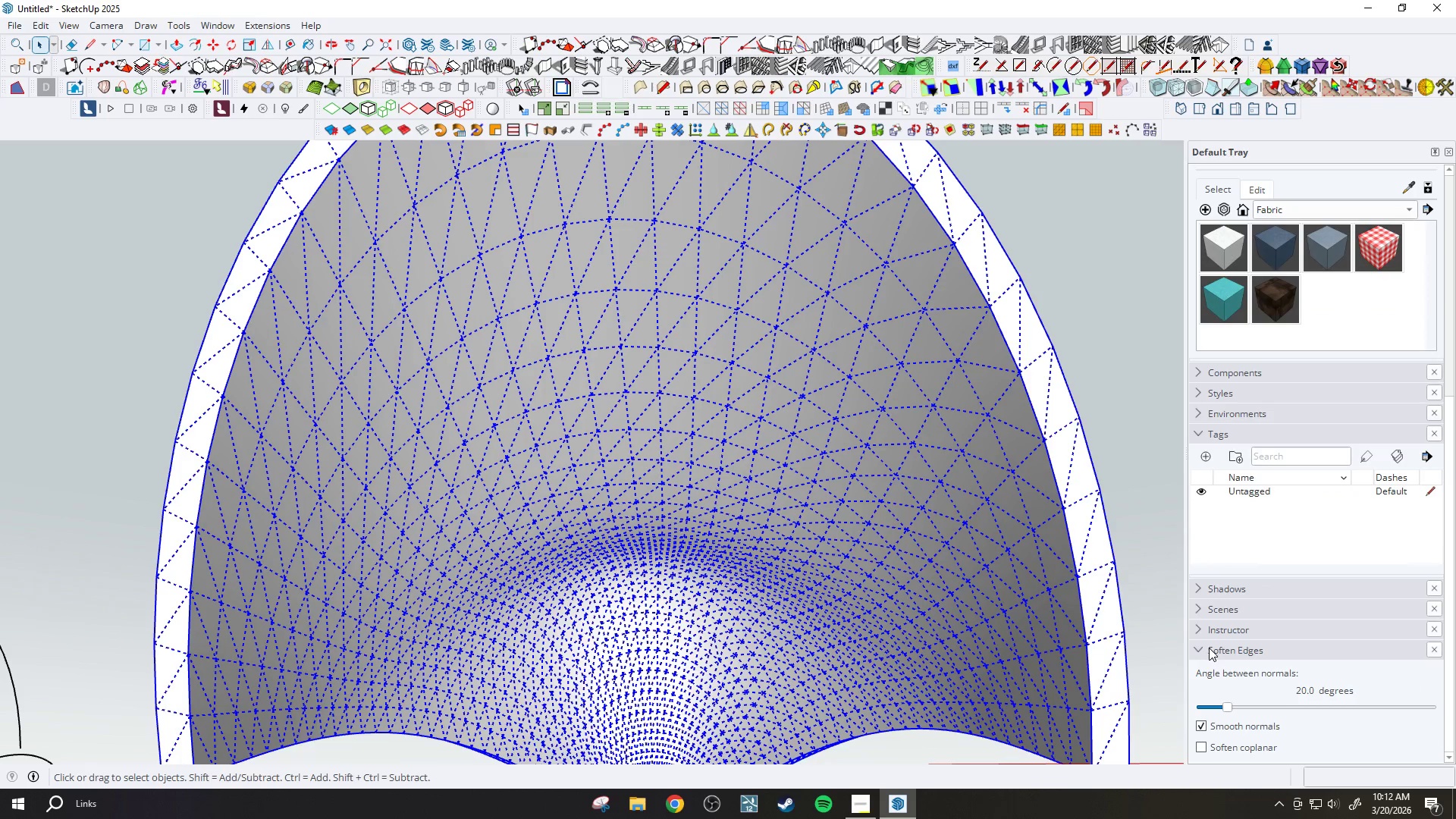 
left_click([1198, 629])
 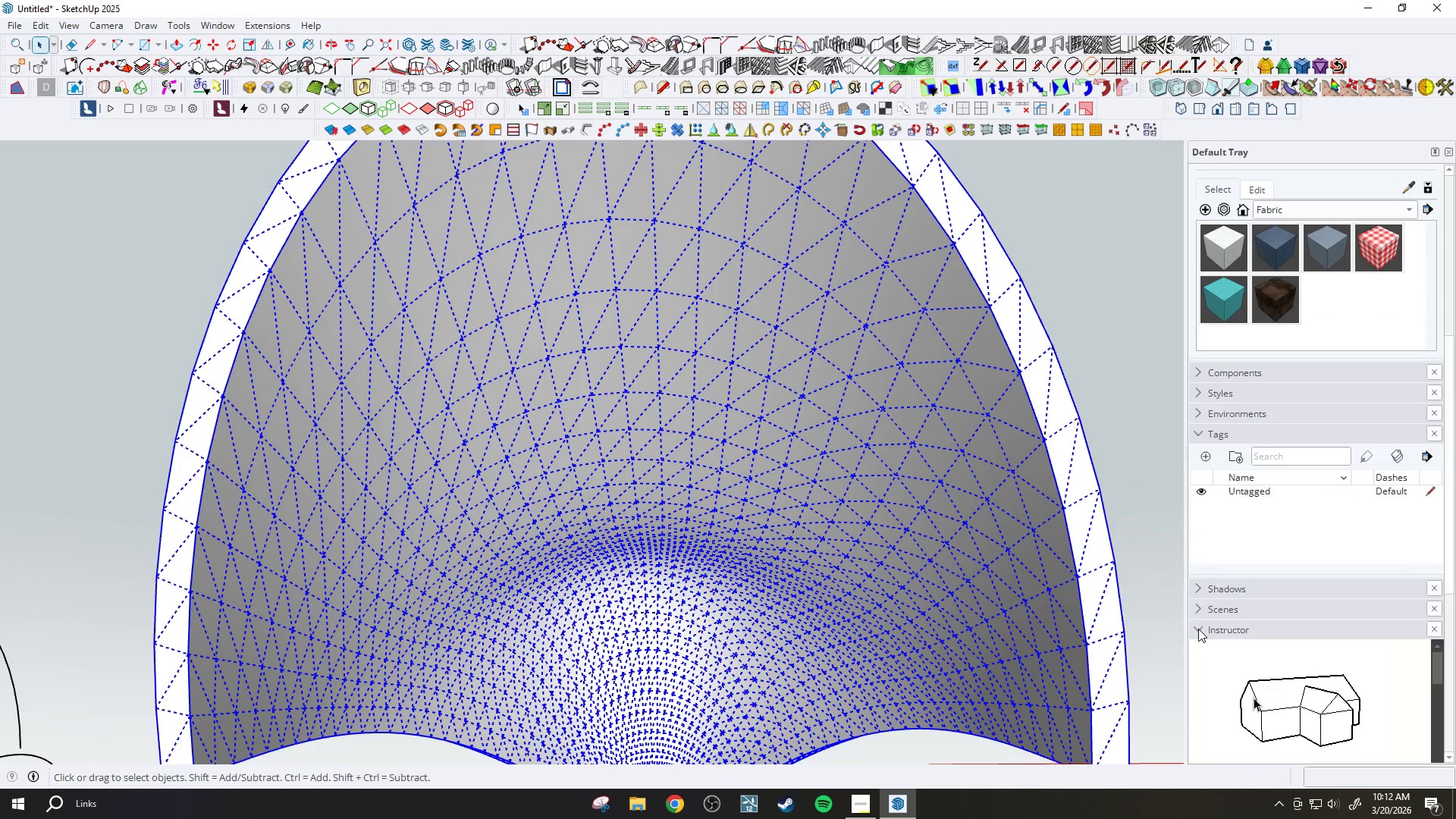 
left_click([1198, 629])
 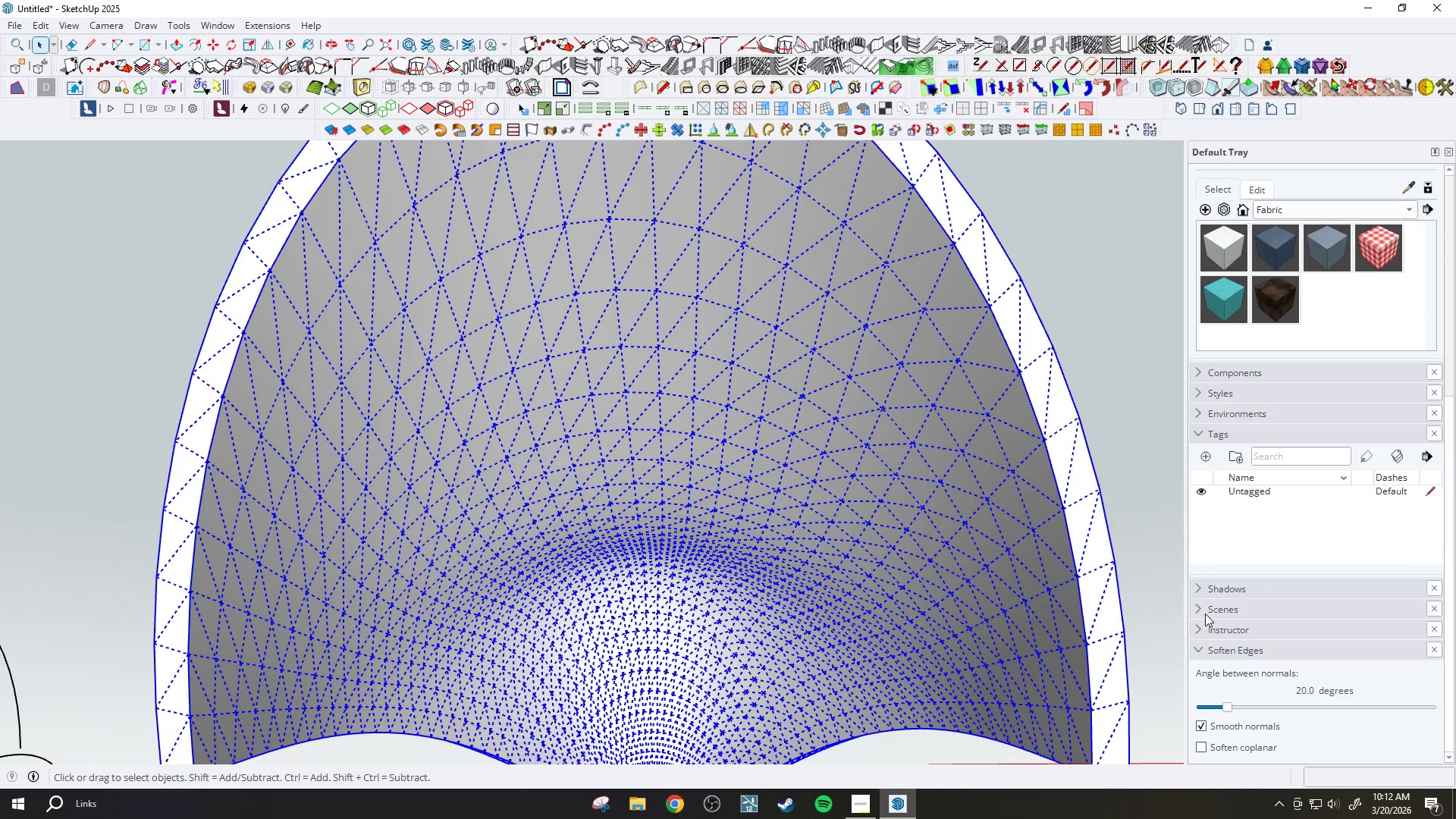 
left_click([1205, 612])
 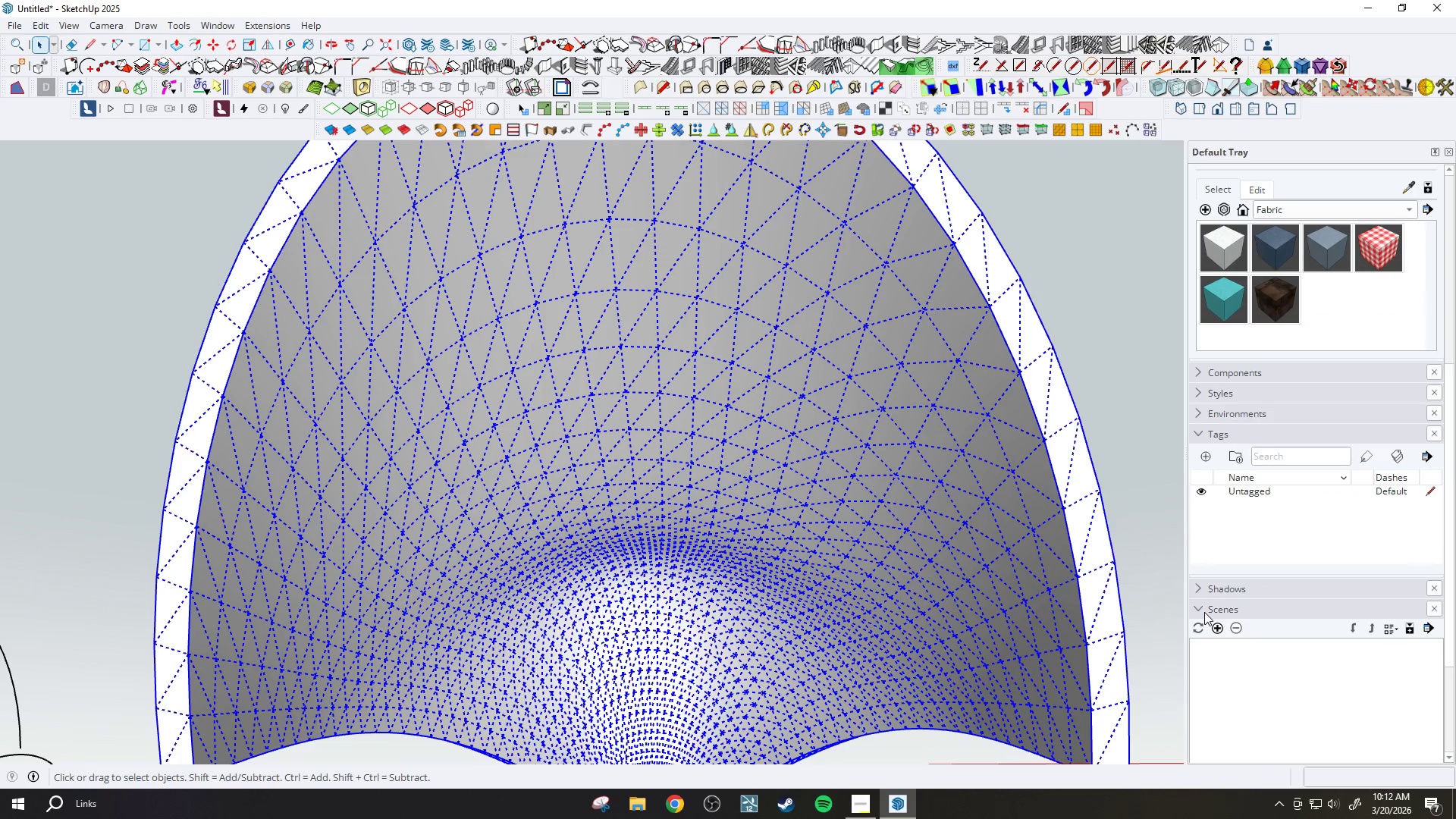 
left_click([1204, 612])
 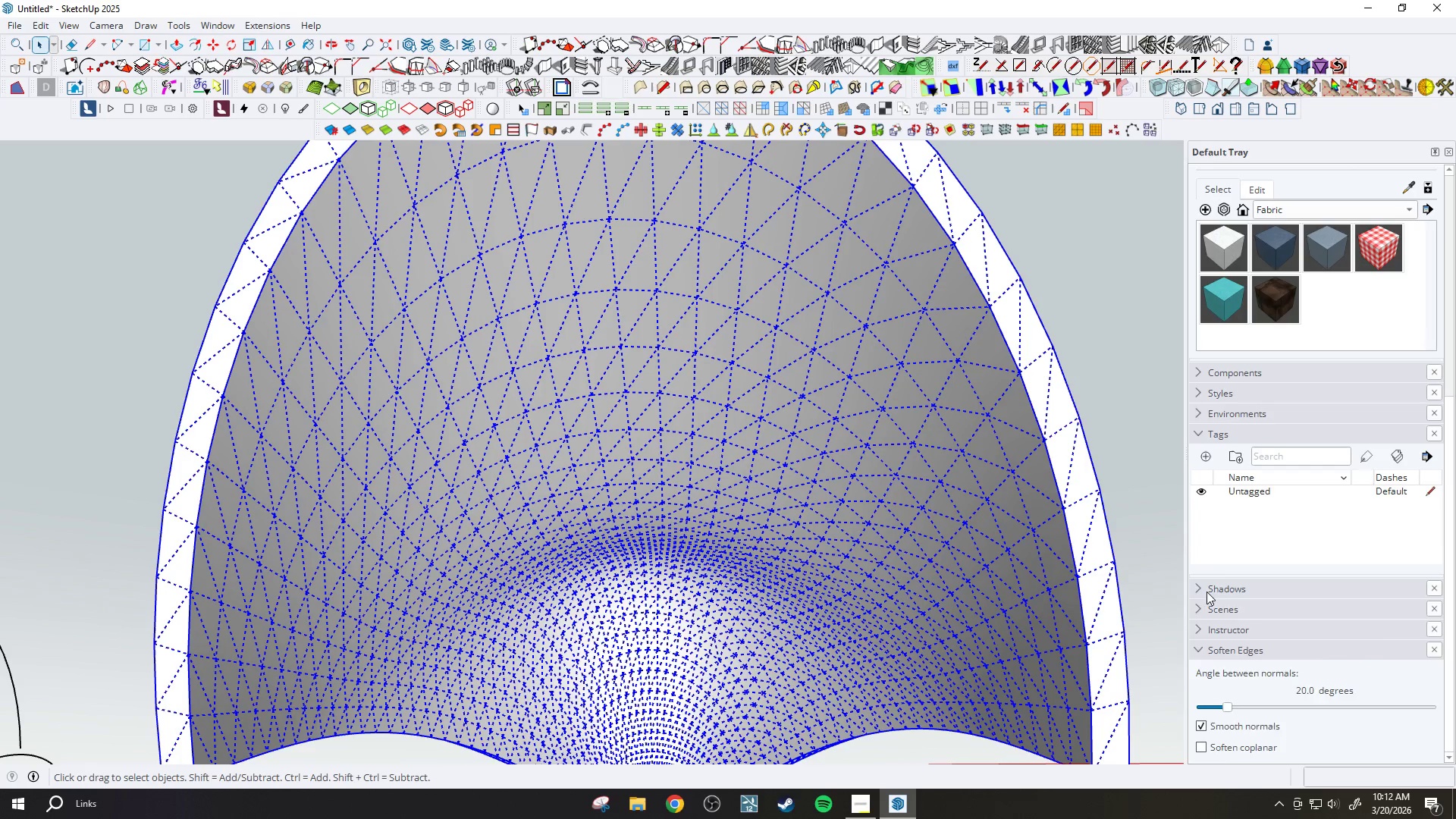 
double_click([1203, 588])
 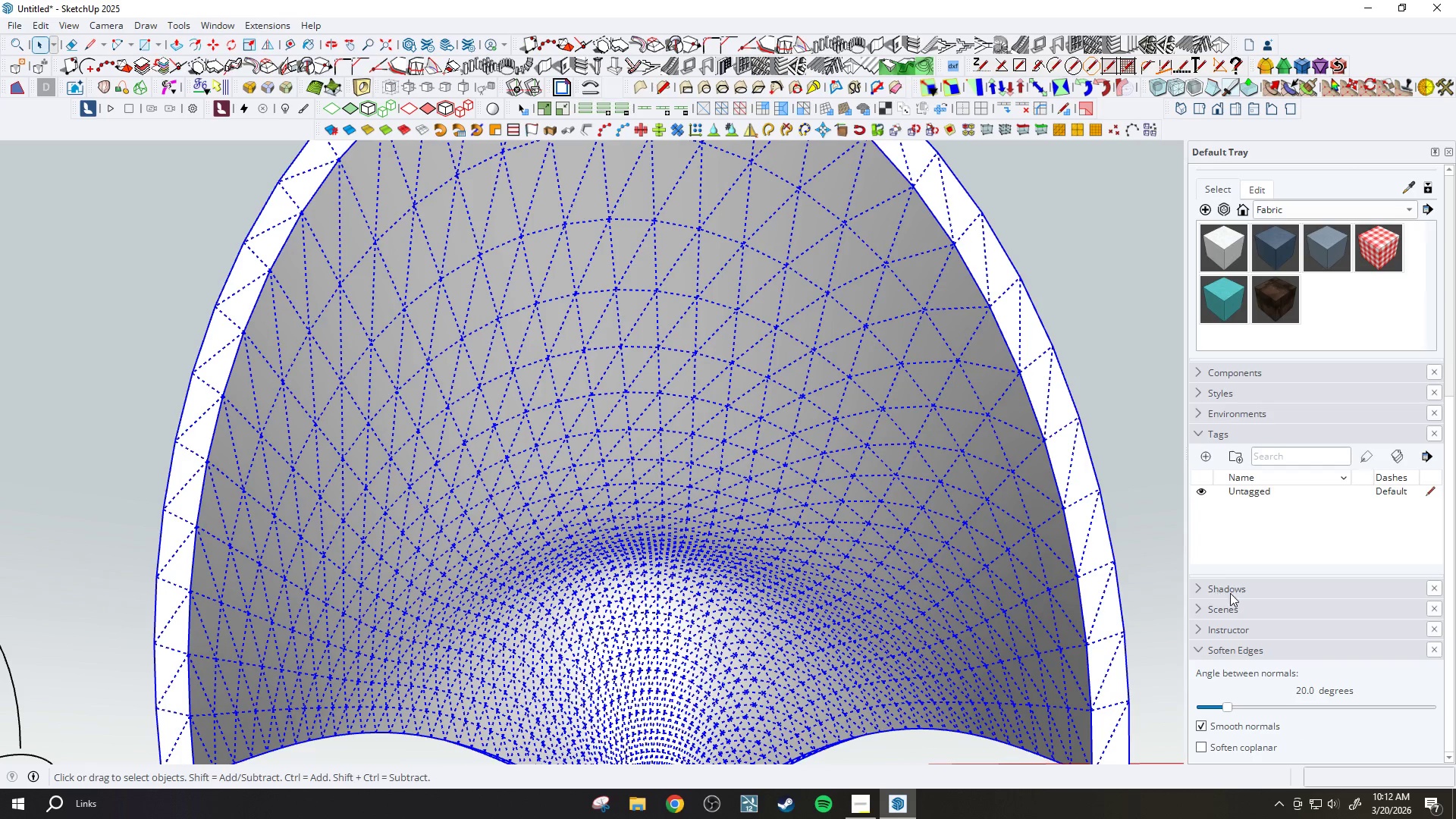 
scroll: coordinate [921, 576], scroll_direction: down, amount: 8.0
 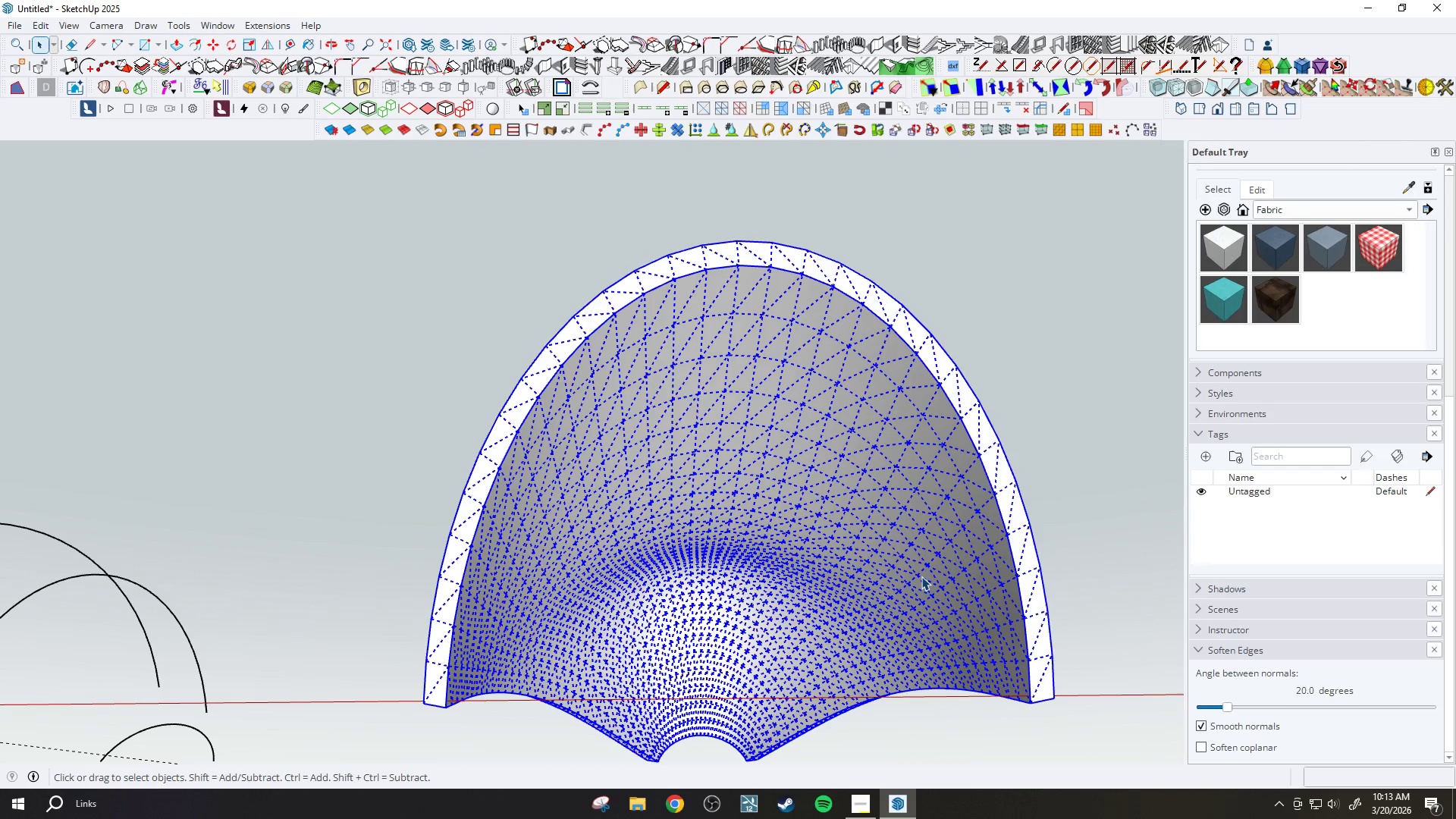 
wait(75.7)
 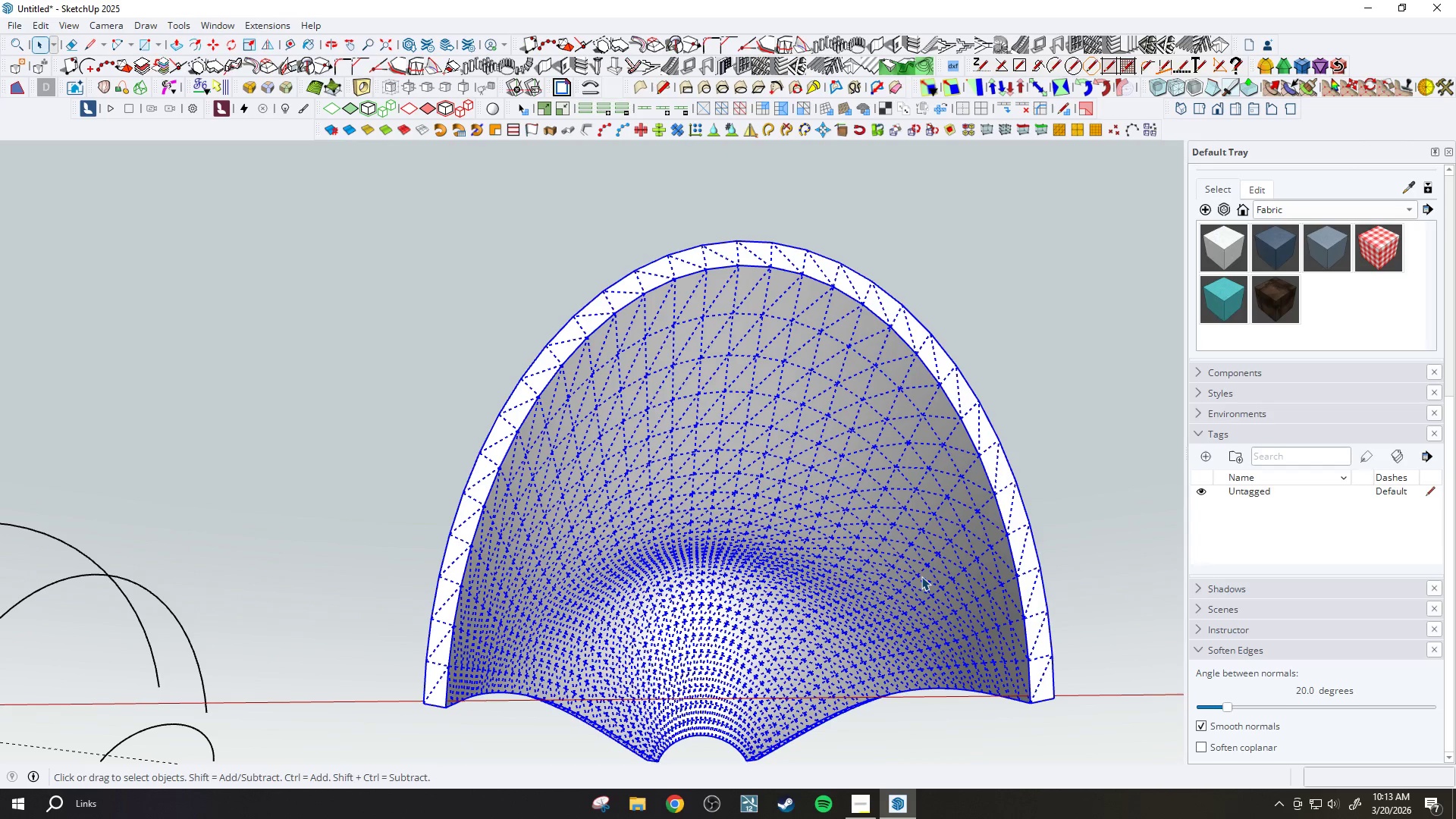 
scroll: coordinate [860, 565], scroll_direction: down, amount: 3.0
 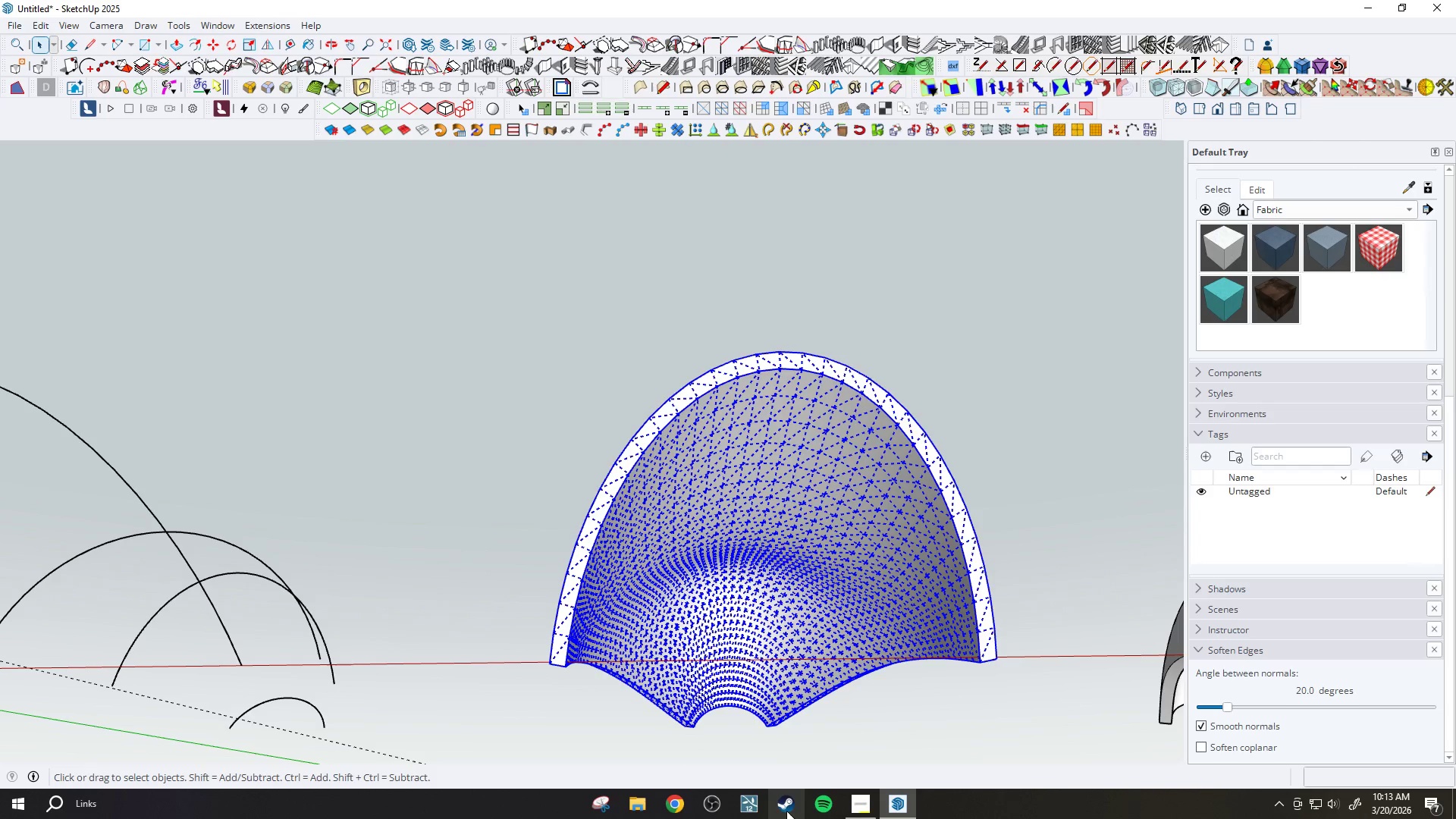 
wait(16.21)
 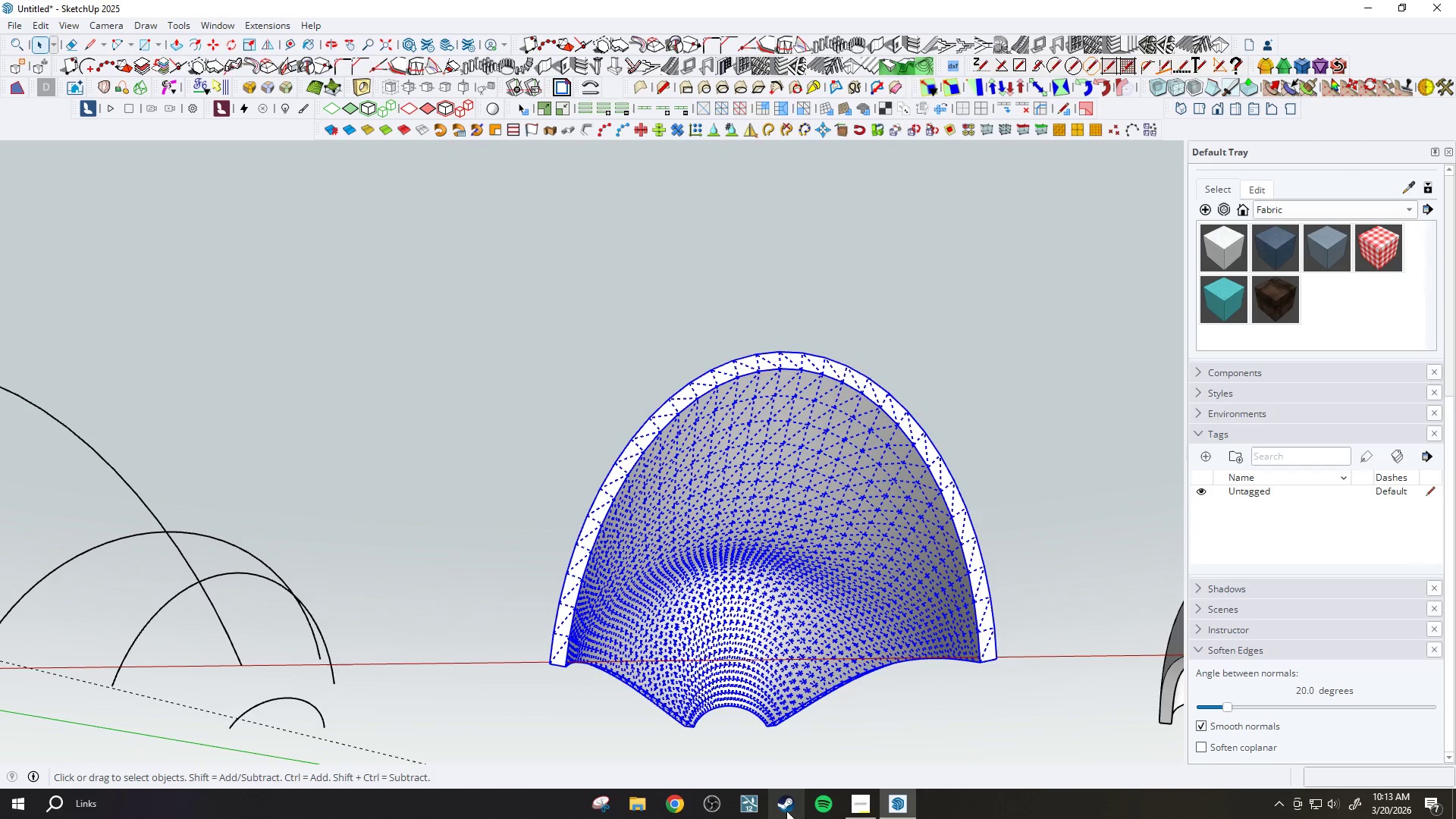 
scroll: coordinate [971, 716], scroll_direction: down, amount: 3.0
 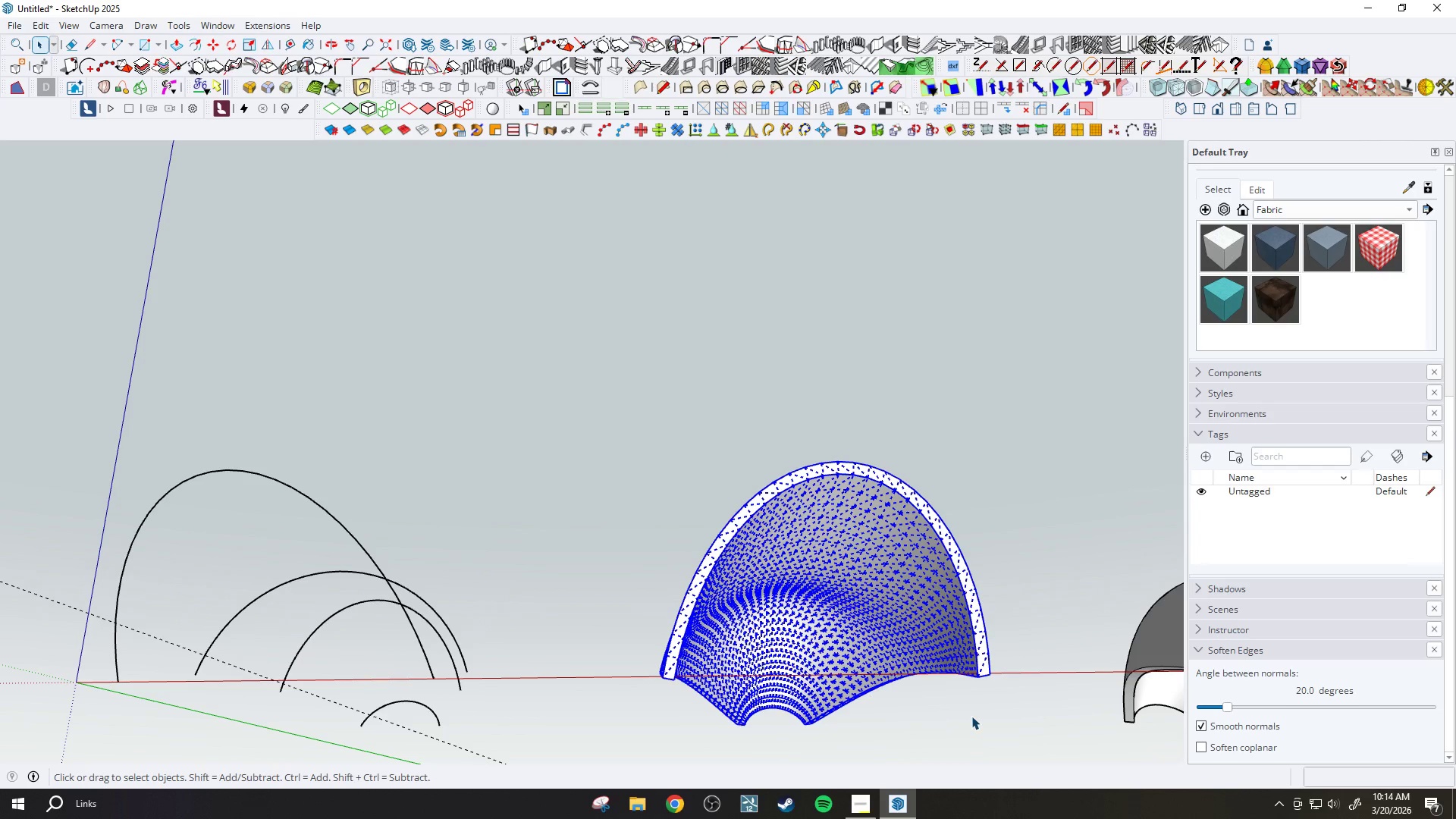 
wait(19.42)
 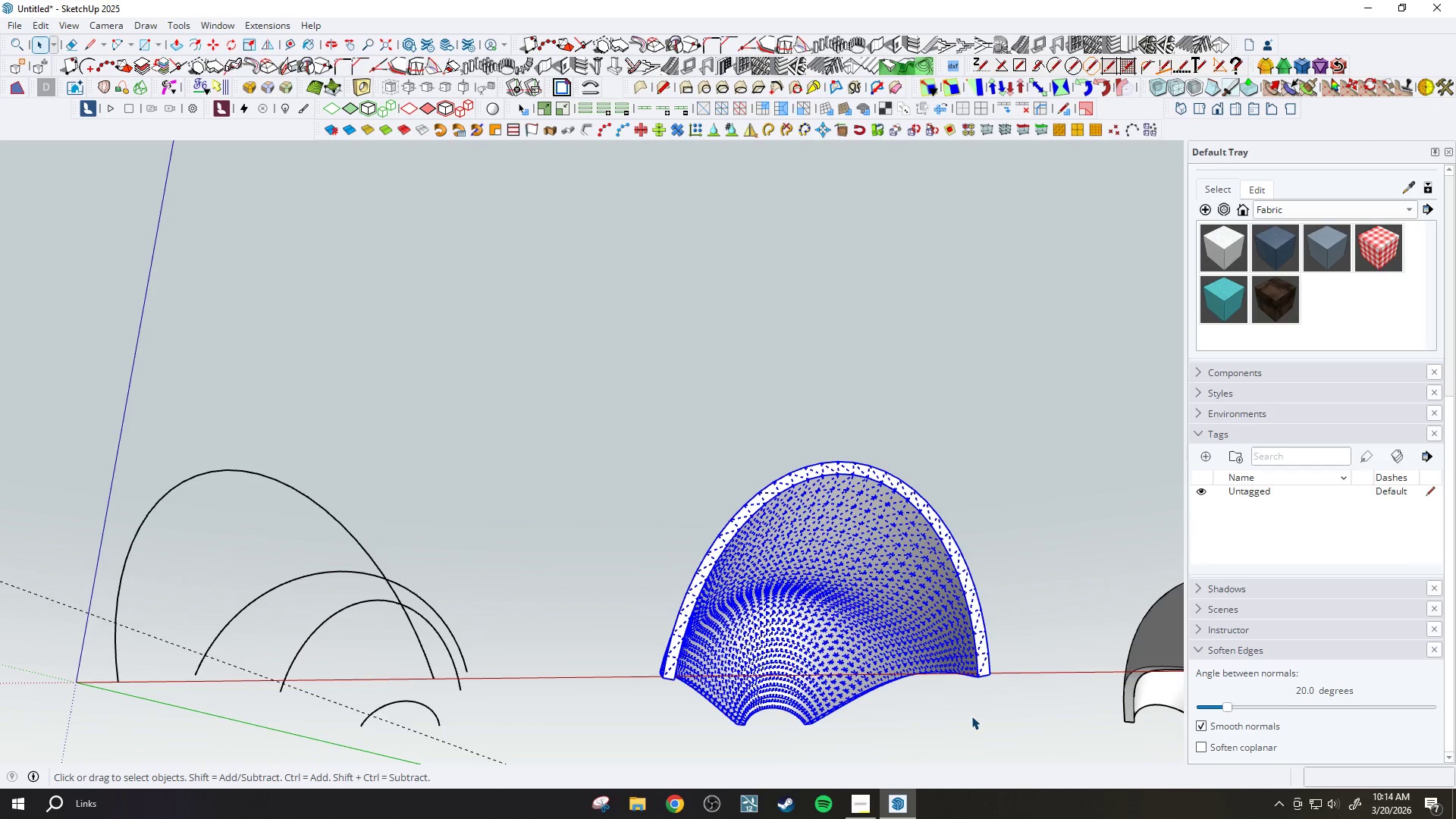 
mouse_move([1015, 131])
 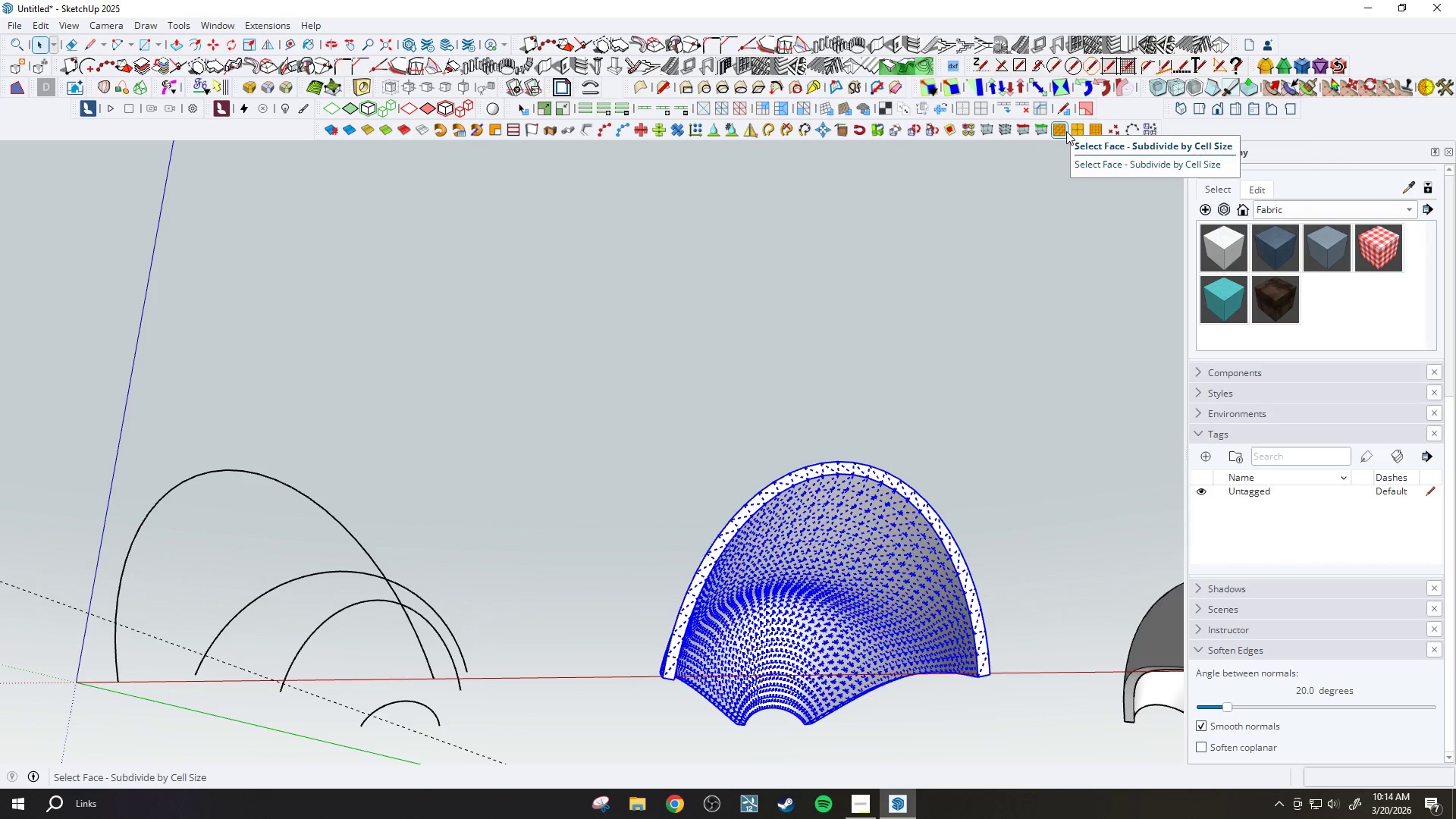 
left_click([1066, 131])
 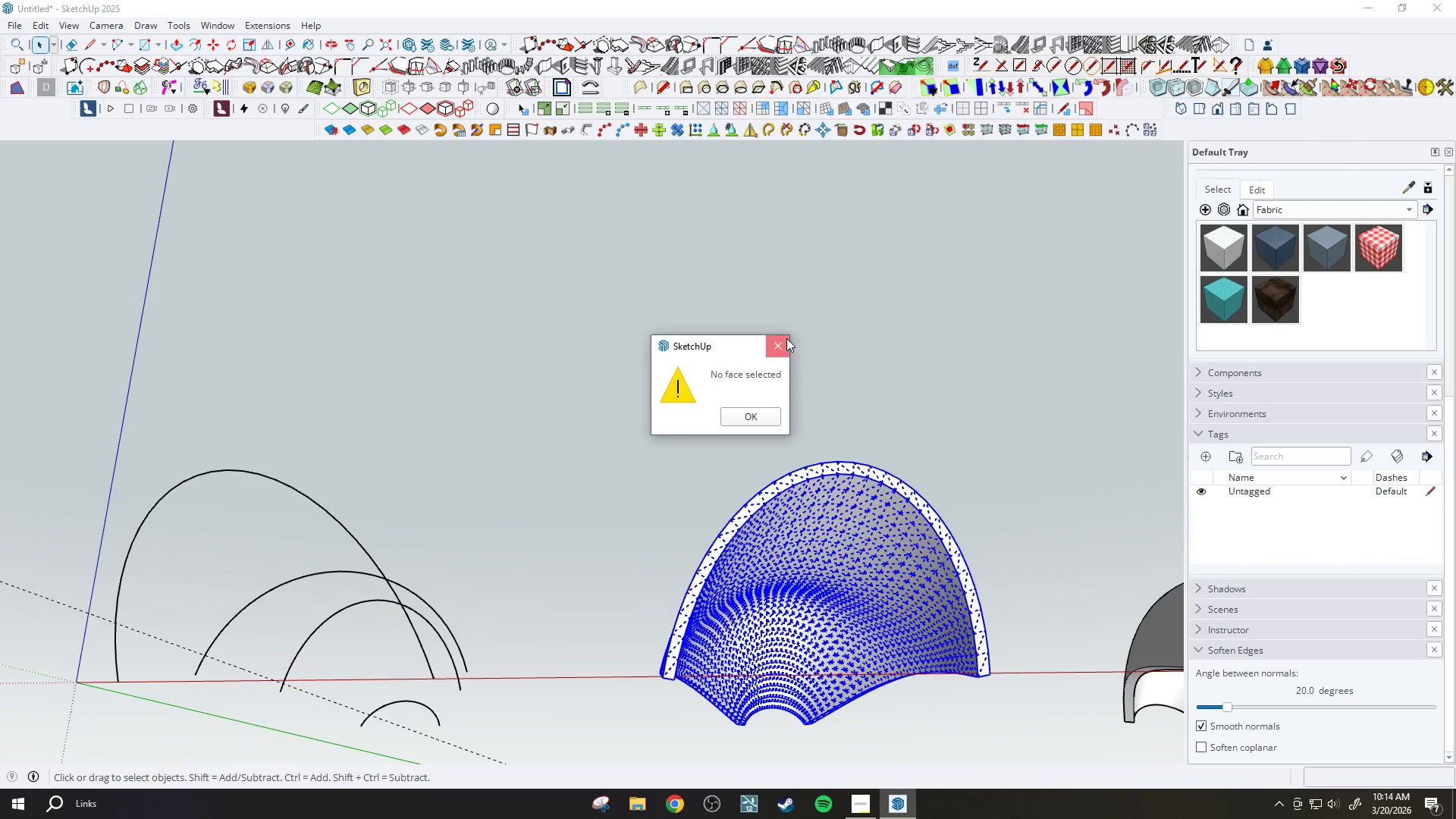 
left_click([776, 471])
 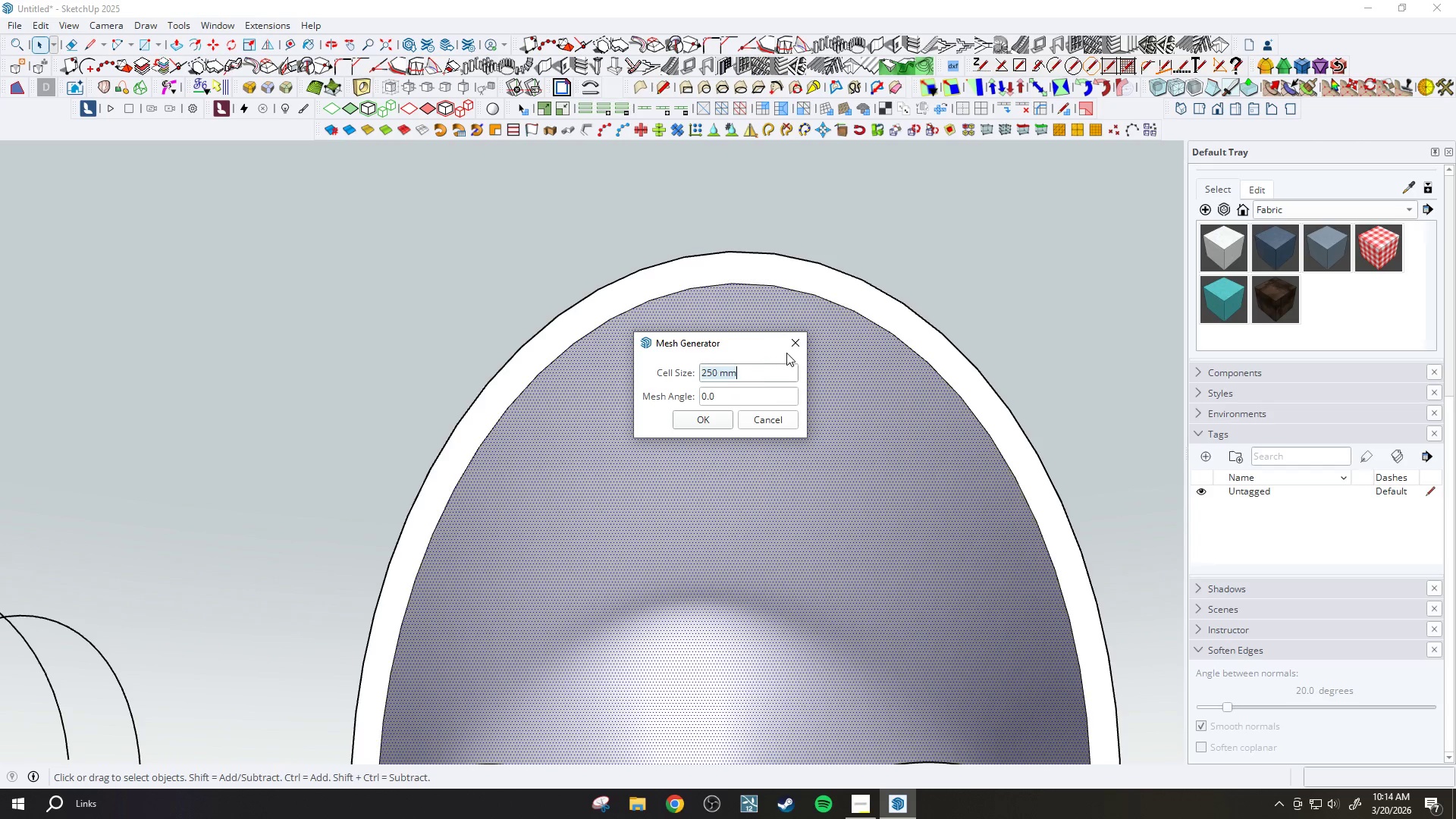 
scroll: coordinate [830, 523], scroll_direction: up, amount: 8.0
 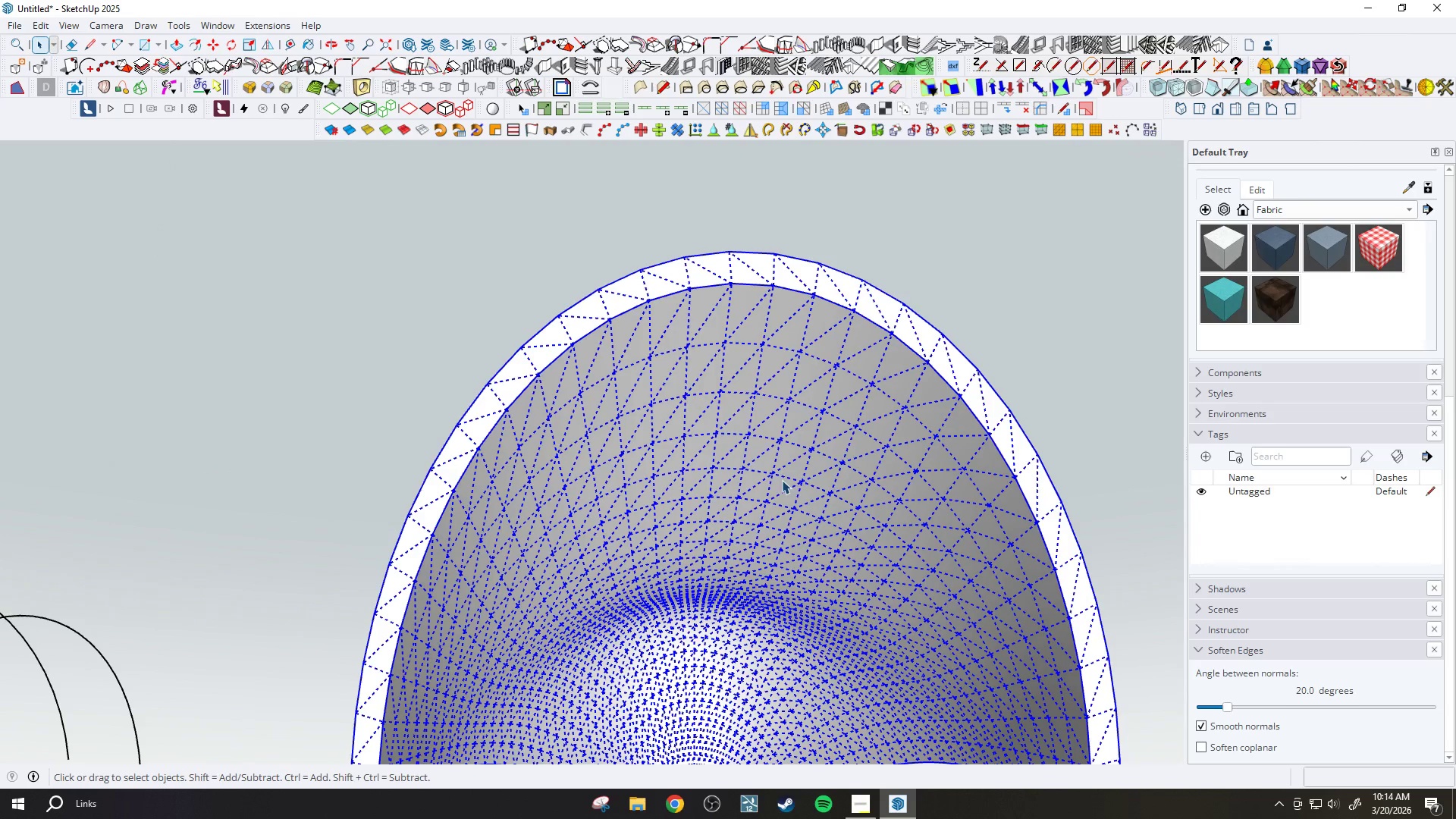 
left_click([726, 424])
 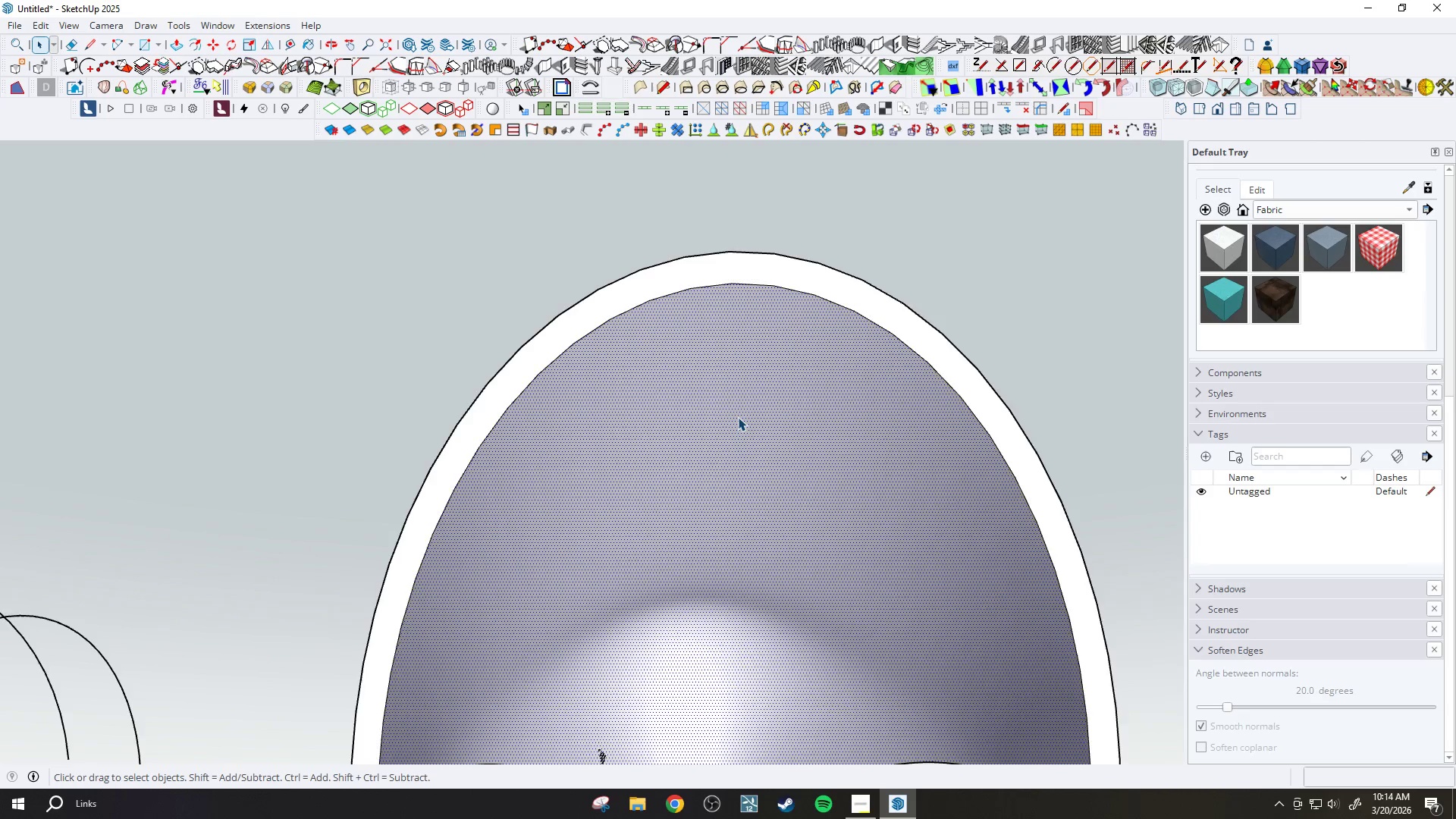 
scroll: coordinate [738, 417], scroll_direction: up, amount: 3.0
 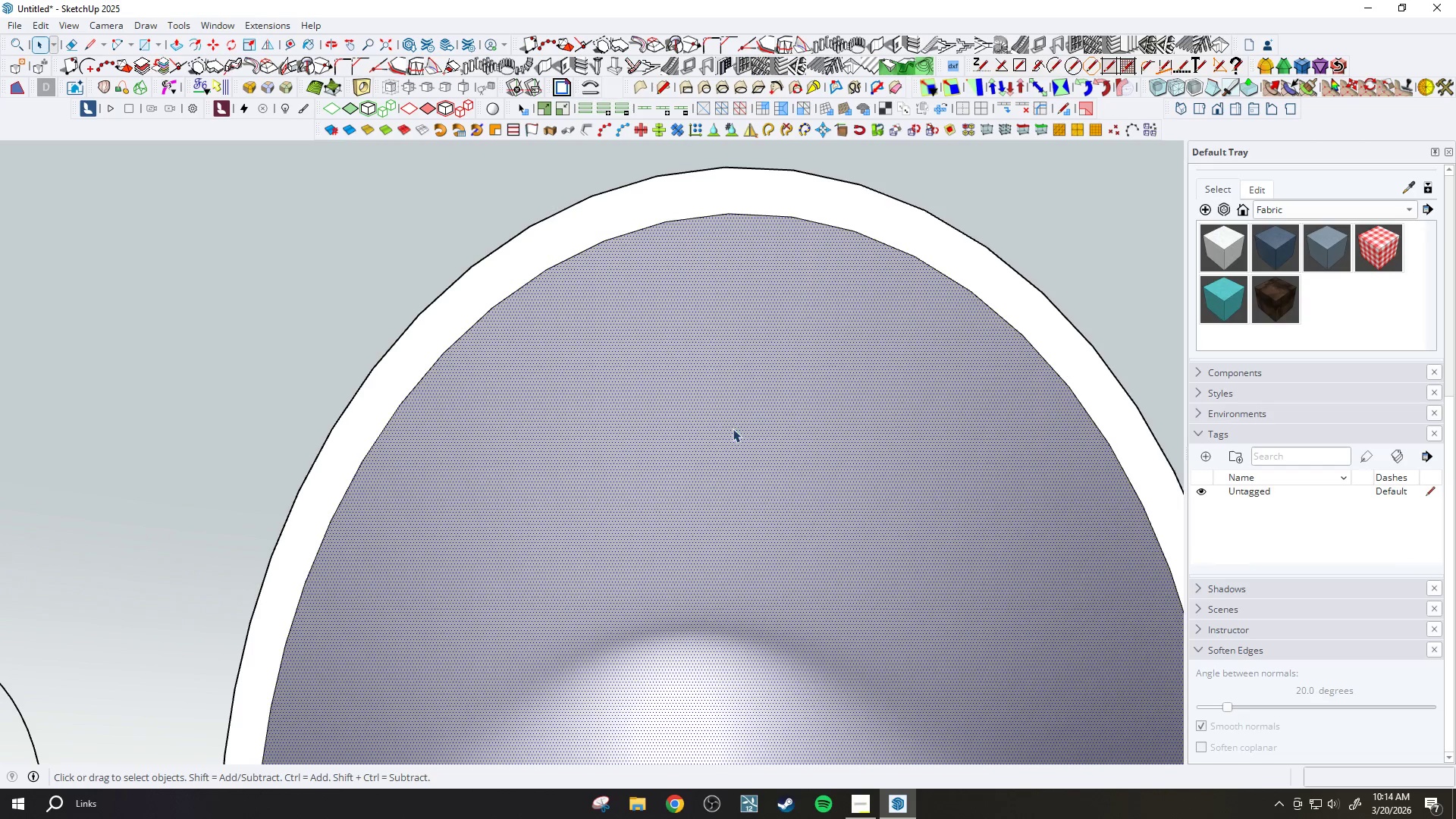 
scroll: coordinate [738, 416], scroll_direction: down, amount: 9.0
 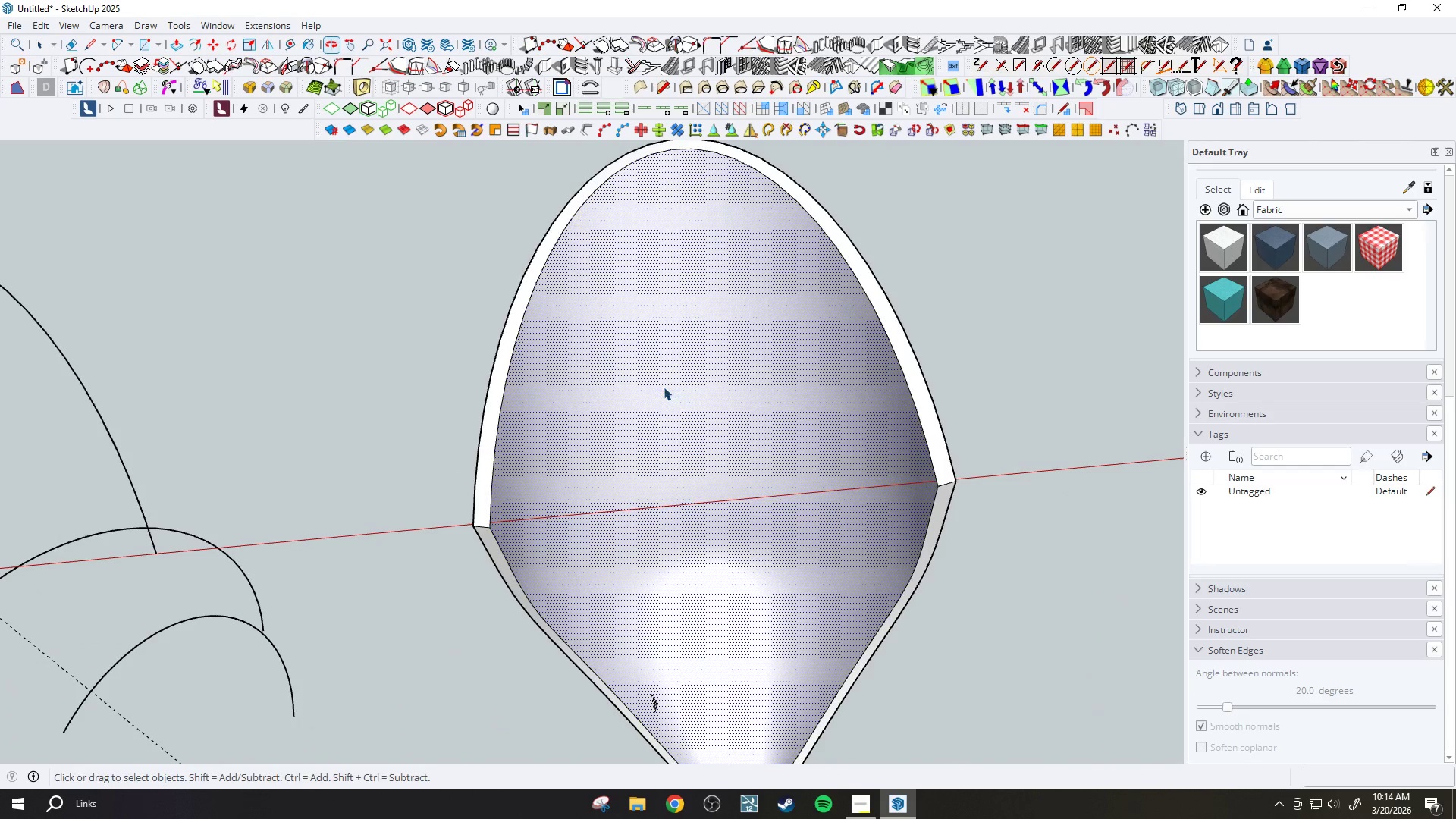 
scroll: coordinate [610, 684], scroll_direction: up, amount: 17.0
 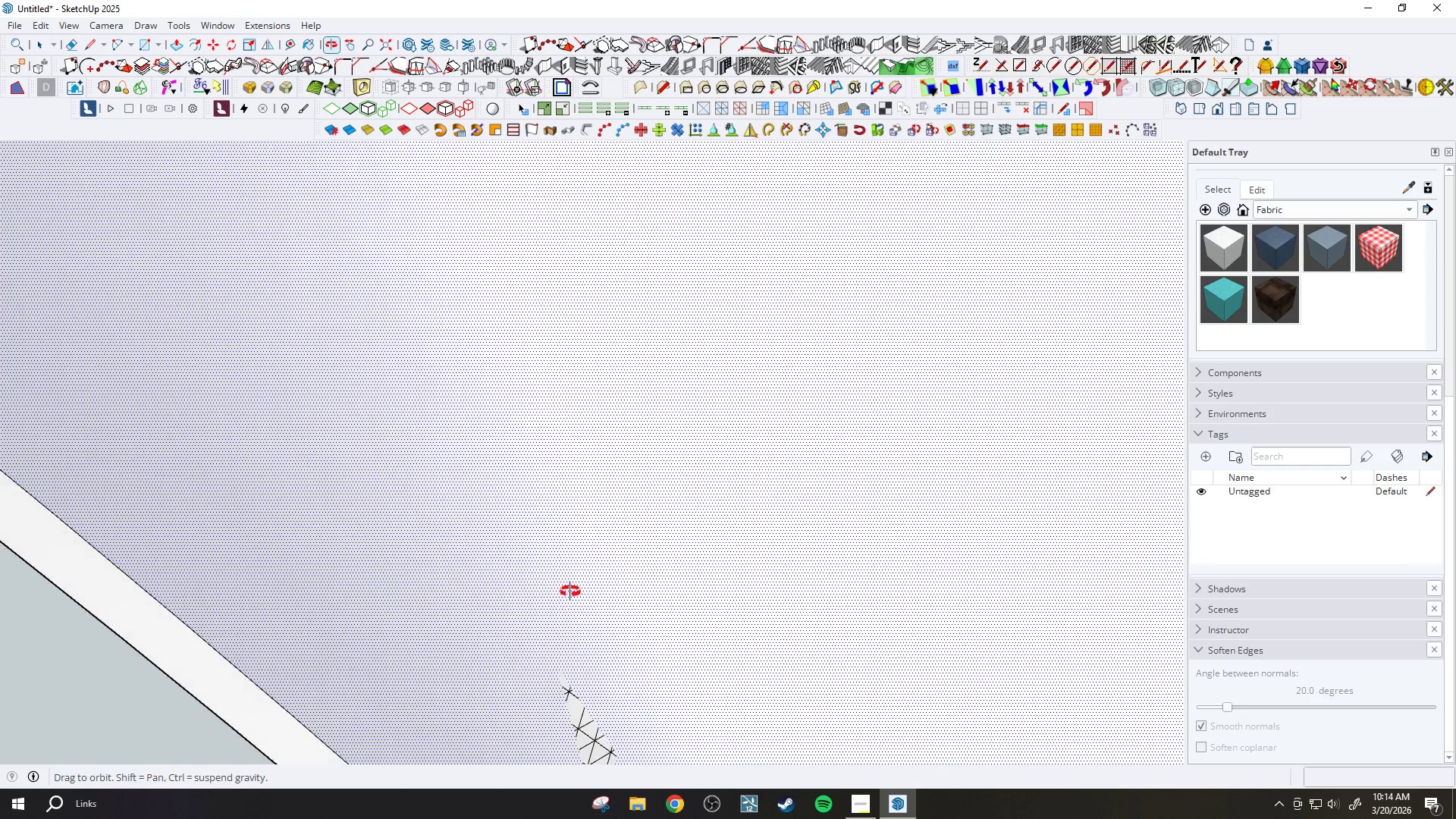 
scroll: coordinate [564, 578], scroll_direction: down, amount: 8.0
 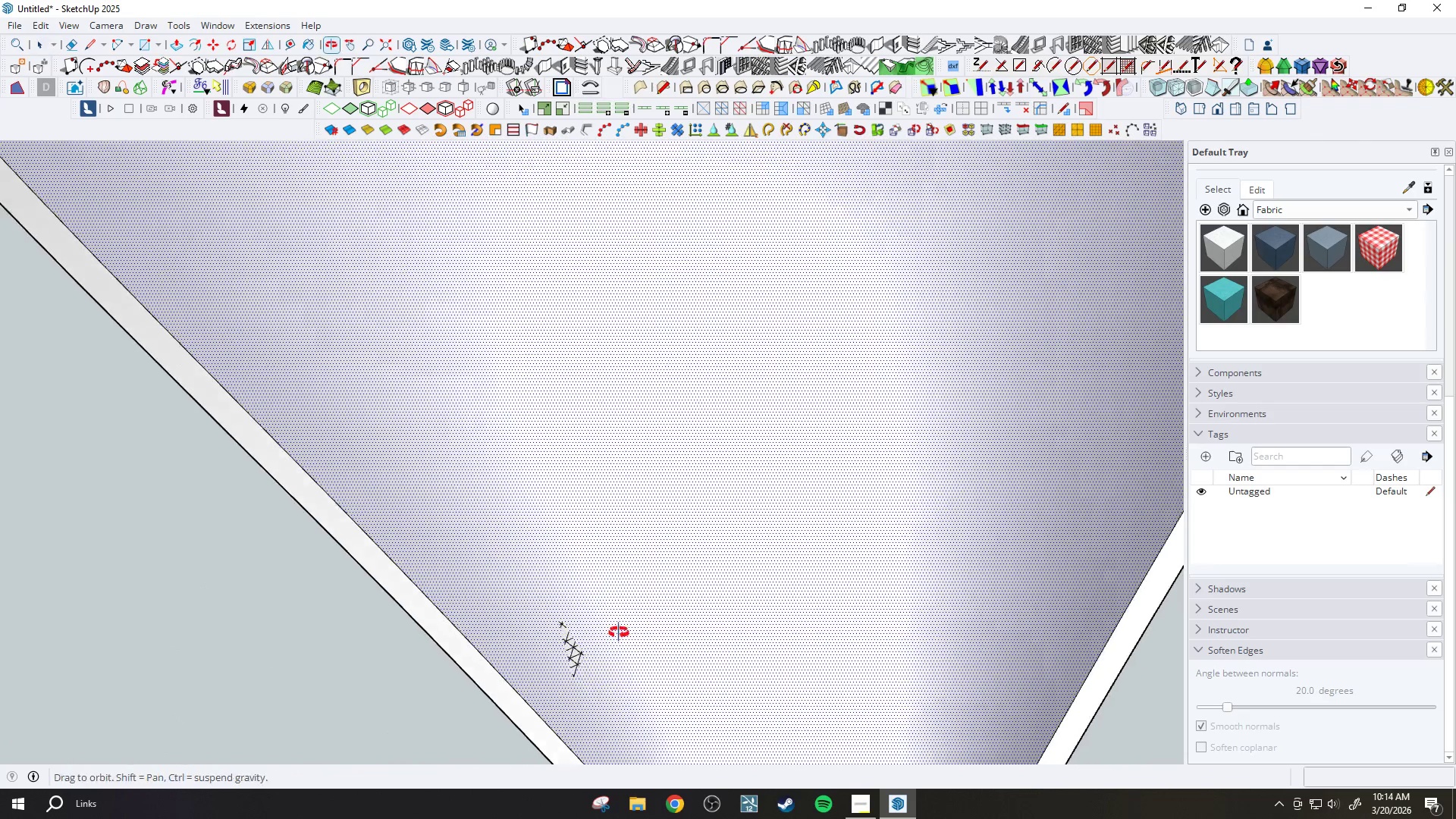 
key(Control+Z)
 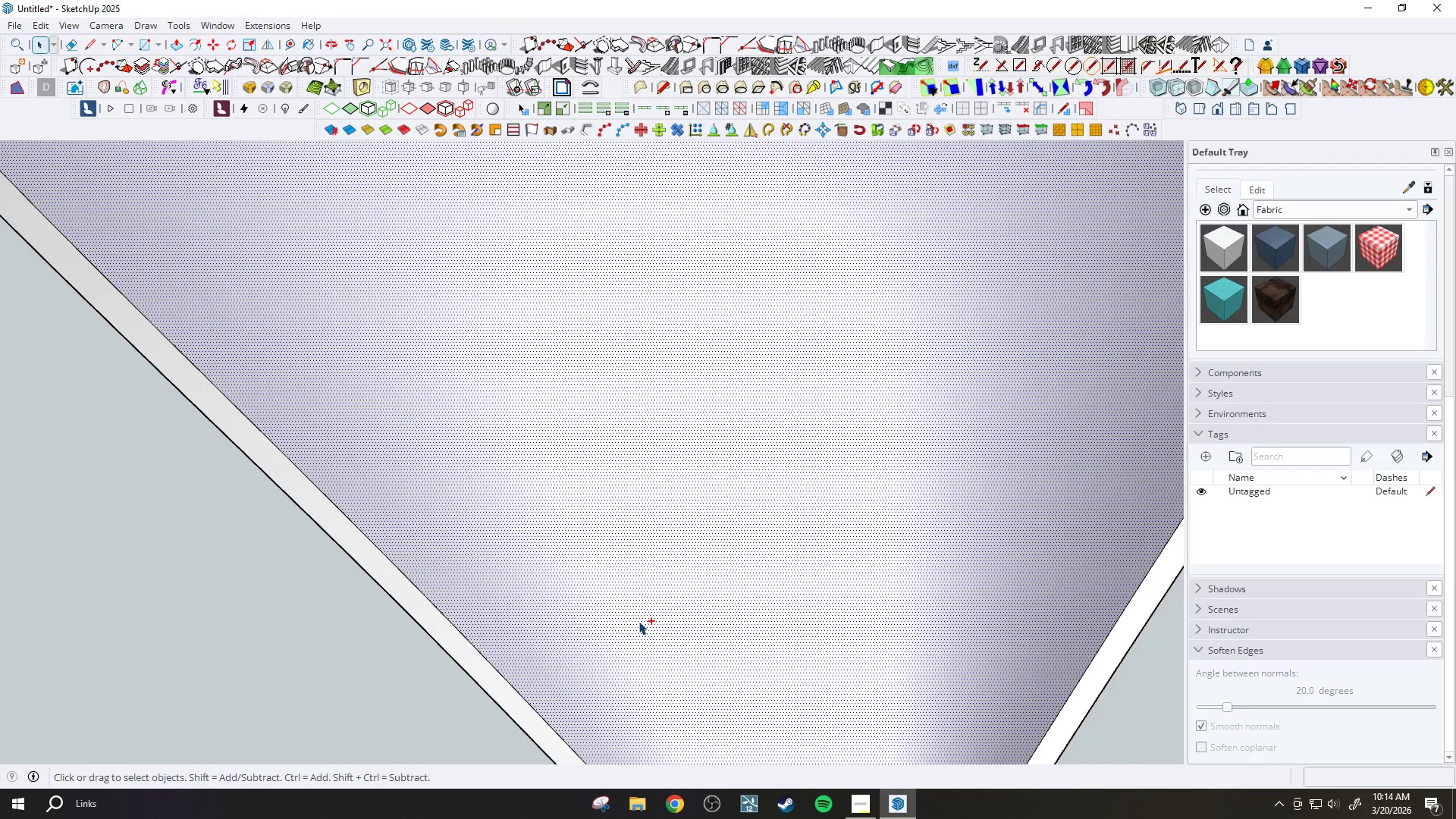 
scroll: coordinate [639, 559], scroll_direction: down, amount: 10.0
 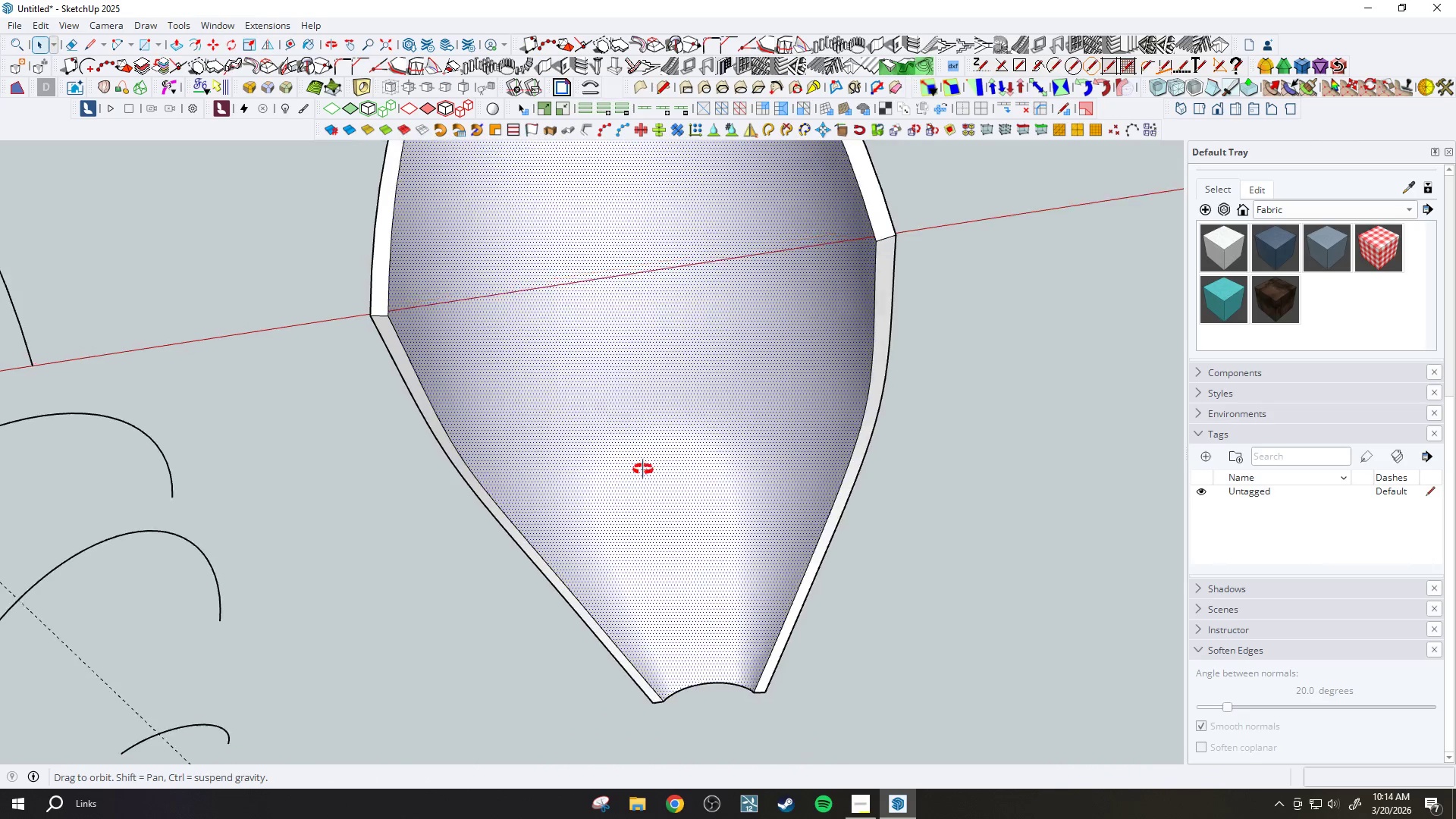 
double_click([638, 406])
 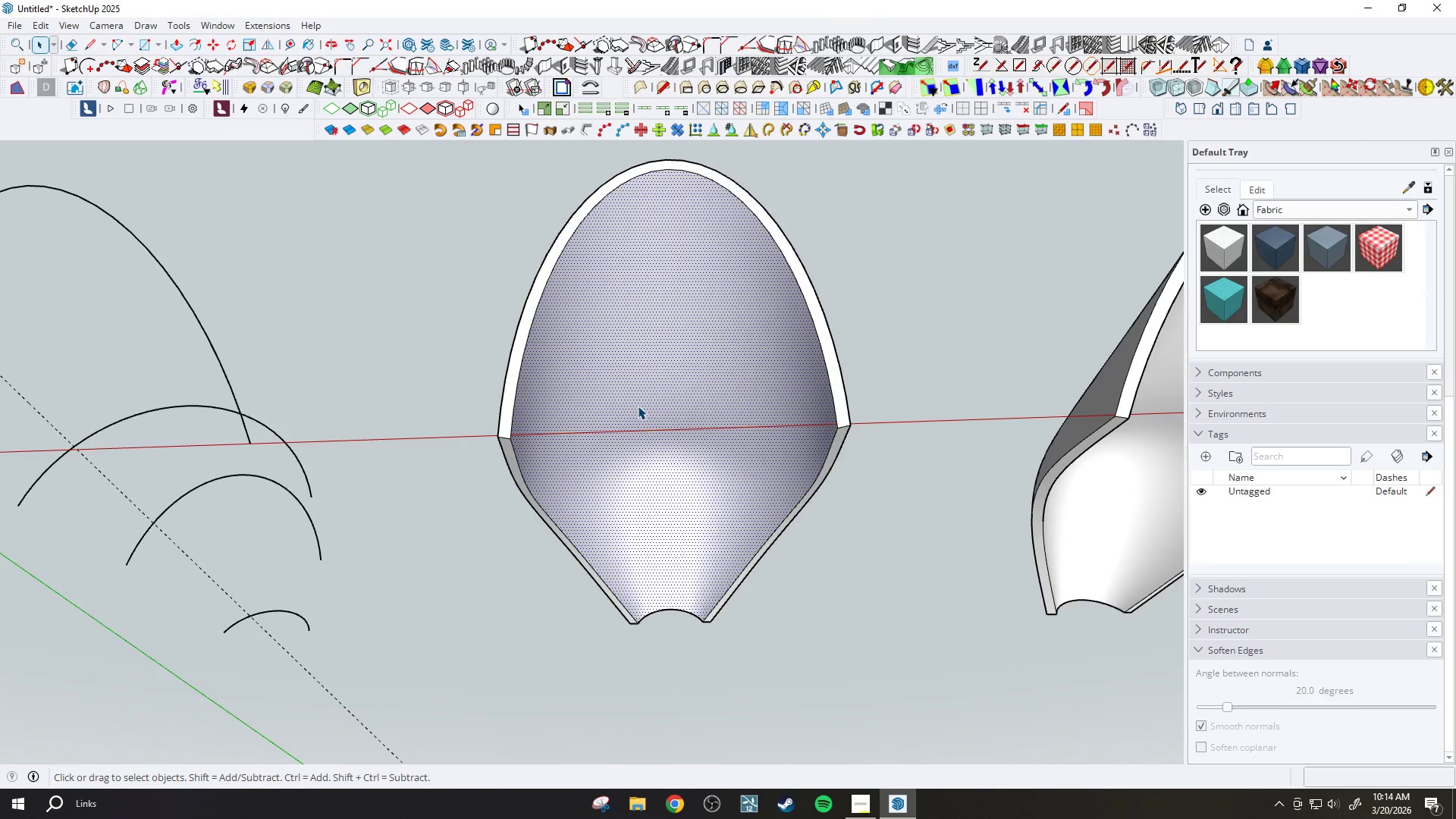 
triple_click([638, 406])
 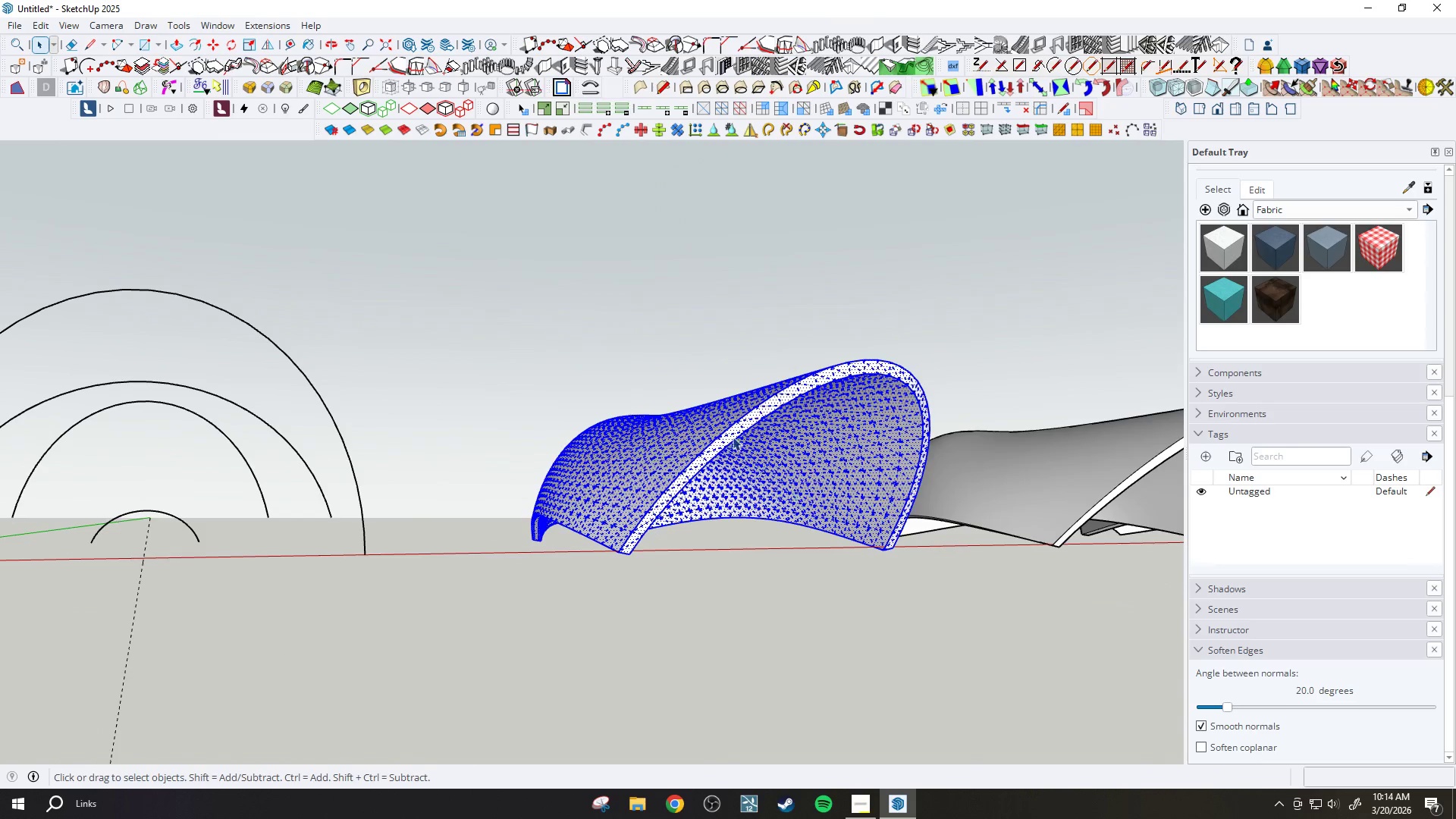 
scroll: coordinate [658, 499], scroll_direction: down, amount: 3.0
 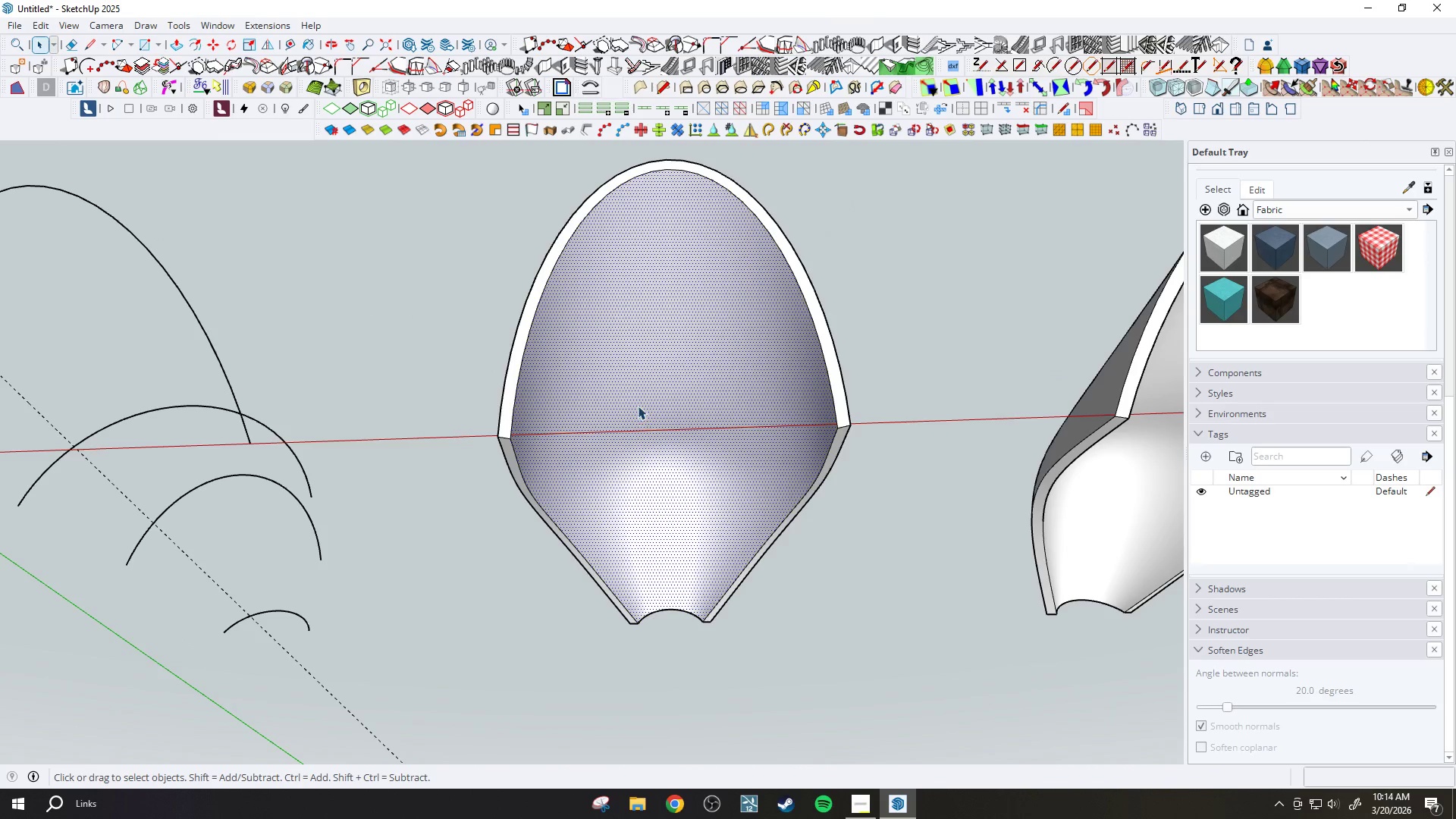 
scroll: coordinate [704, 432], scroll_direction: up, amount: 6.0
 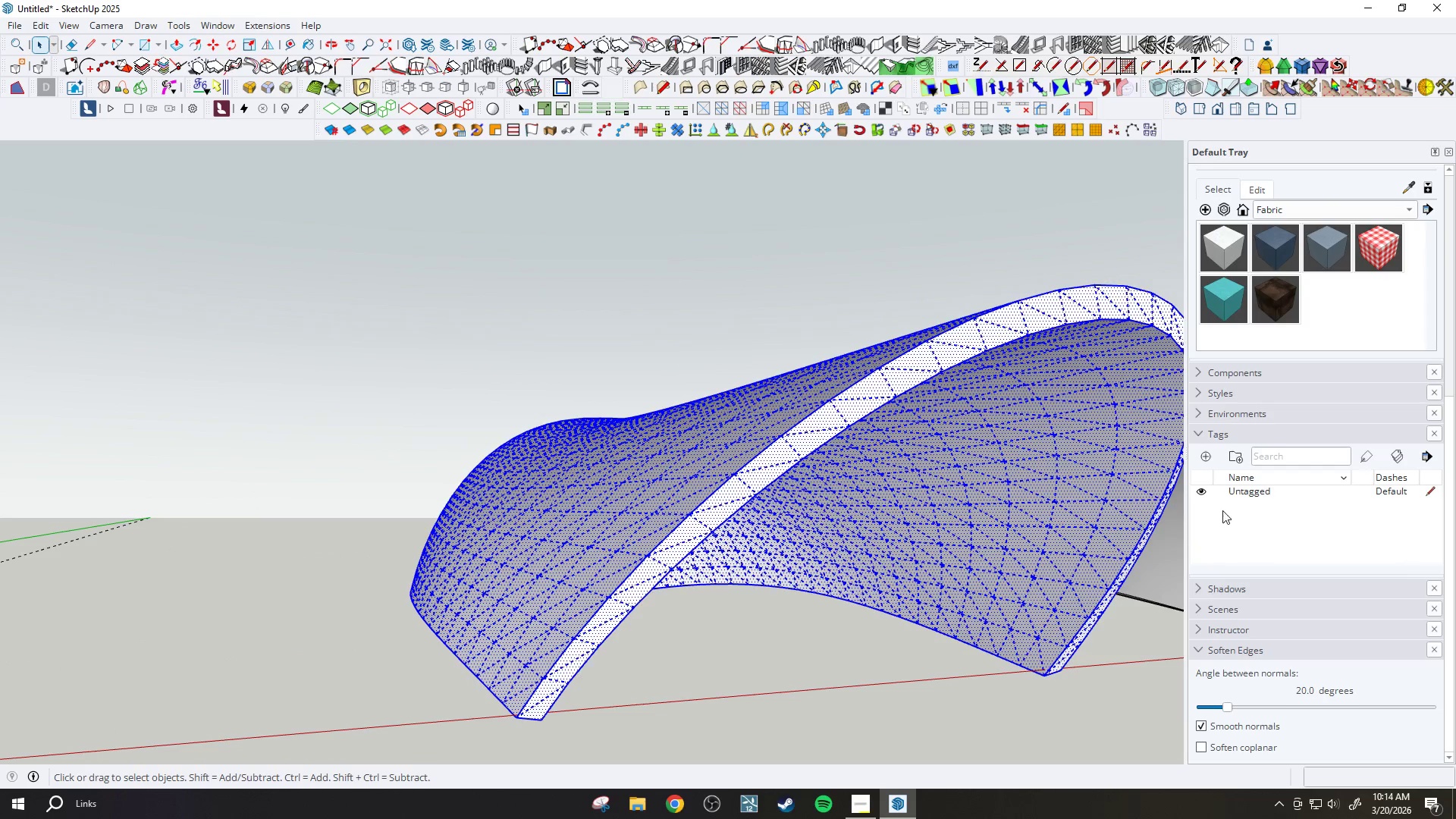 
scroll: coordinate [1294, 569], scroll_direction: down, amount: 2.0
 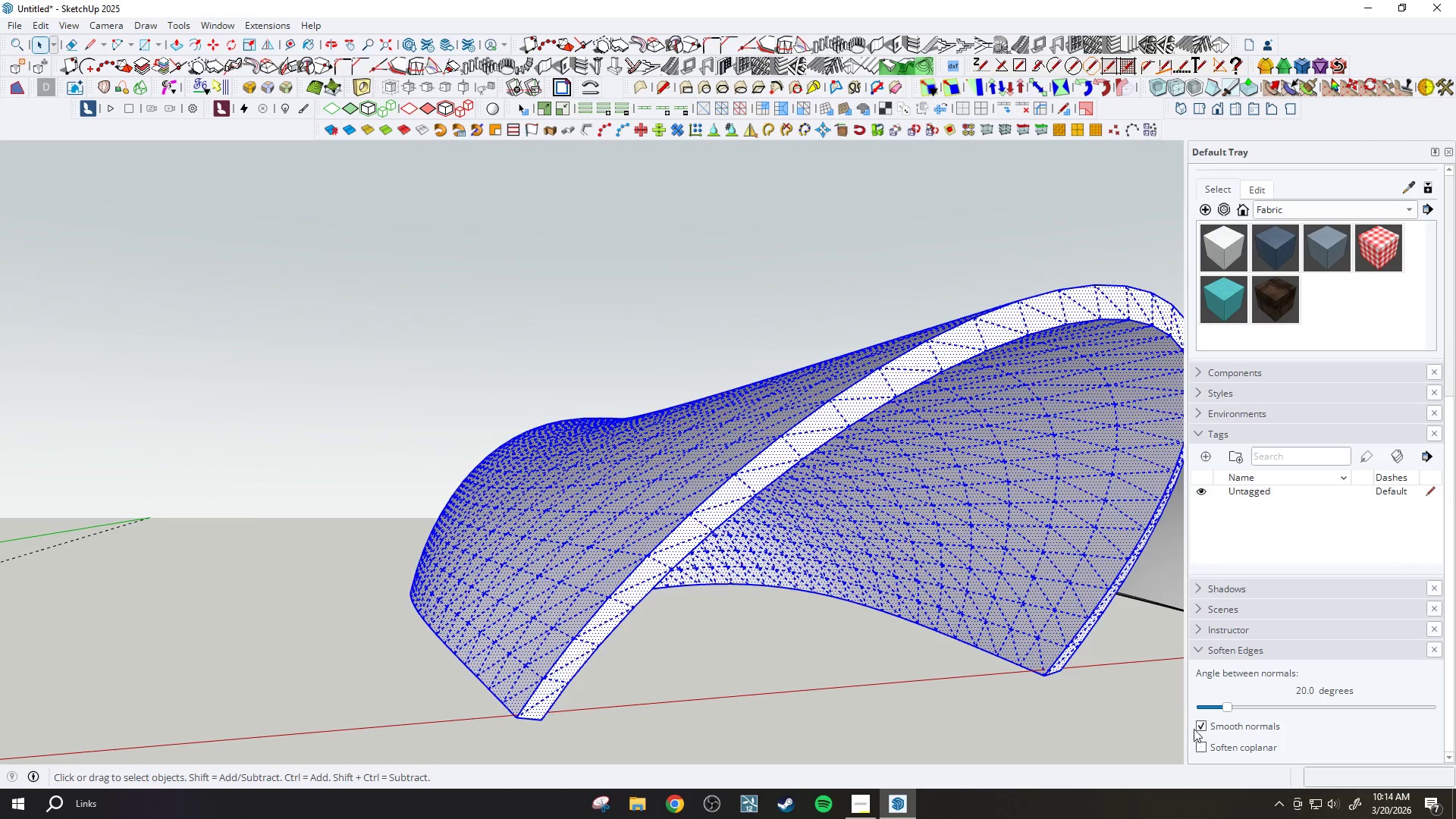 
left_click([1200, 726])
 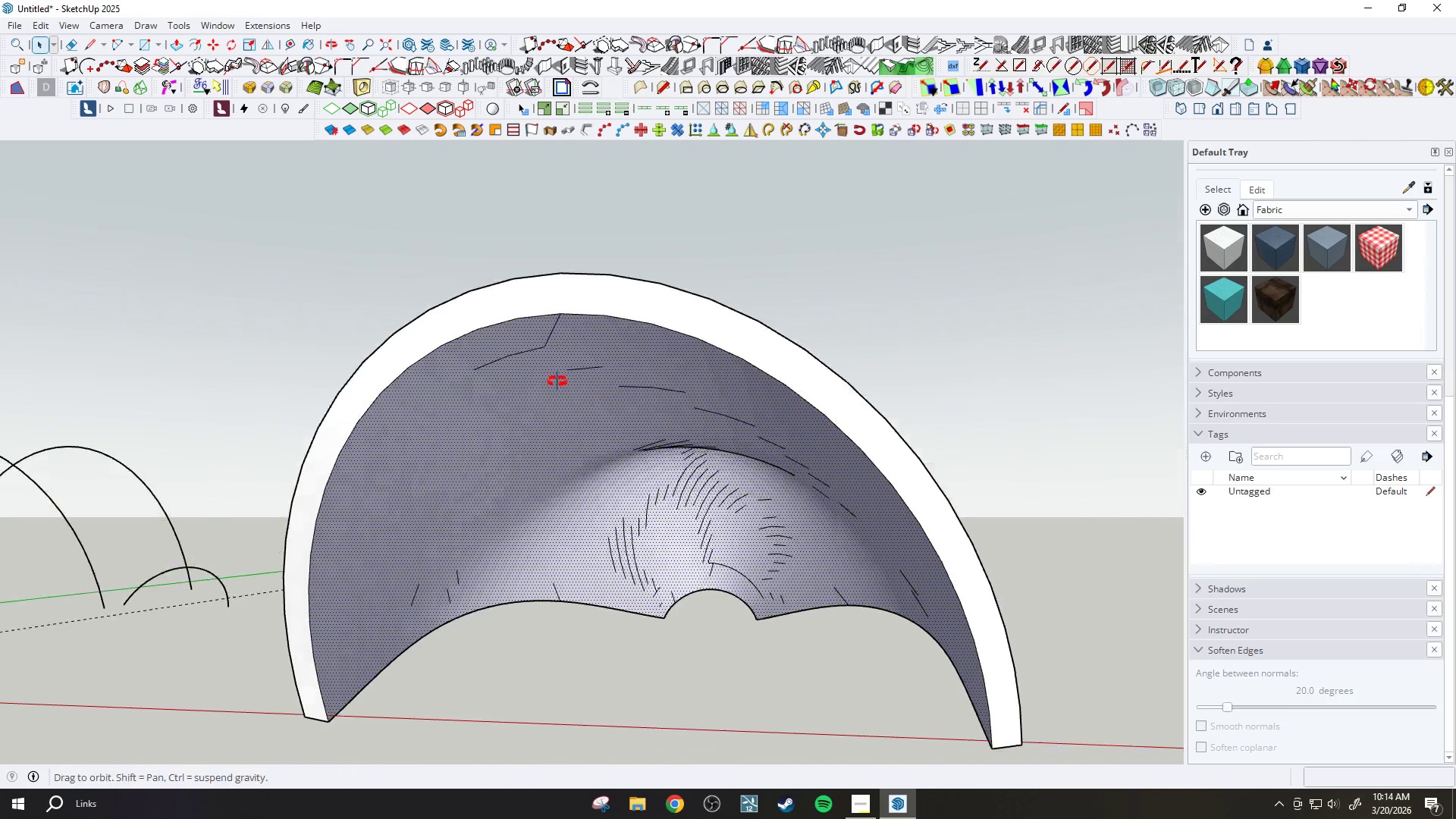 
scroll: coordinate [761, 545], scroll_direction: down, amount: 4.0
 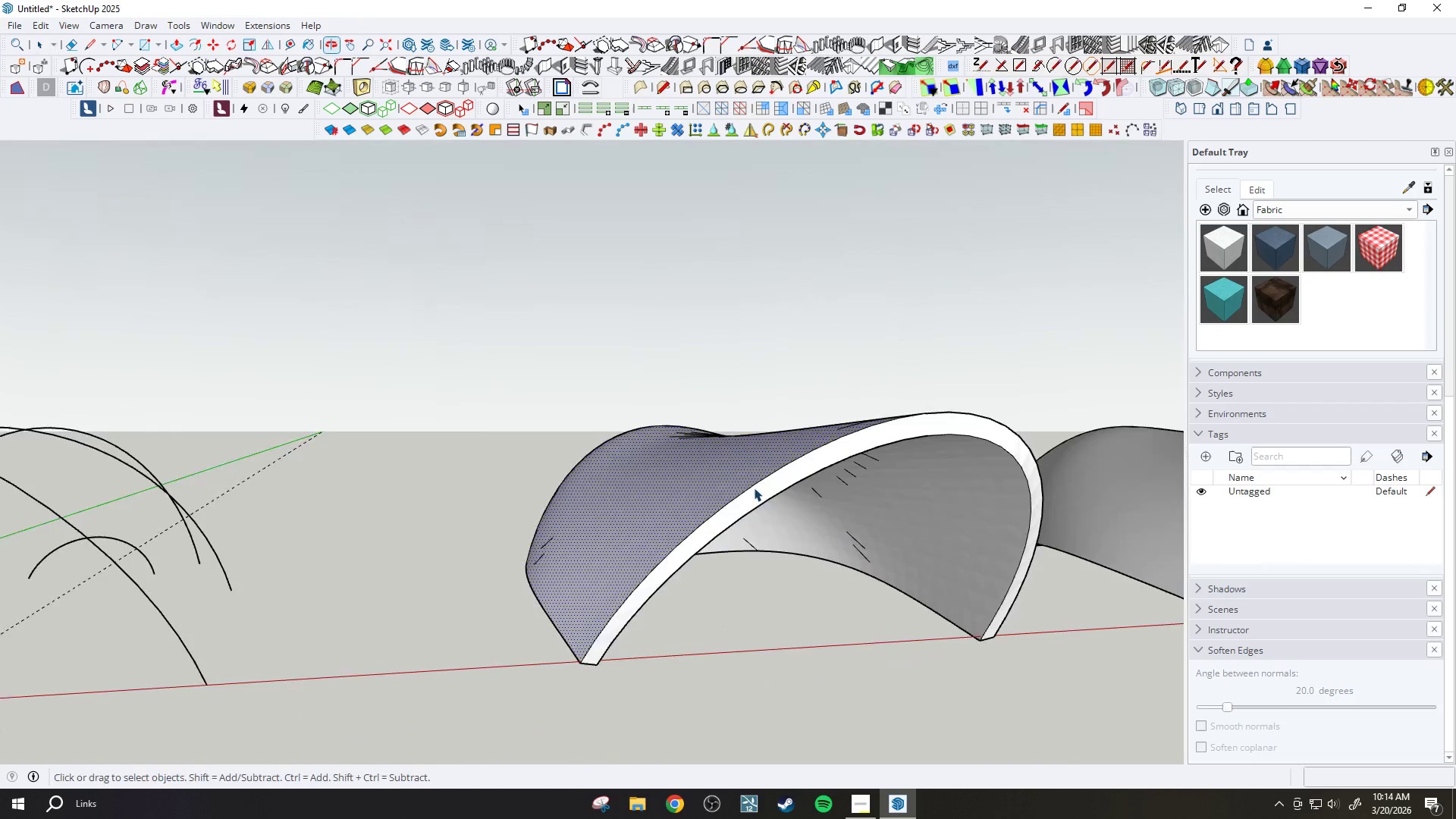 
key(Control+Z)
 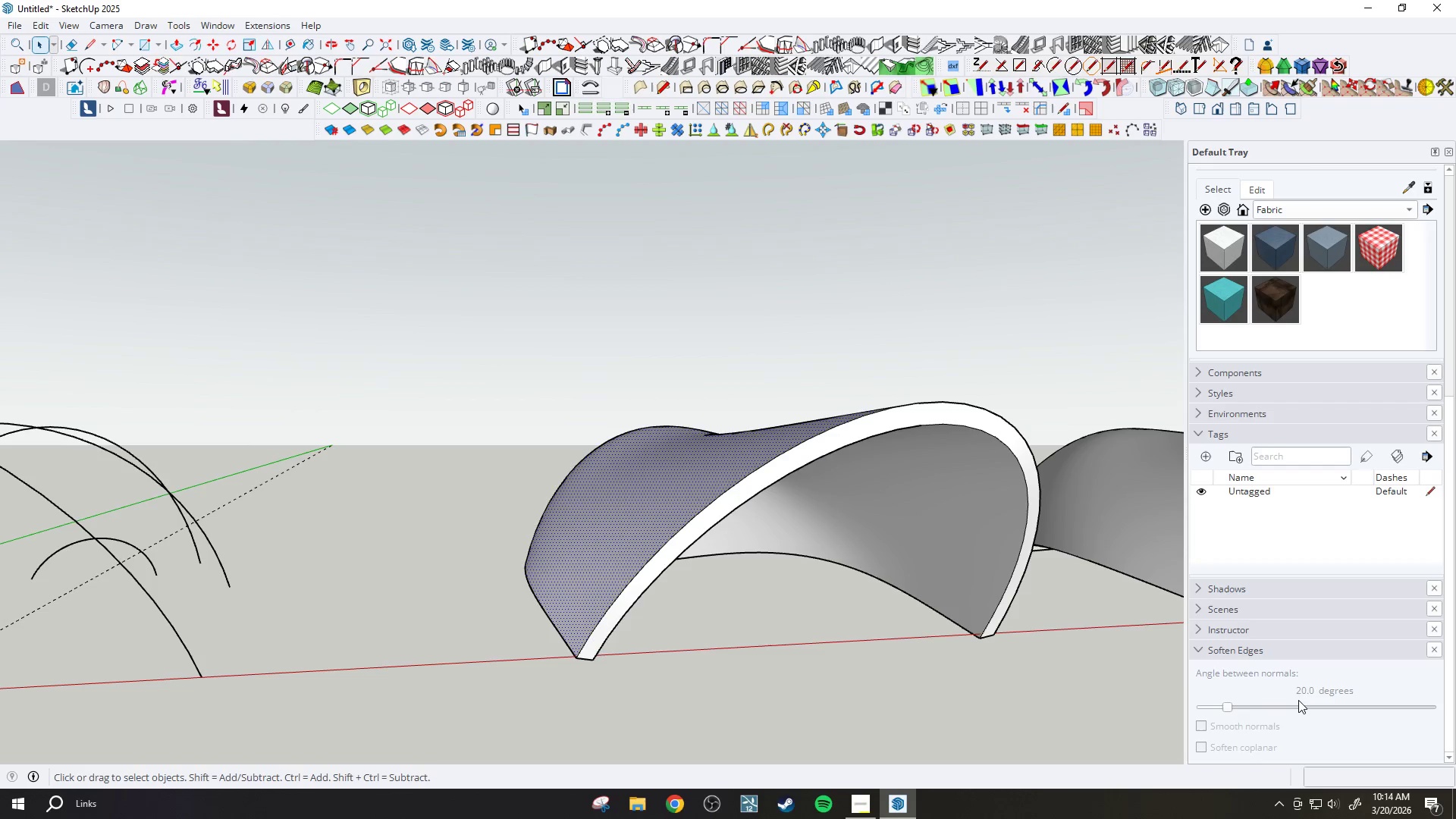 
key(Control+Z)
 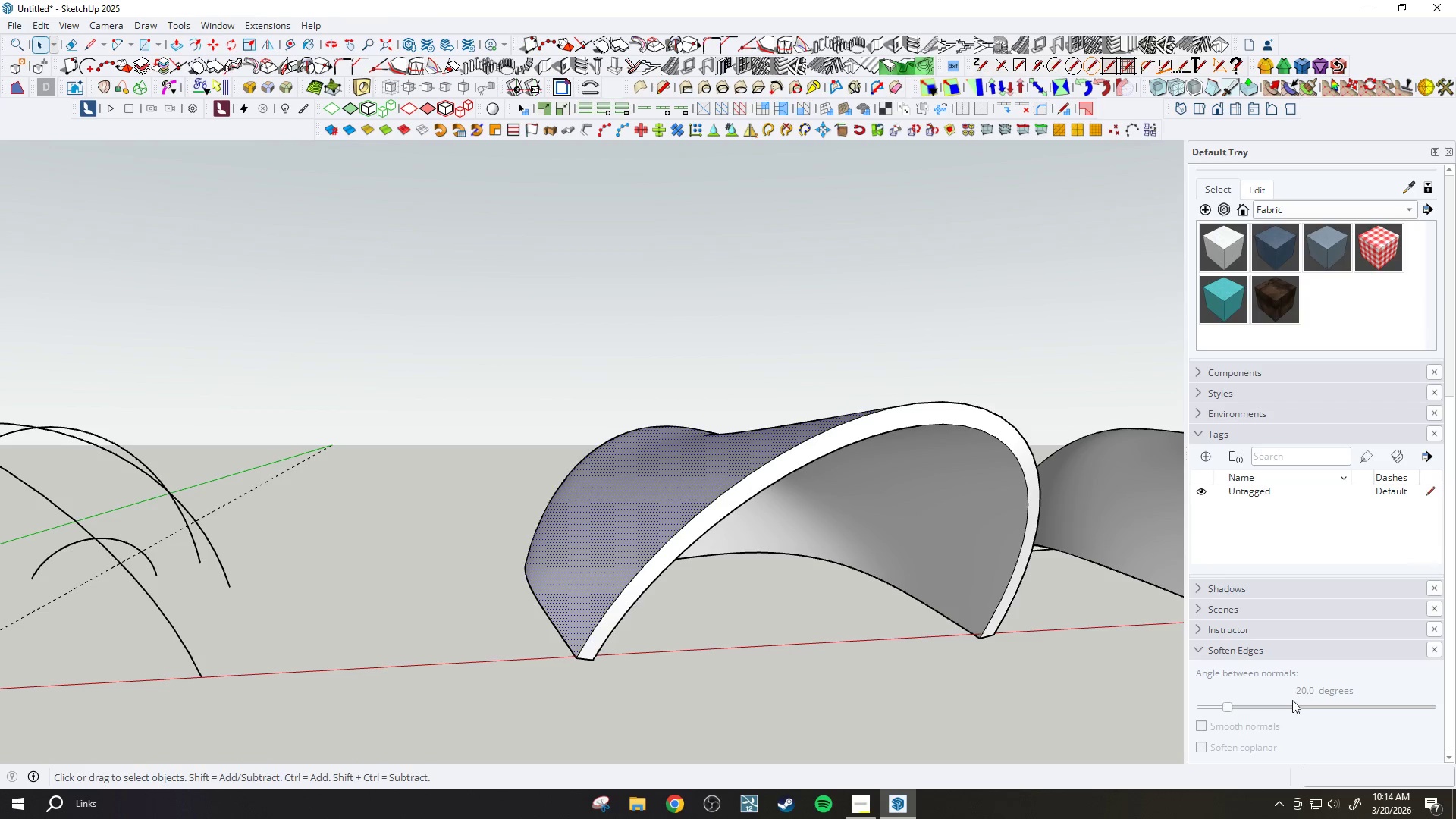 
scroll: coordinate [1291, 701], scroll_direction: down, amount: 1.0
 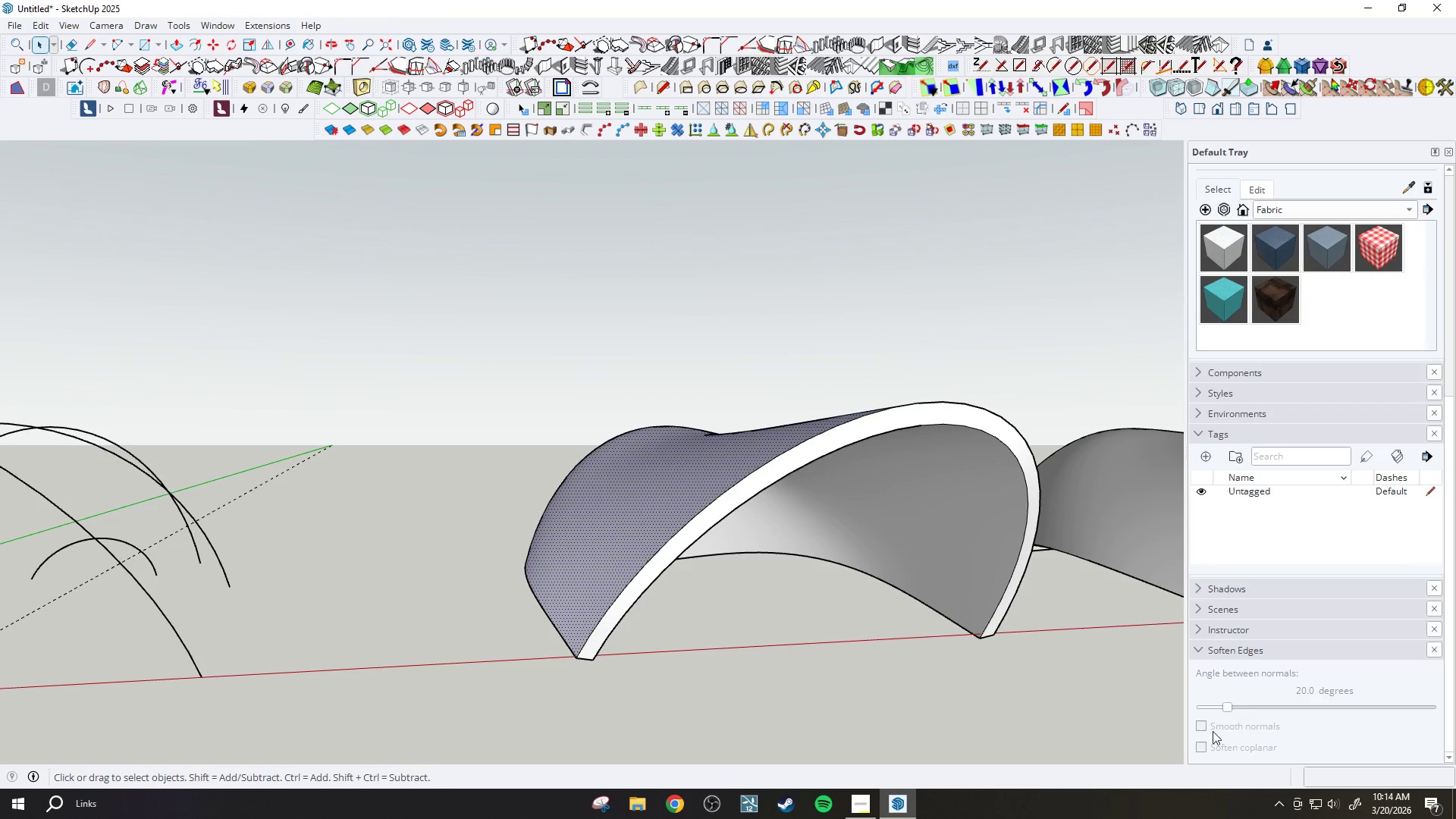 
double_click([1200, 724])
 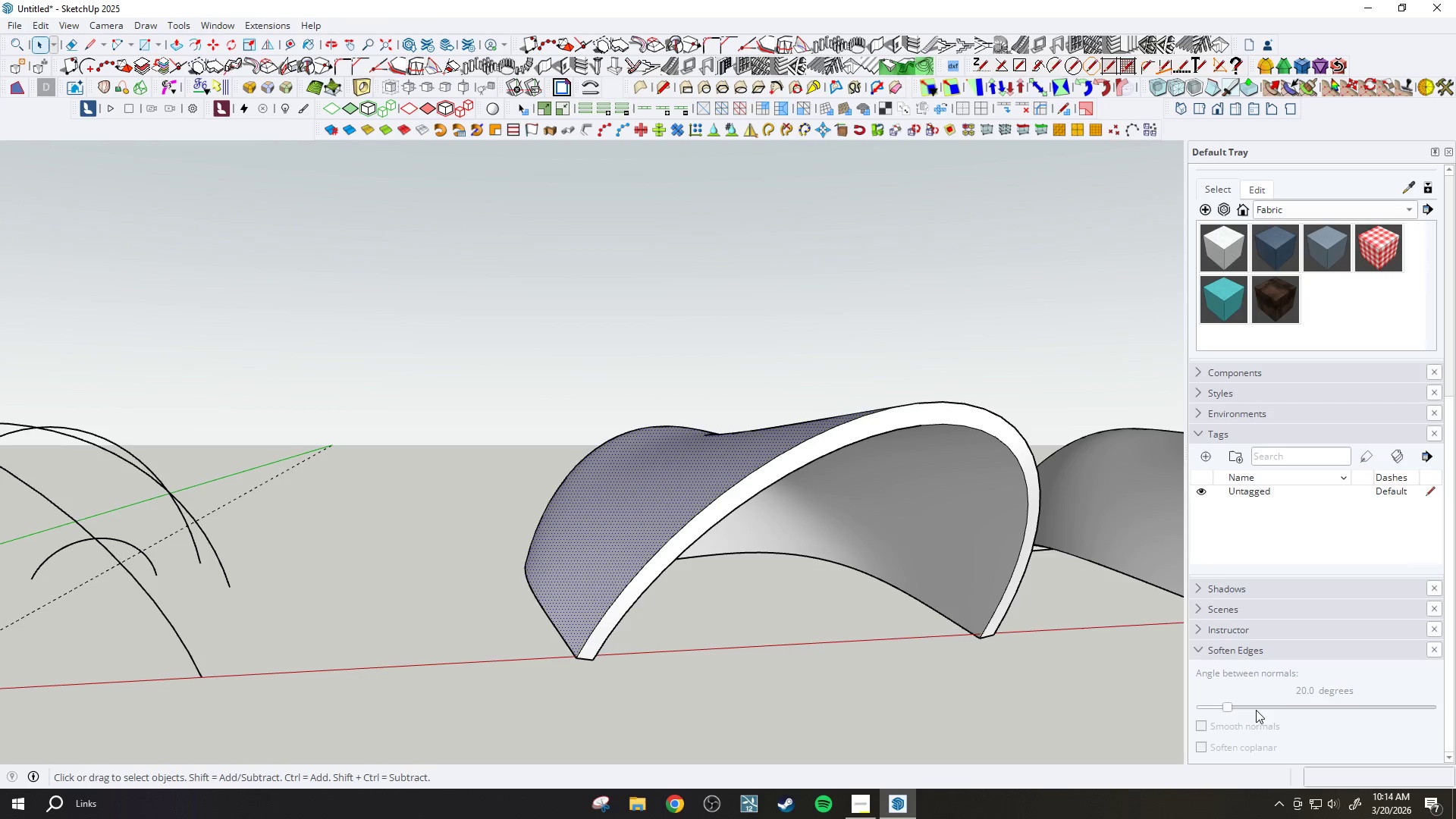 
scroll: coordinate [1326, 665], scroll_direction: down, amount: 10.0
 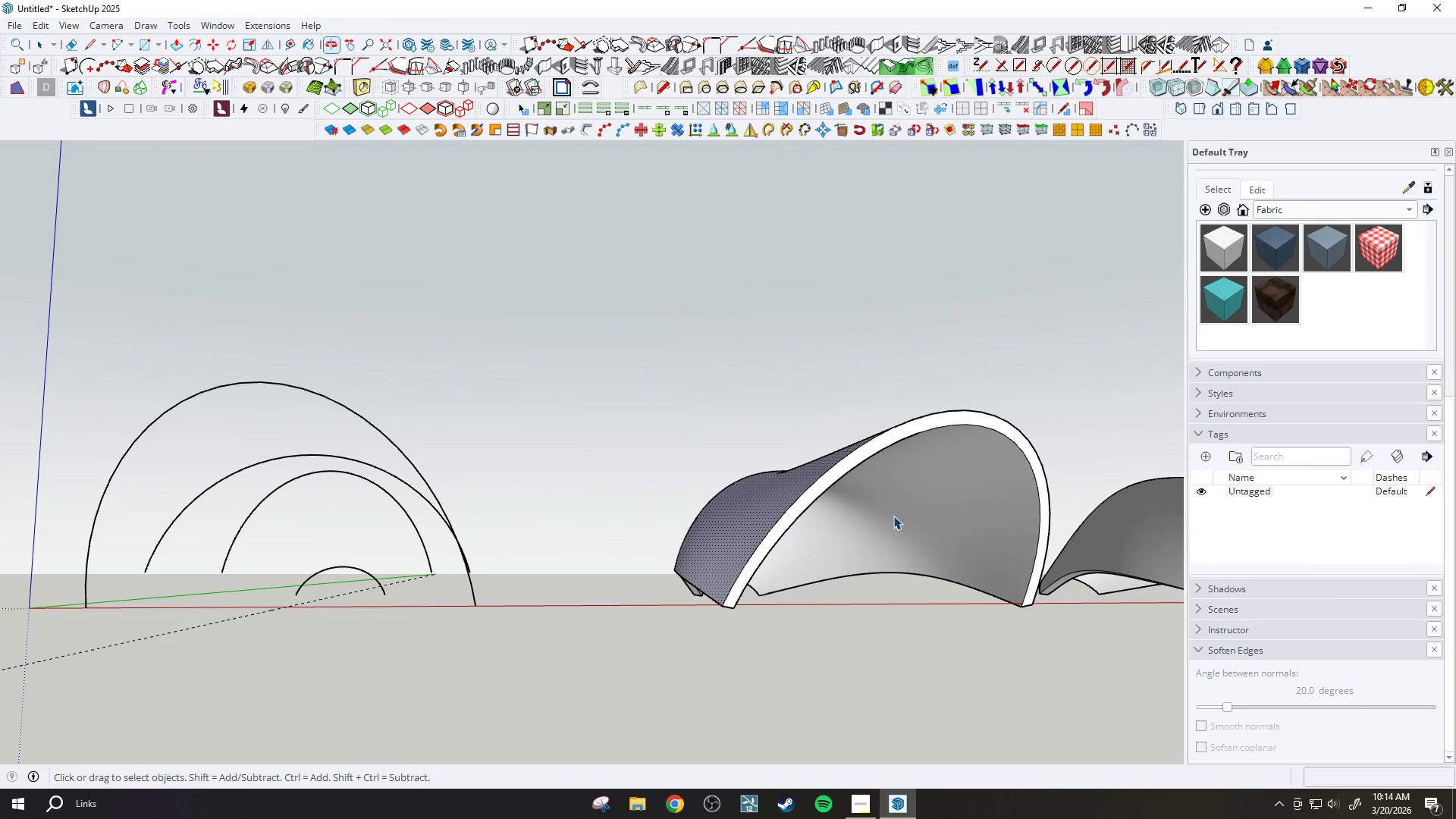 
double_click([893, 516])
 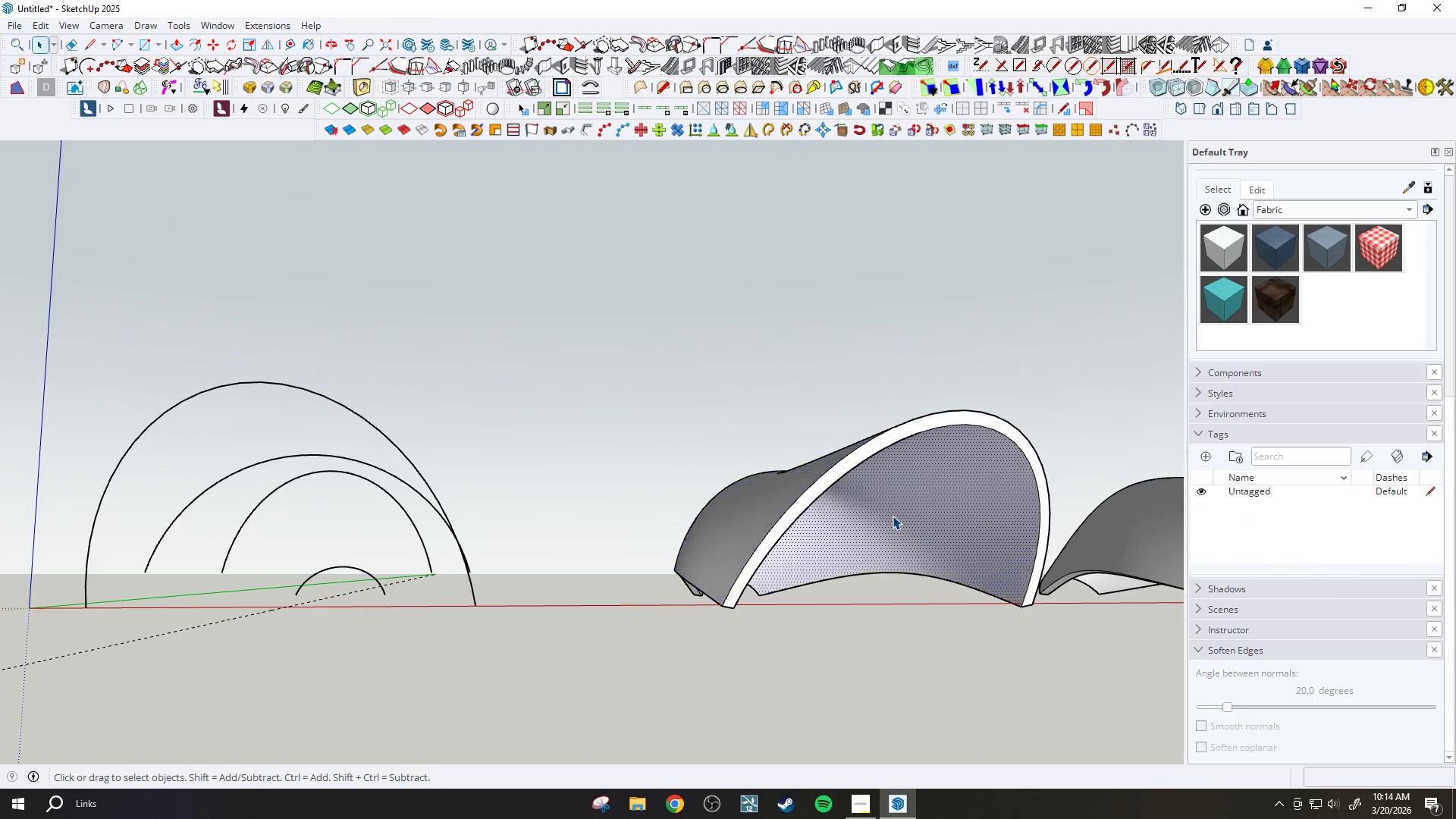 
triple_click([893, 516])
 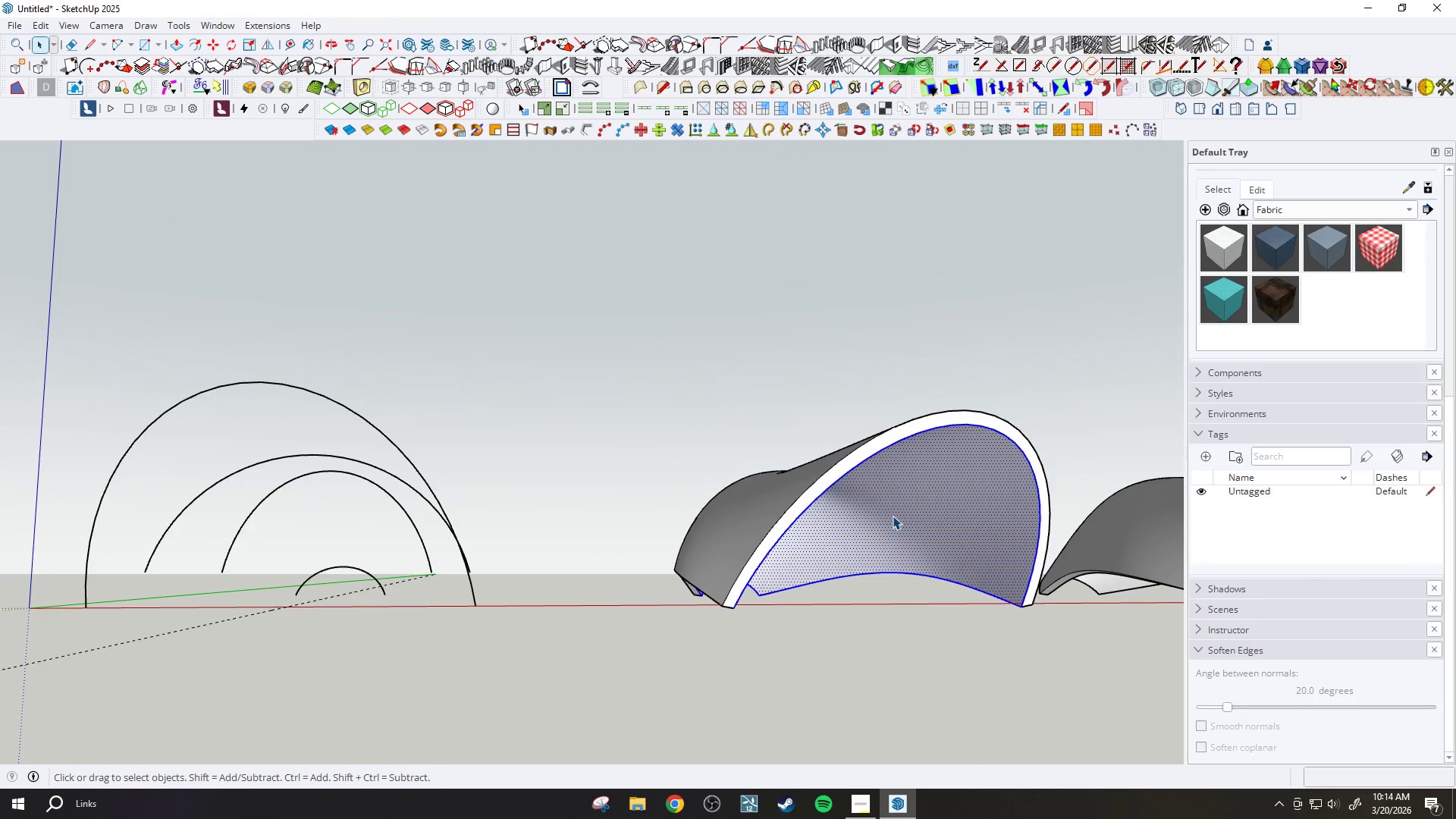 
triple_click([893, 516])
 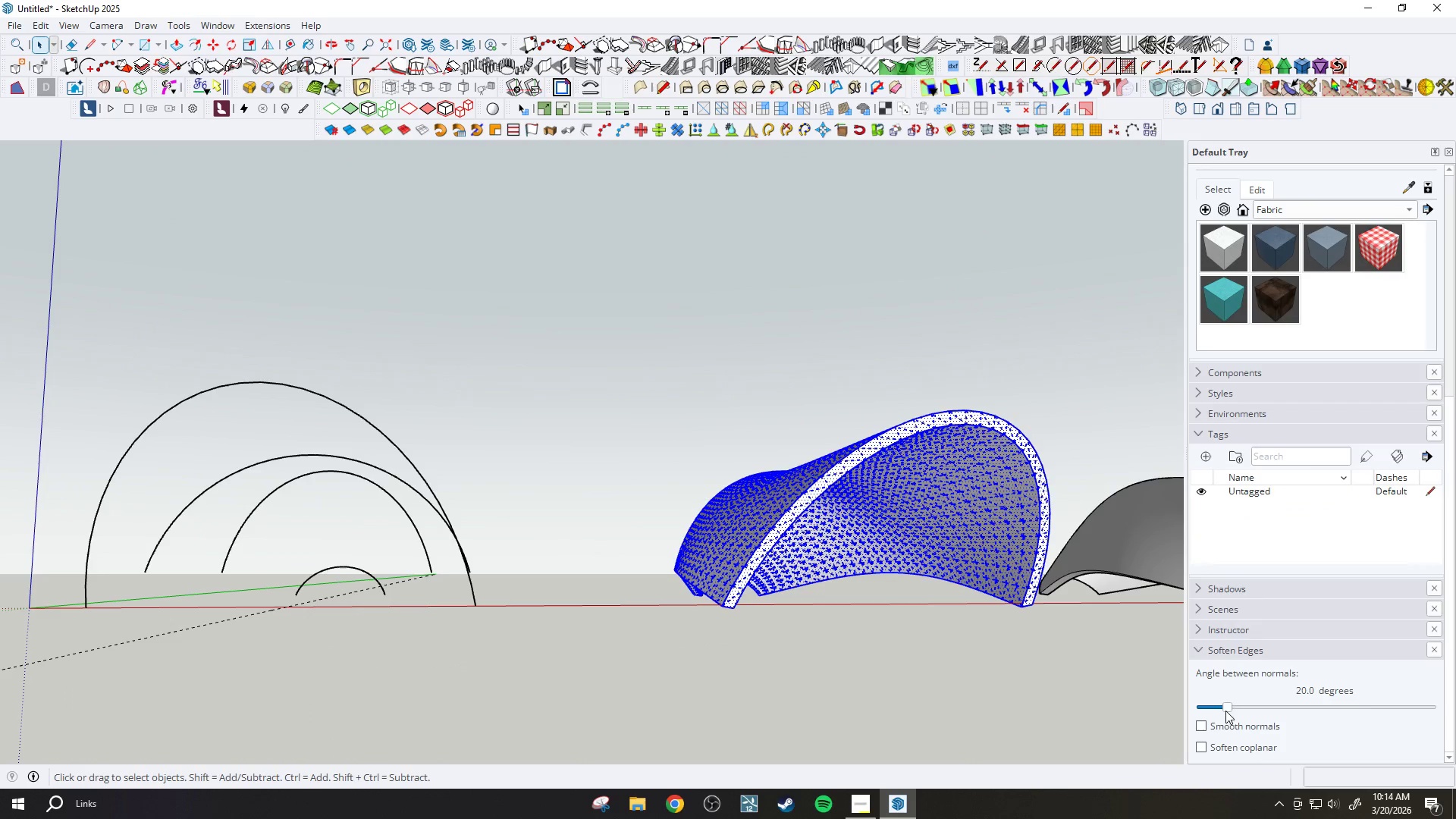 
left_click([1195, 724])
 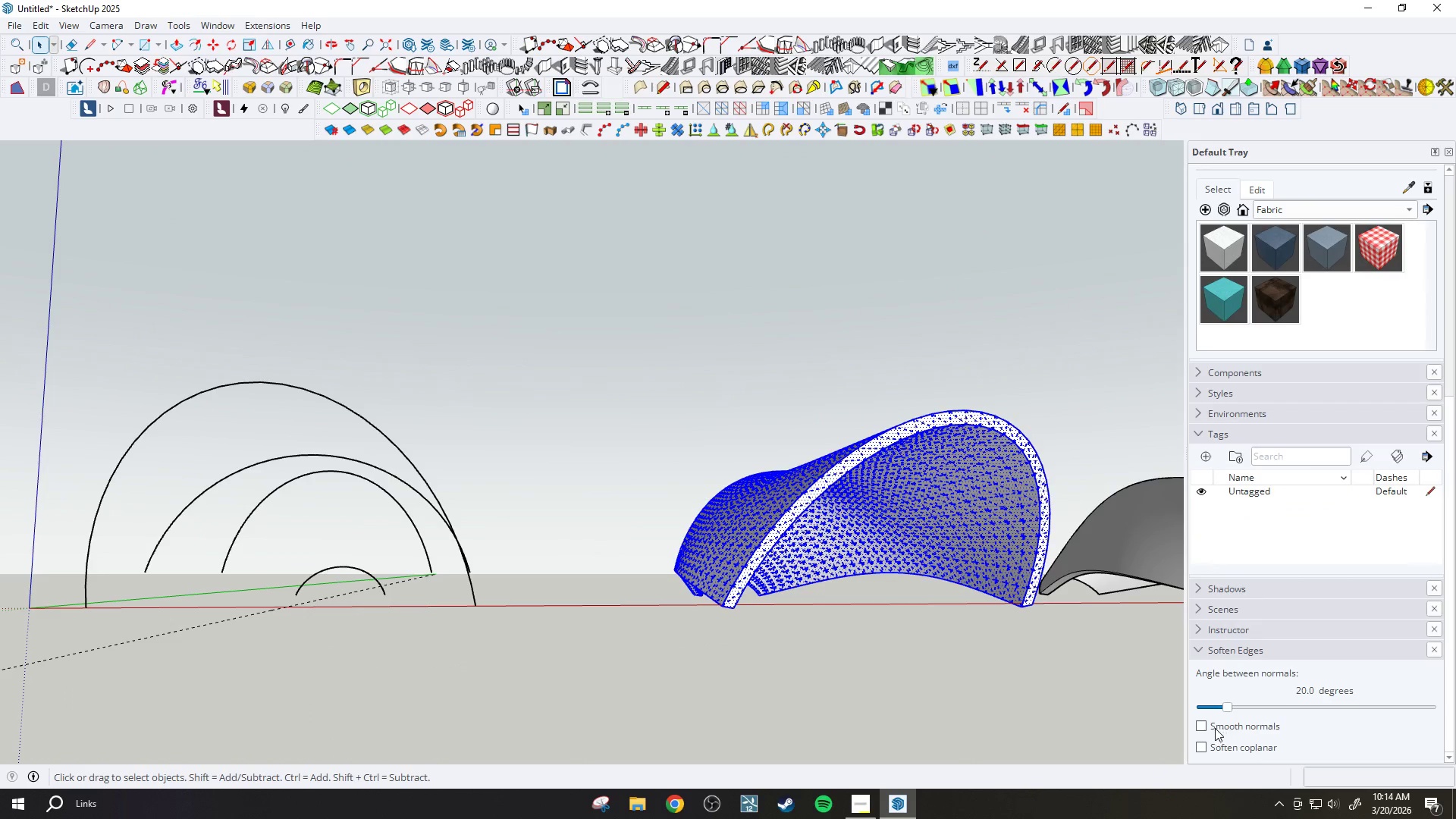 
left_click([1209, 725])
 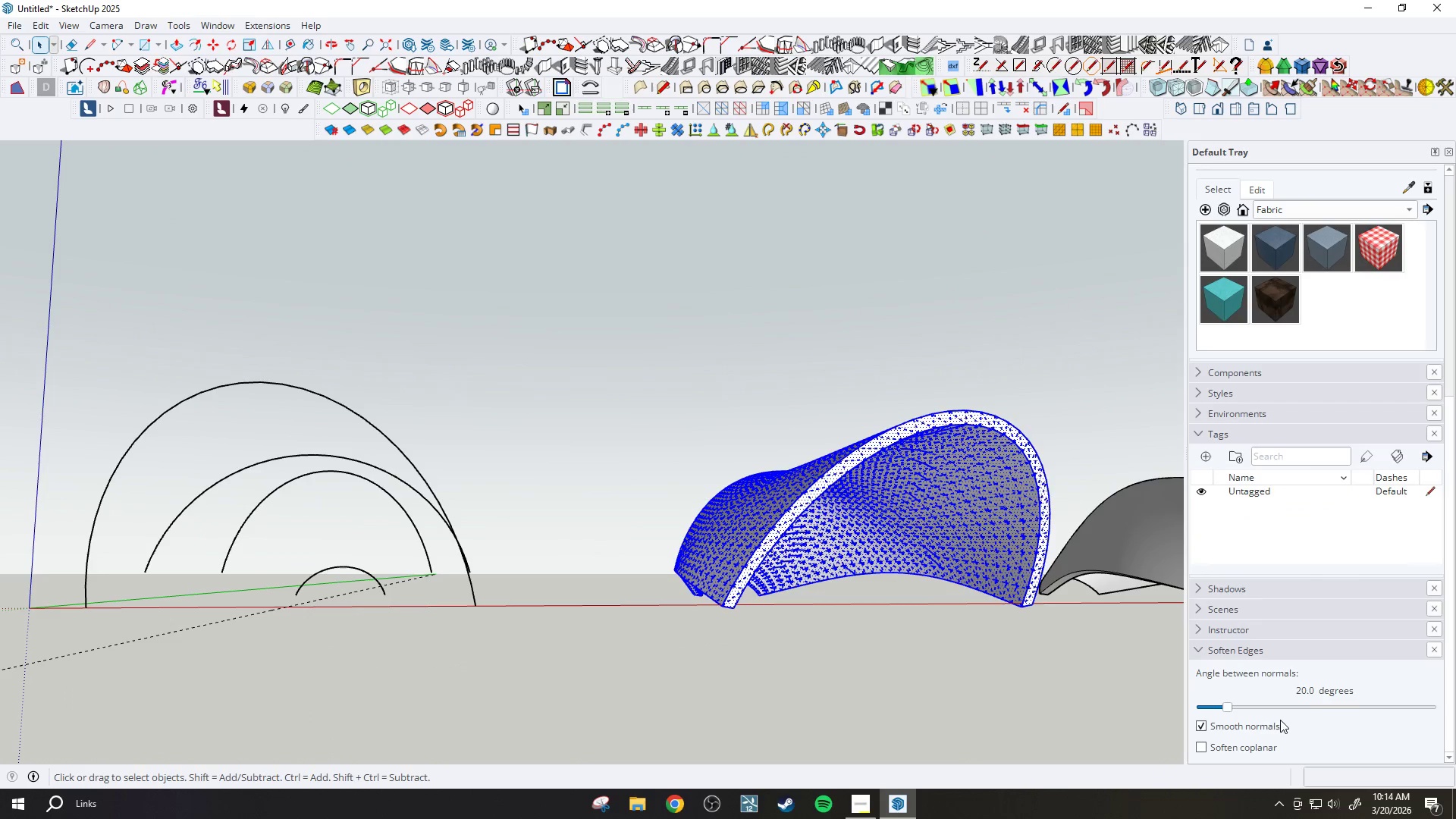 
scroll: coordinate [1308, 711], scroll_direction: down, amount: 4.0
 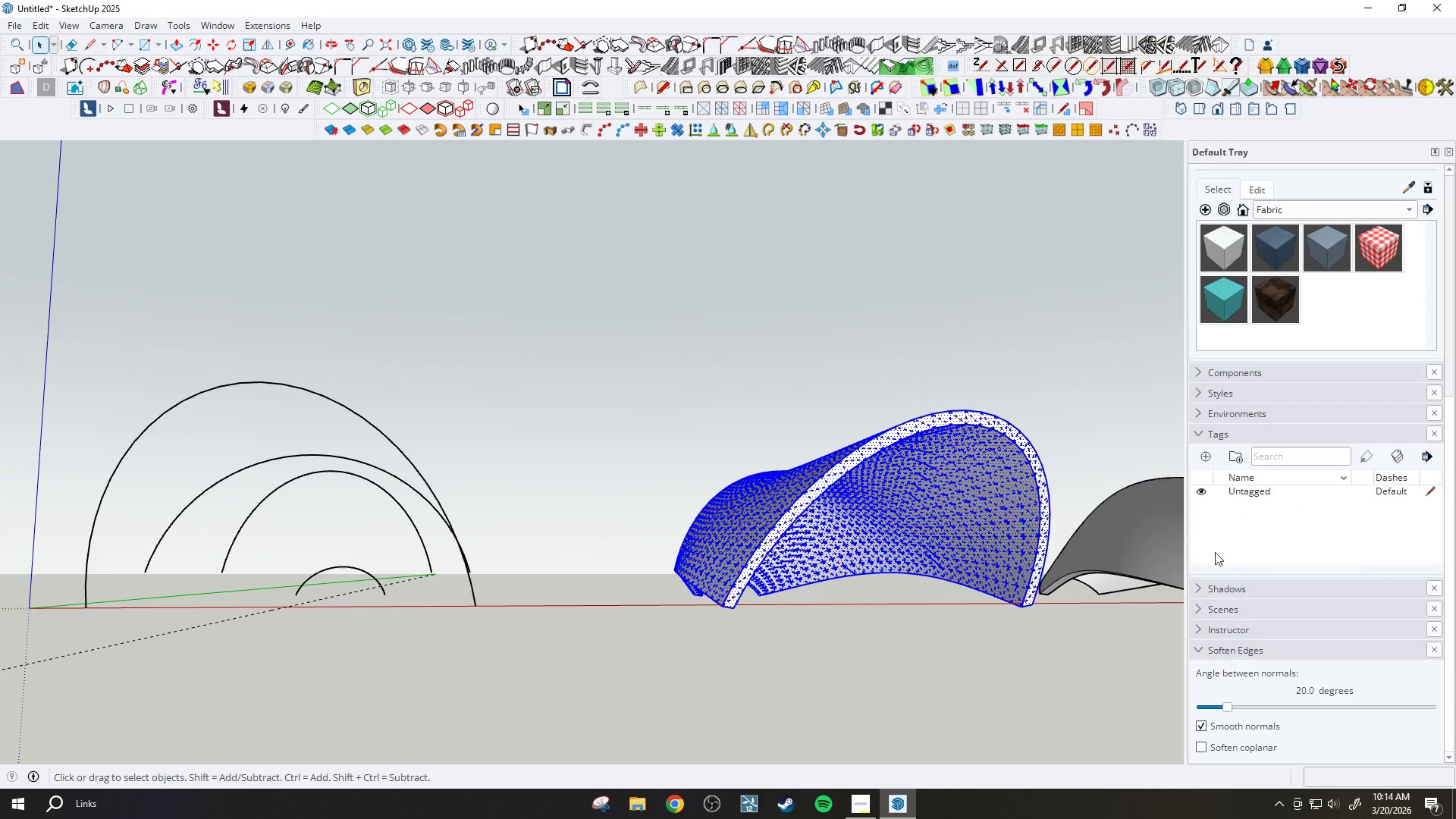 
scroll: coordinate [818, 453], scroll_direction: up, amount: 6.0
 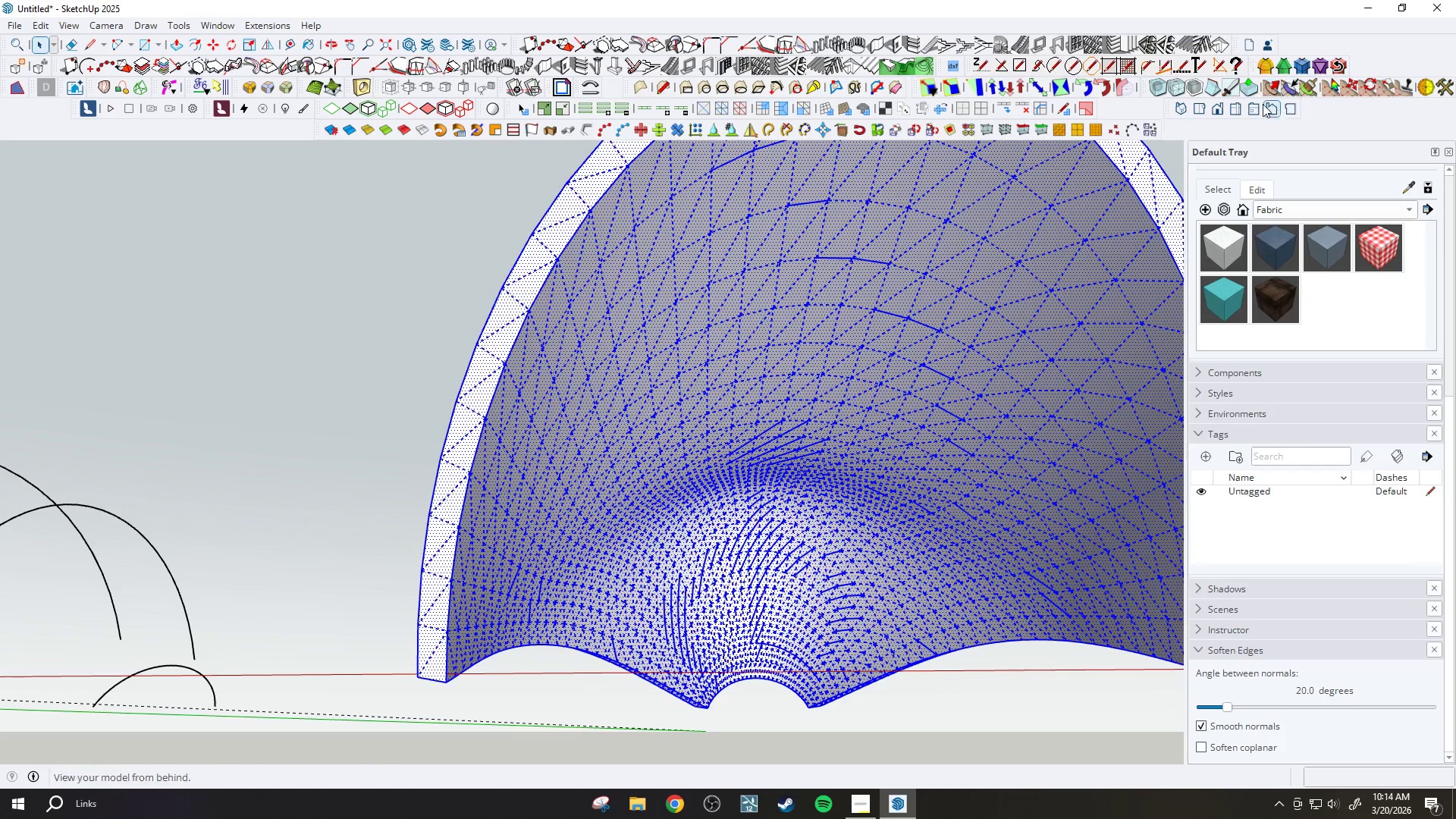 
left_click([1228, 135])
 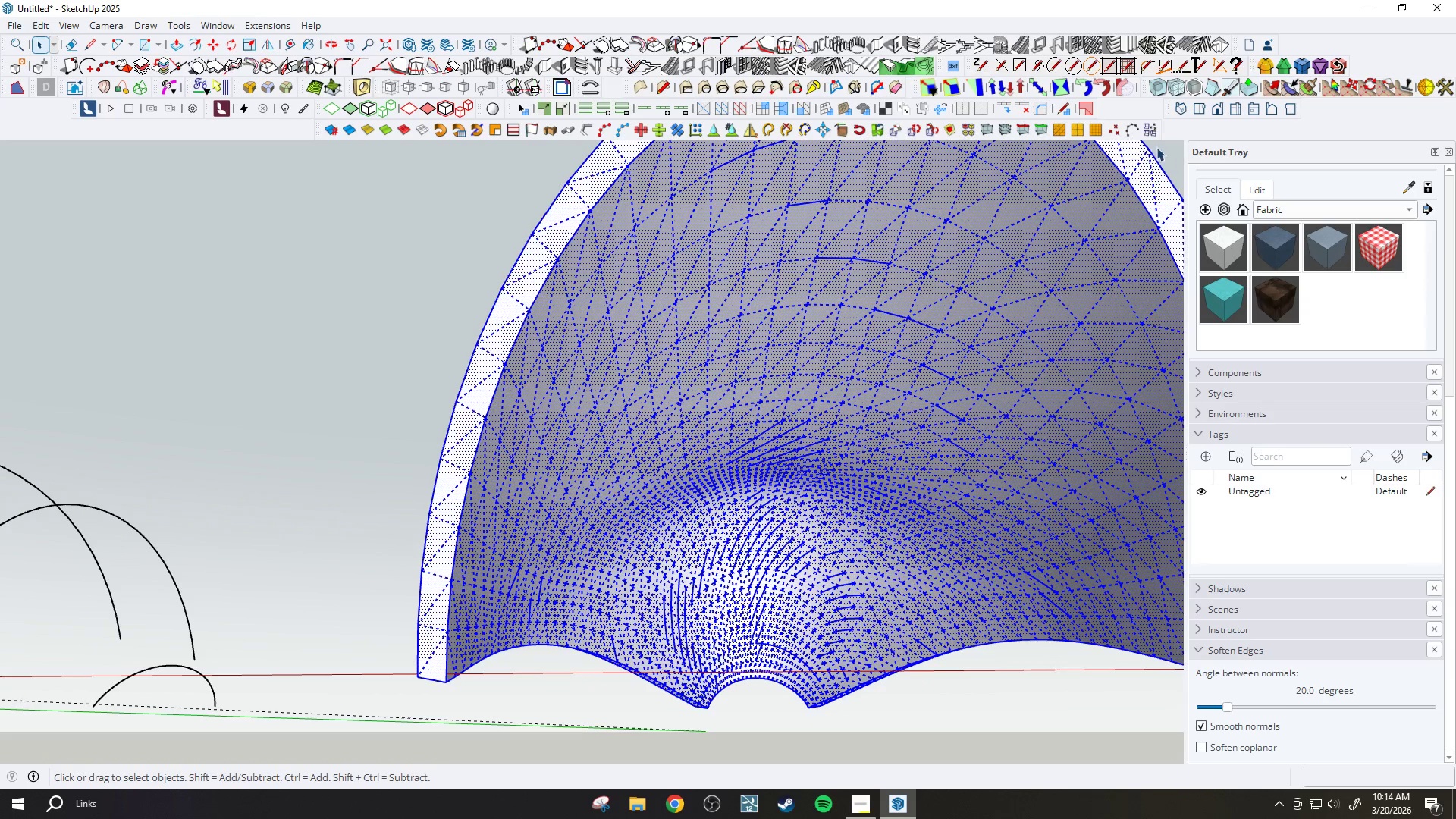 
right_click([1215, 130])
 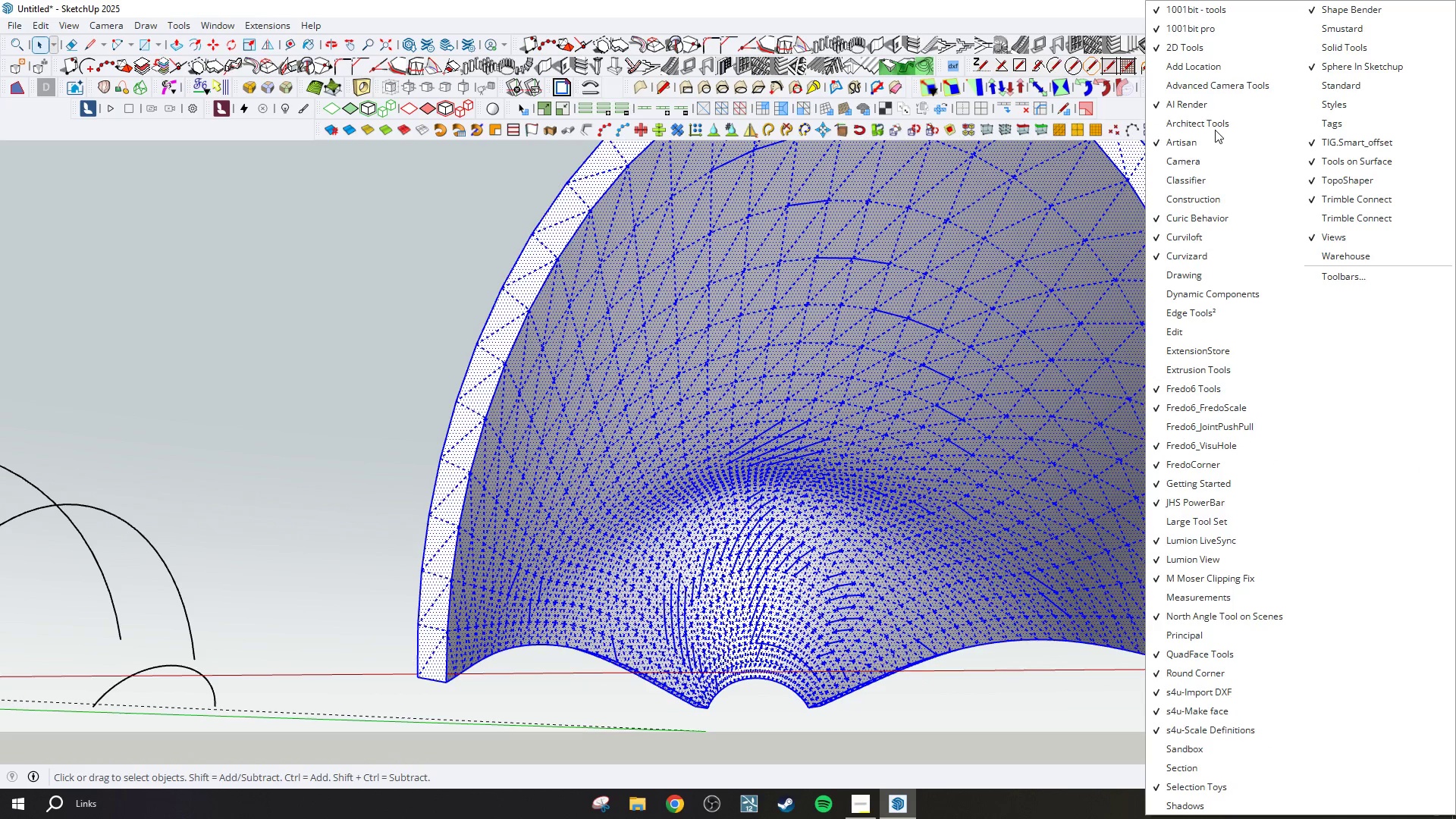 
left_click([1188, 428])
 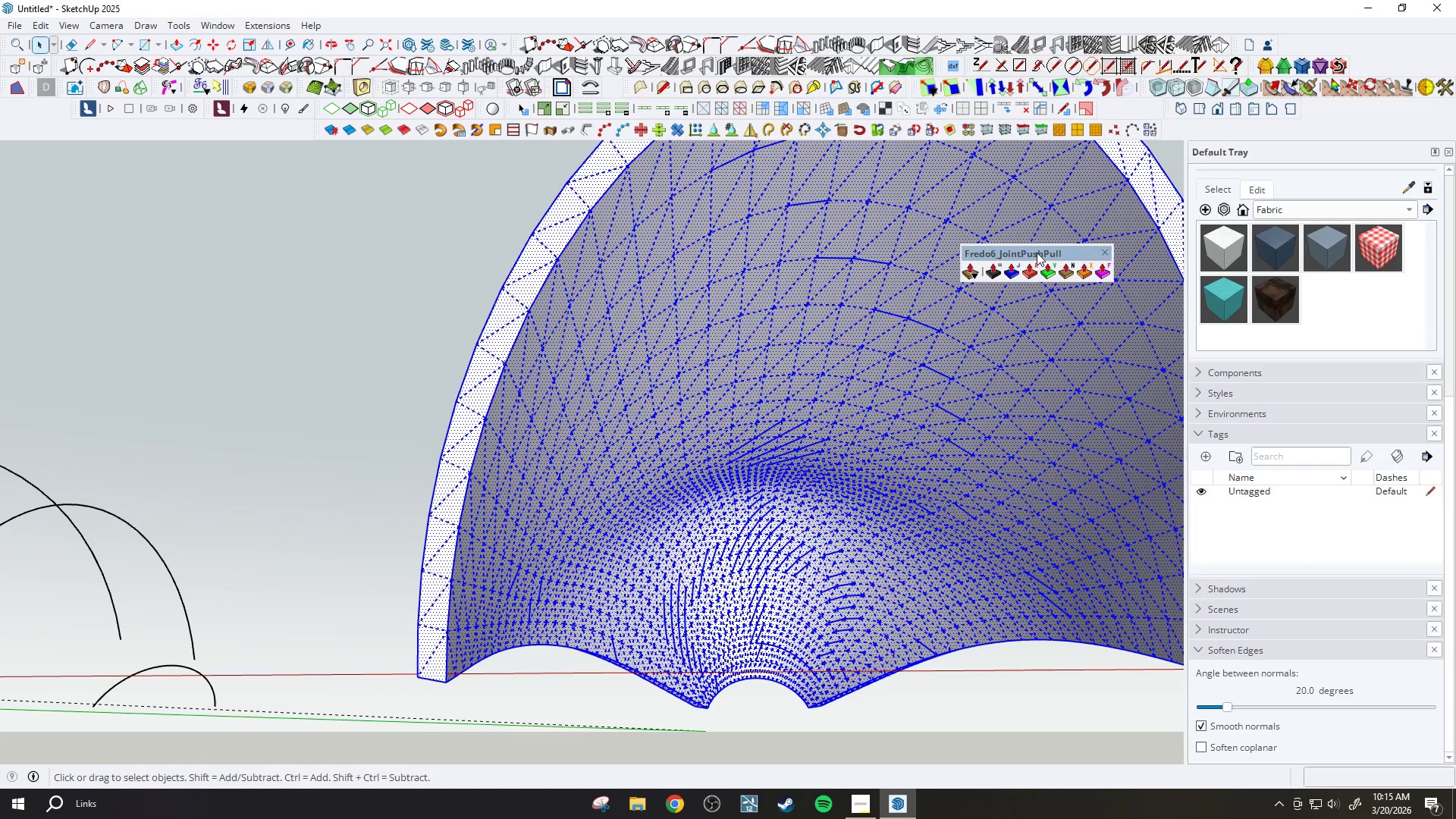 
left_click_drag(start_coordinate=[1037, 253], to_coordinate=[1236, 107])
 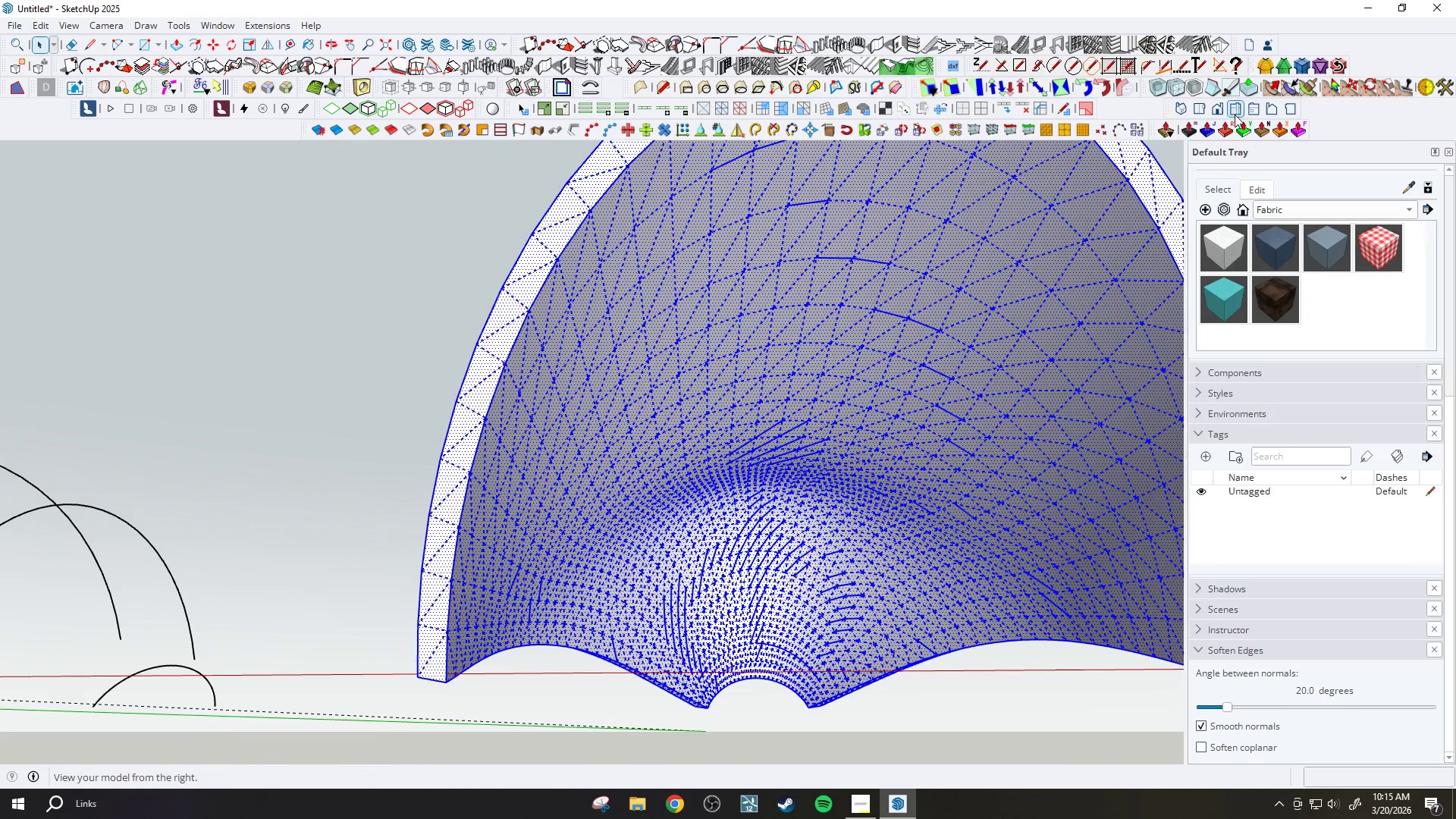 
mouse_move([1216, 136])
 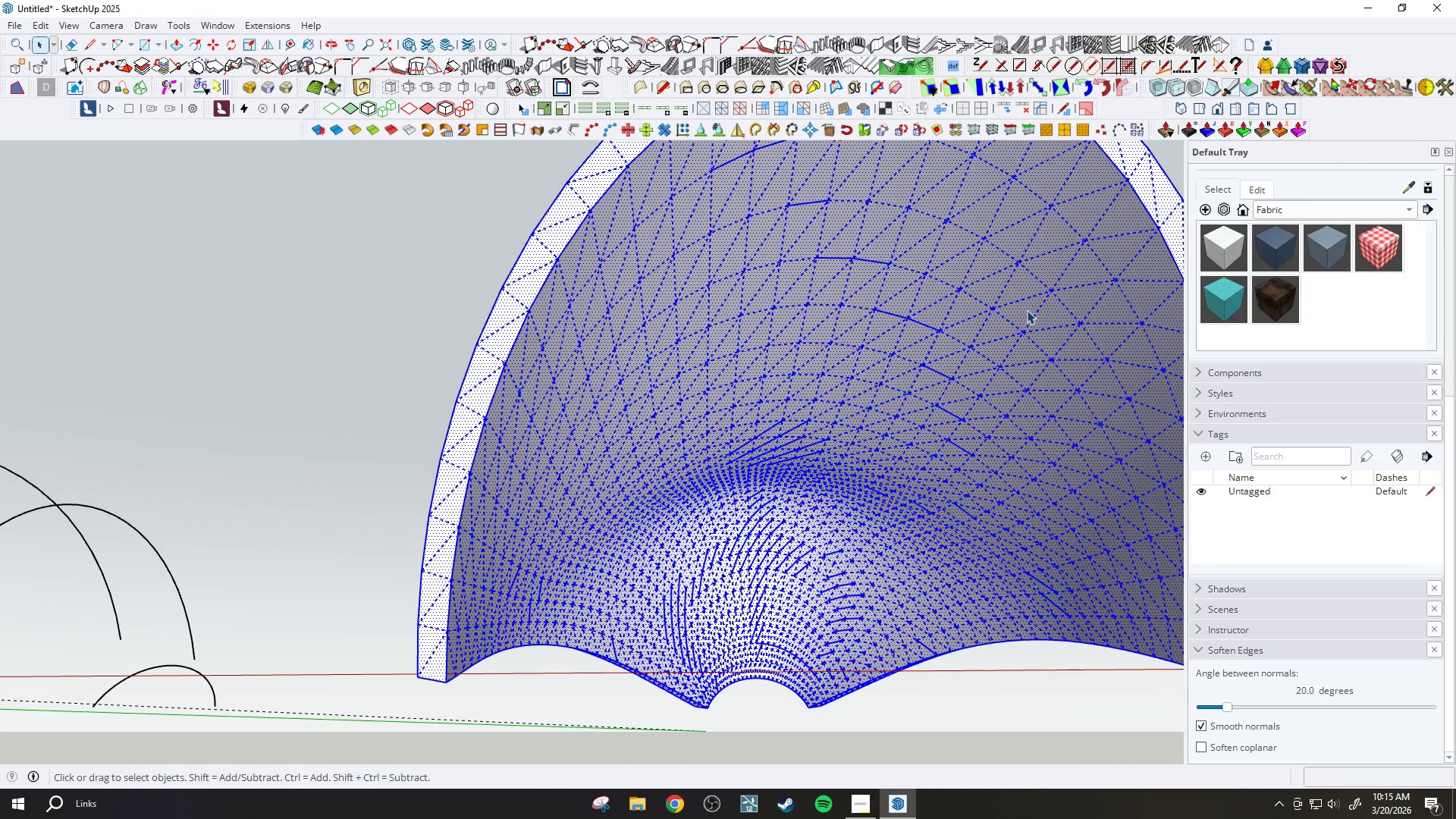 
scroll: coordinate [915, 355], scroll_direction: down, amount: 6.0
 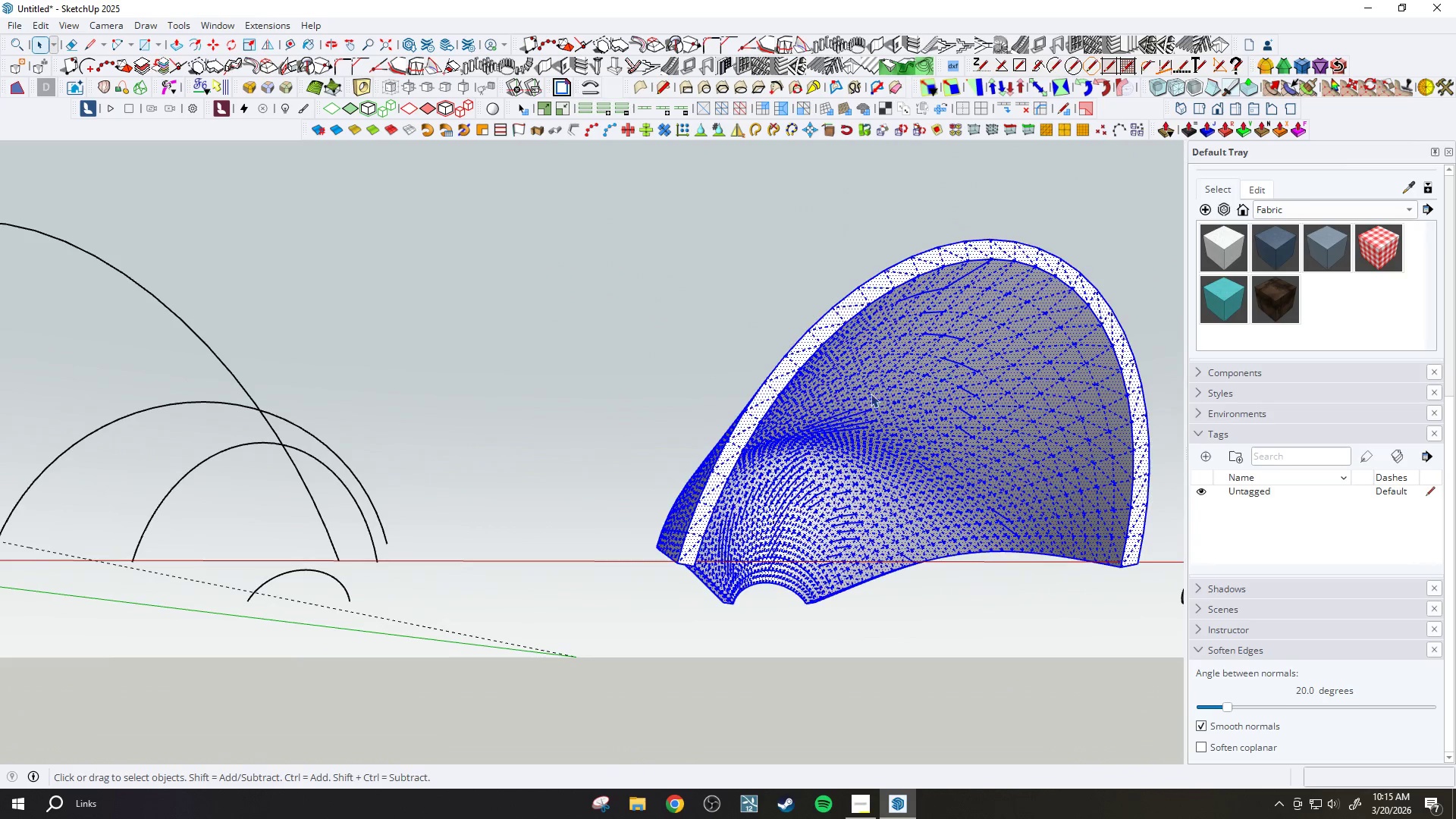 
key(Space)
 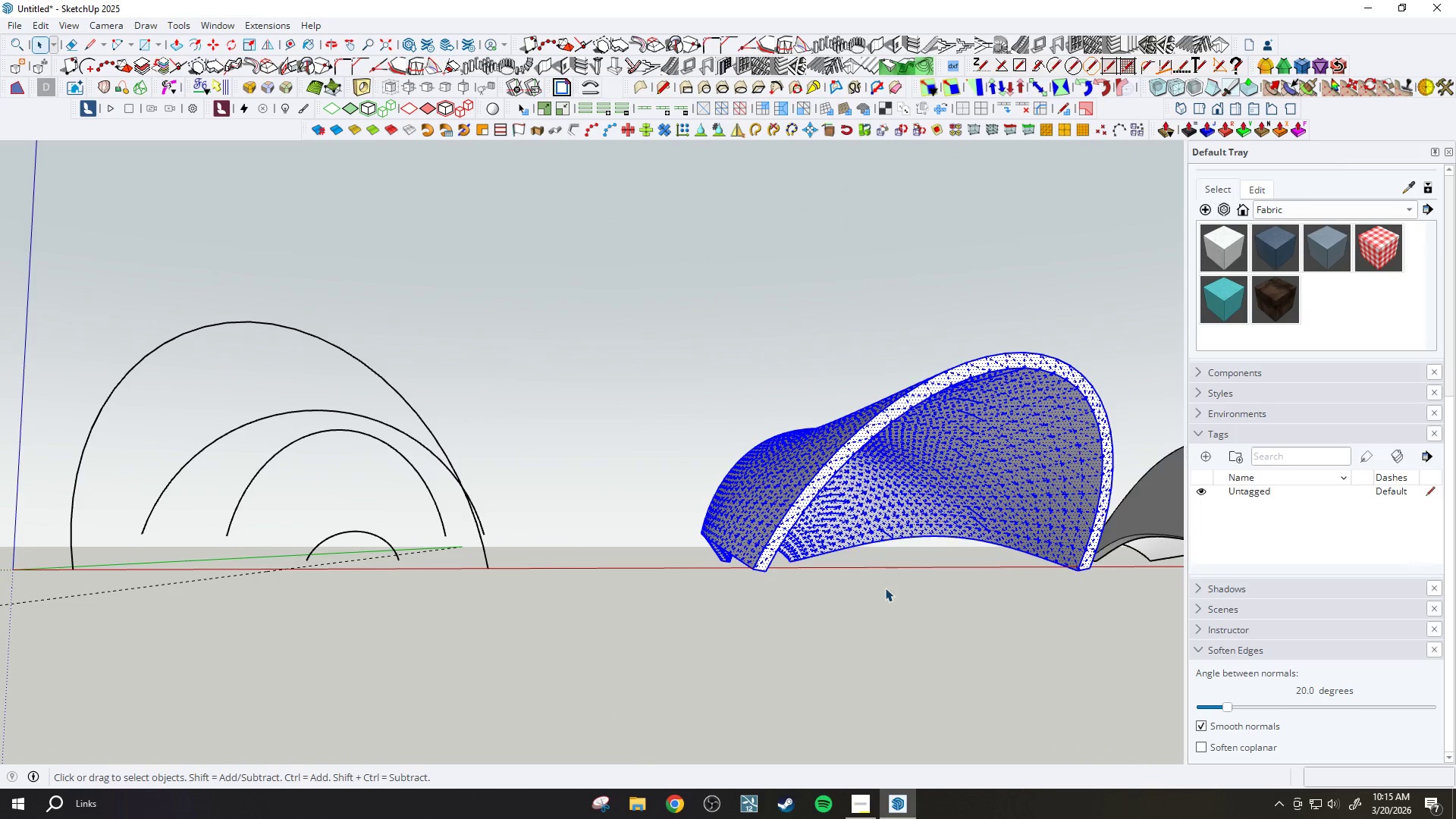 
left_click([884, 588])
 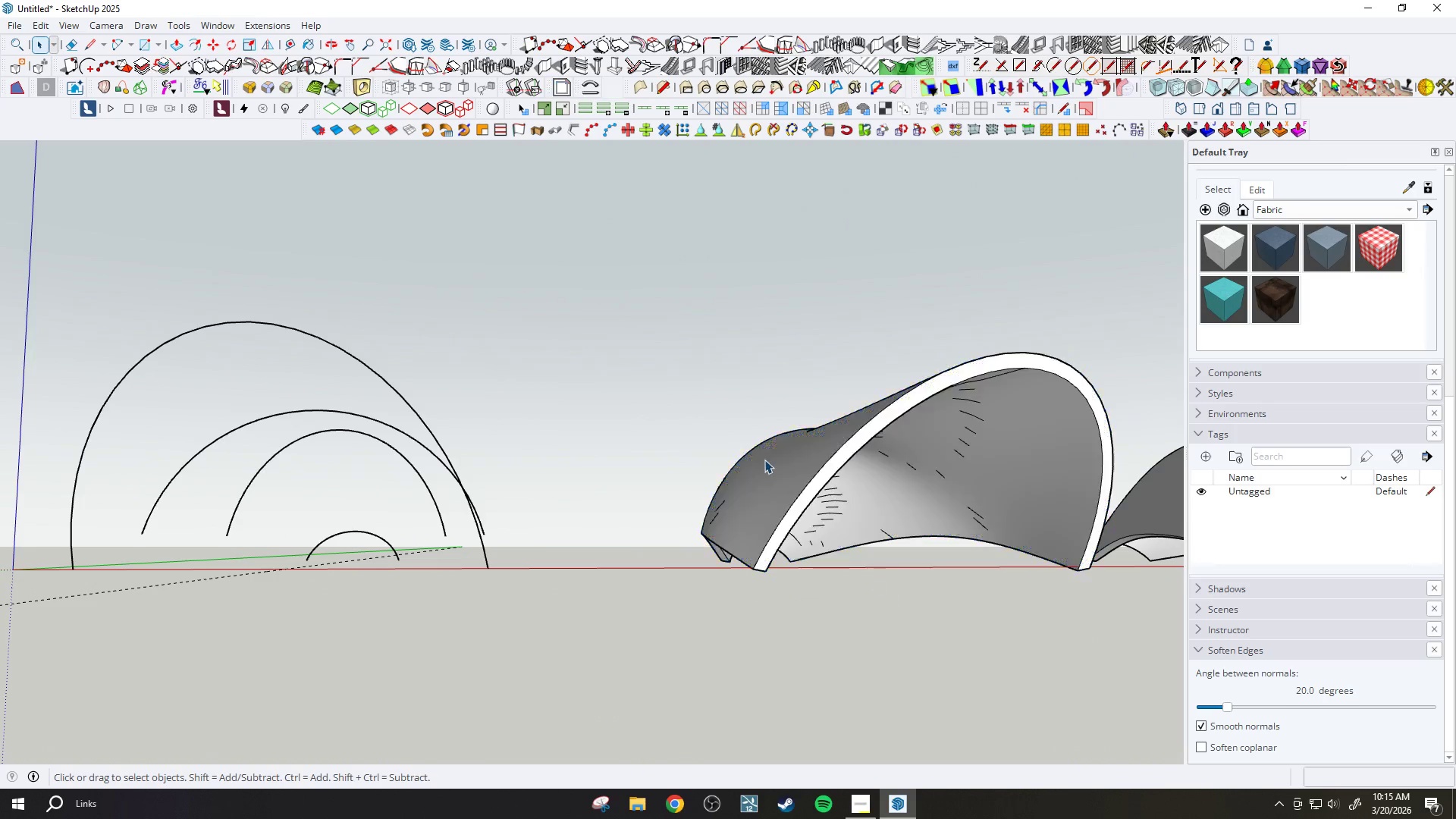 
scroll: coordinate [721, 431], scroll_direction: down, amount: 6.0
 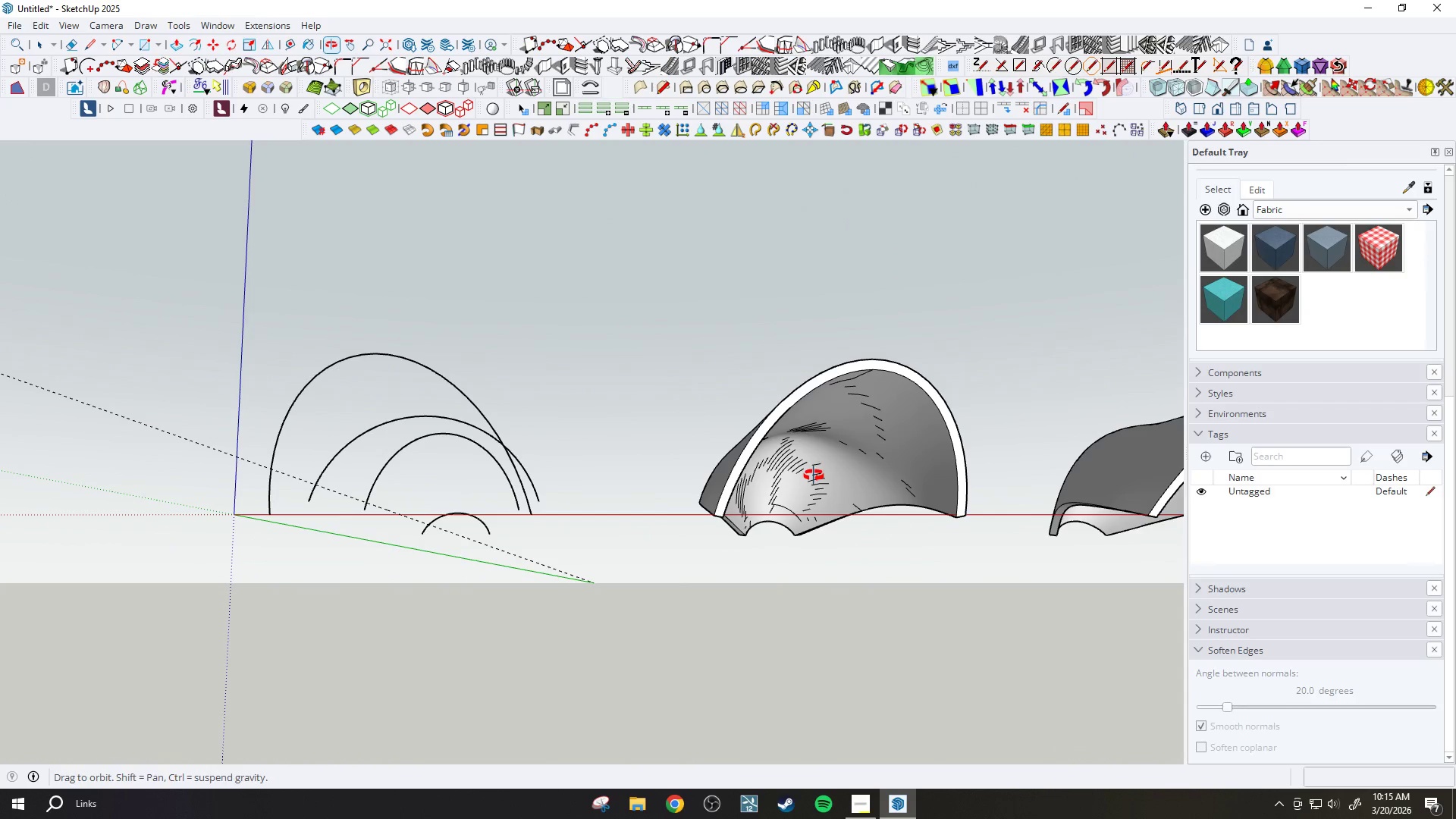 
key(Control+Z)
 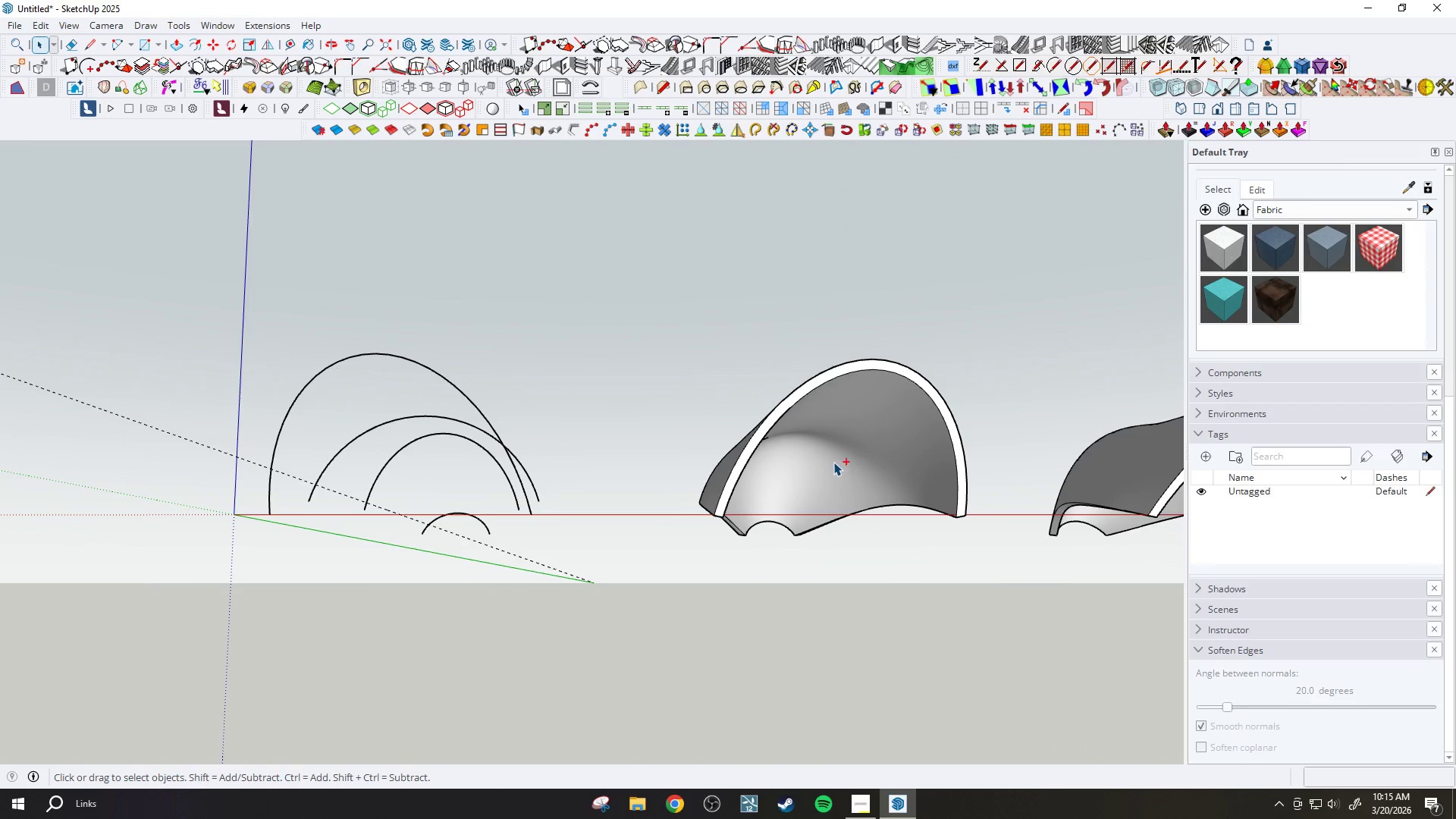 
scroll: coordinate [833, 462], scroll_direction: down, amount: 1.0
 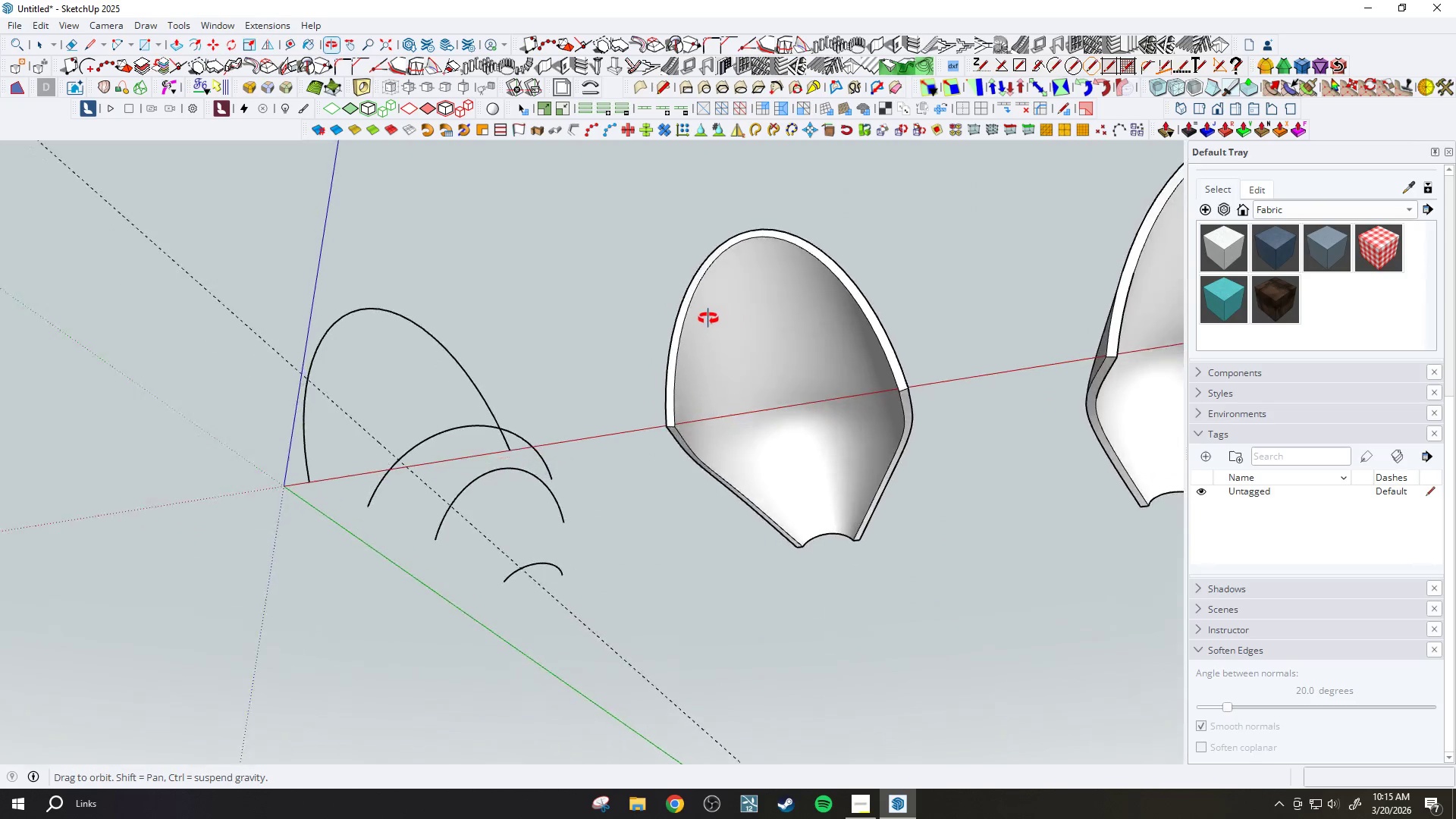 
left_click([752, 435])
 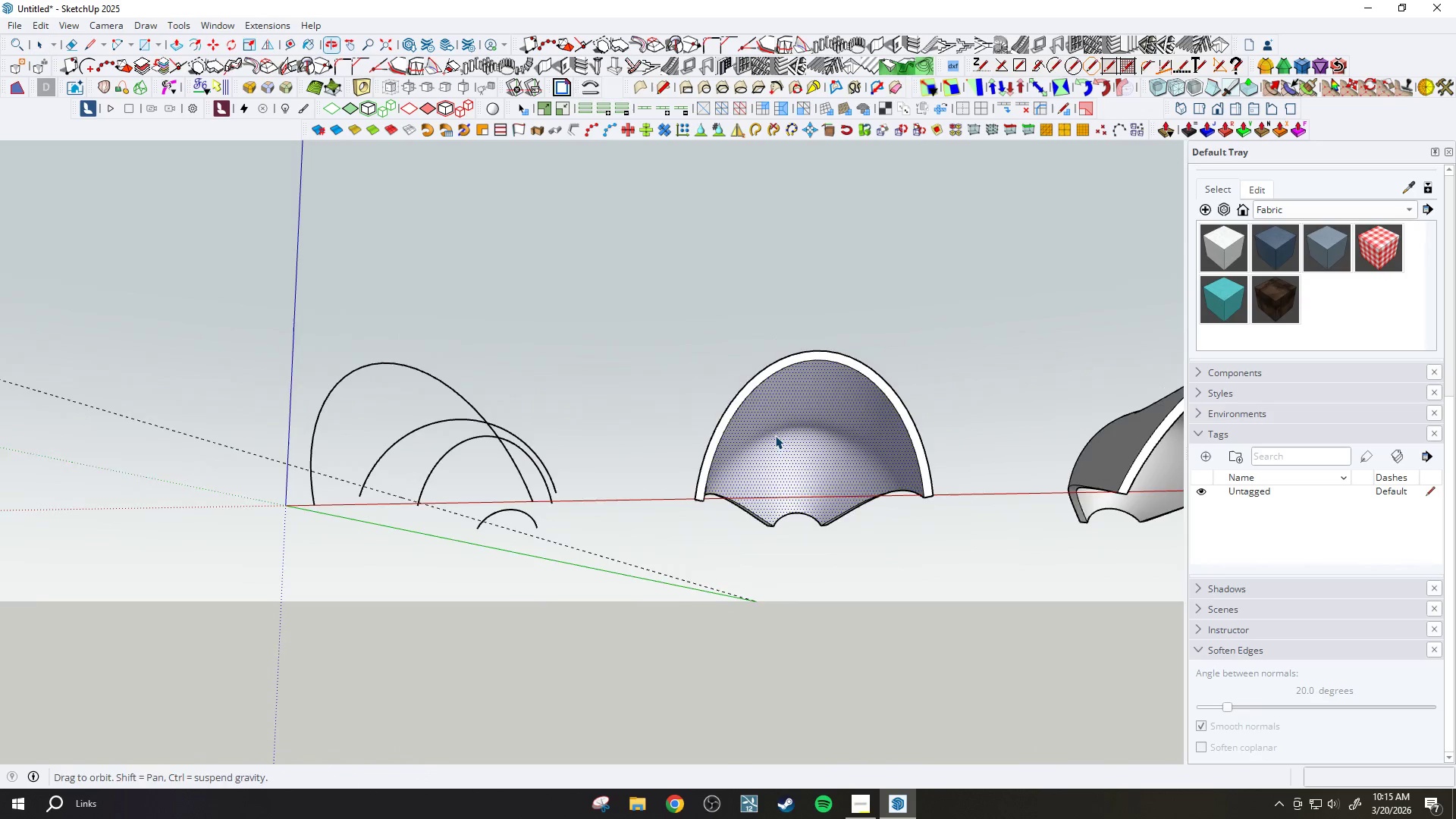 
scroll: coordinate [790, 453], scroll_direction: down, amount: 1.0
 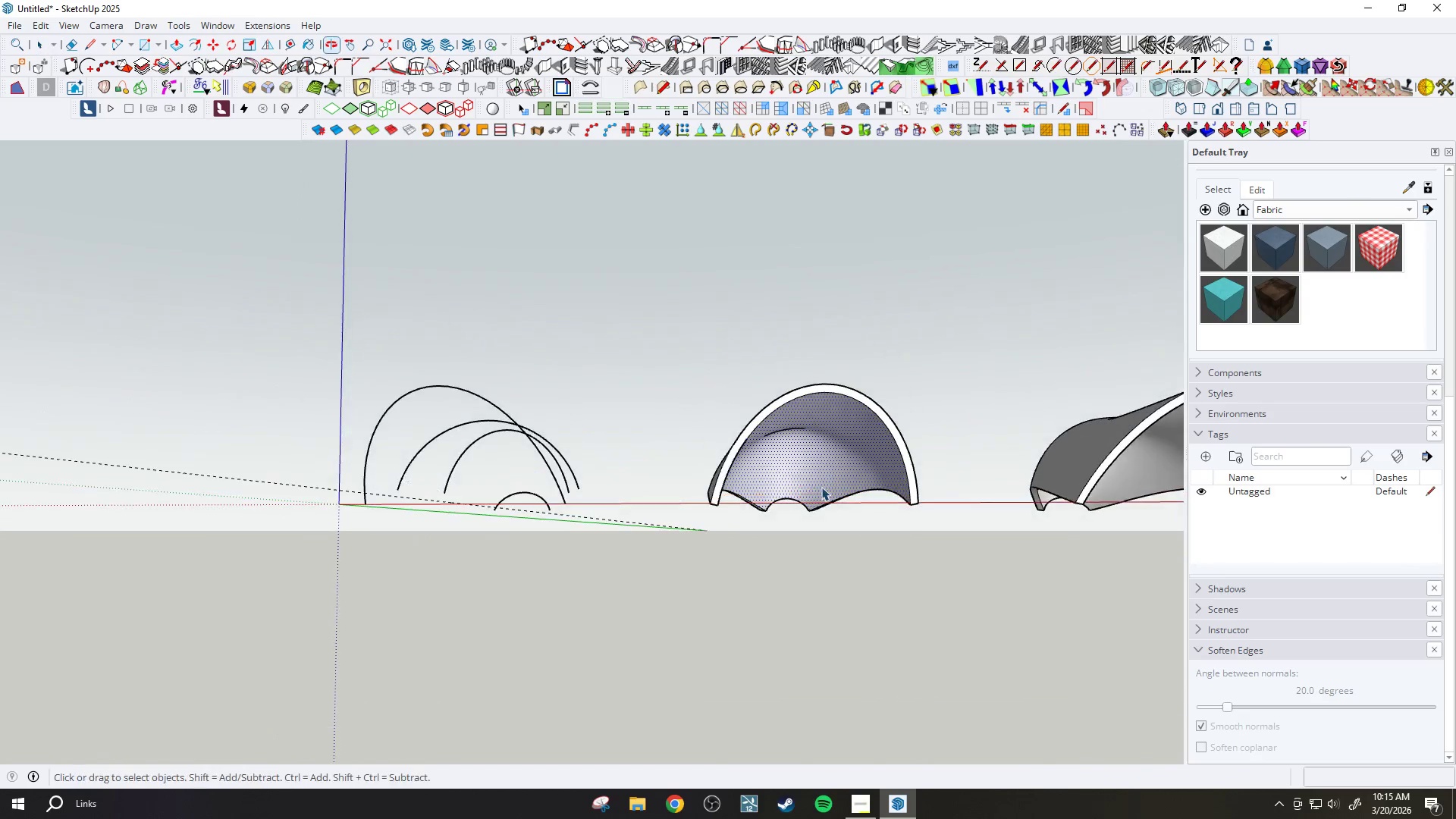 
key(Control+Z)
 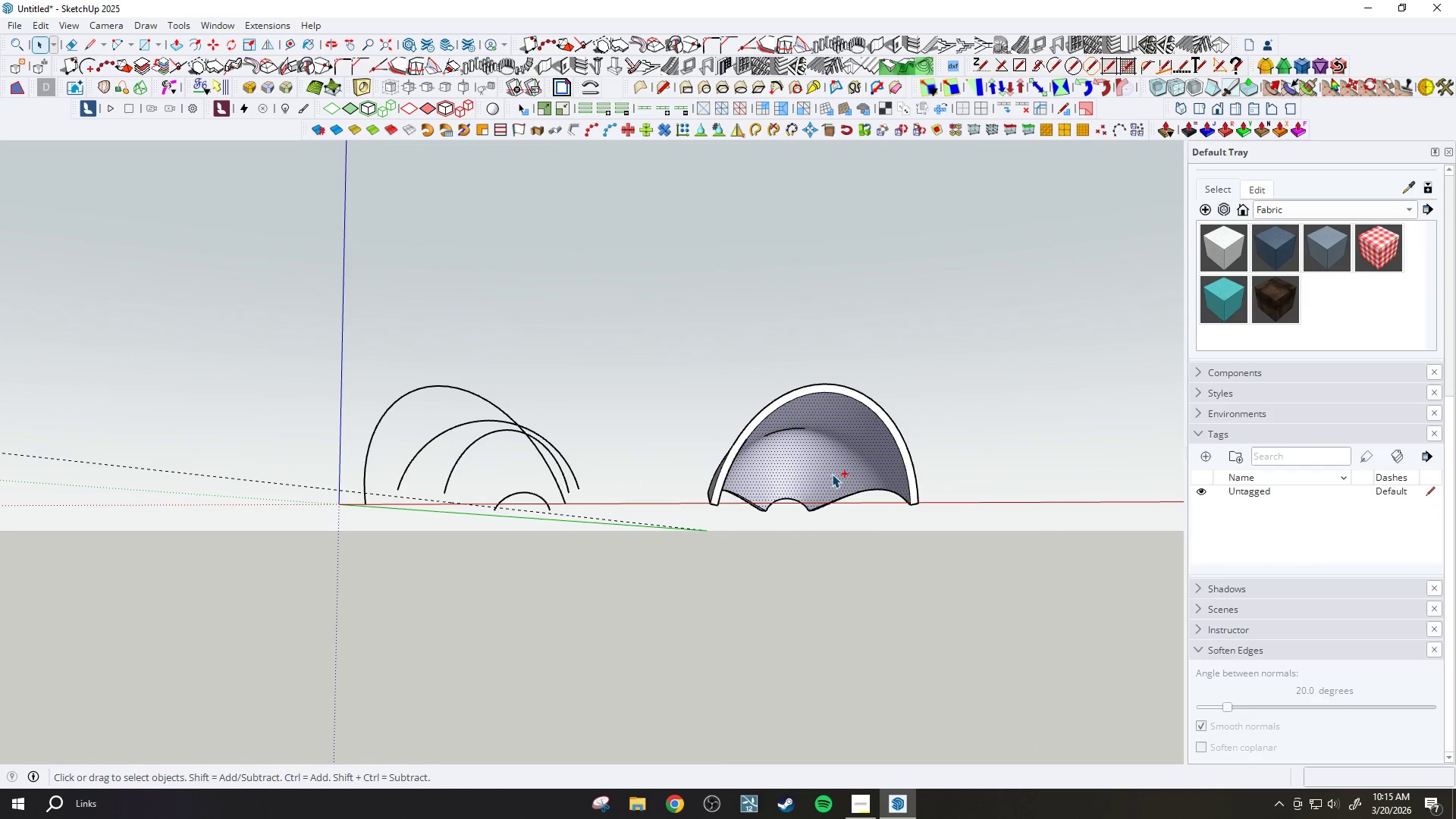 
key(Control+Z)
 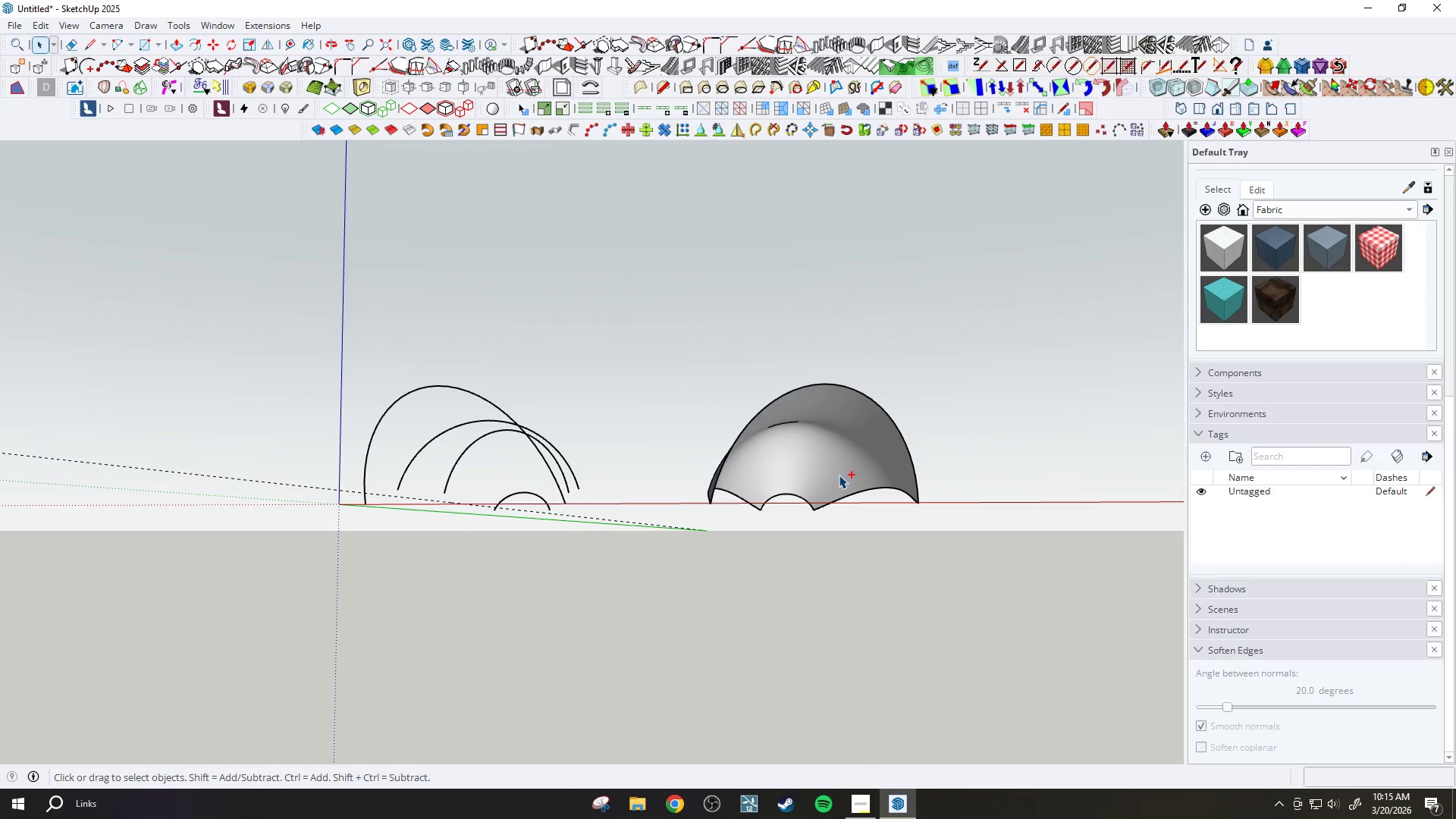 
left_click([821, 408])
 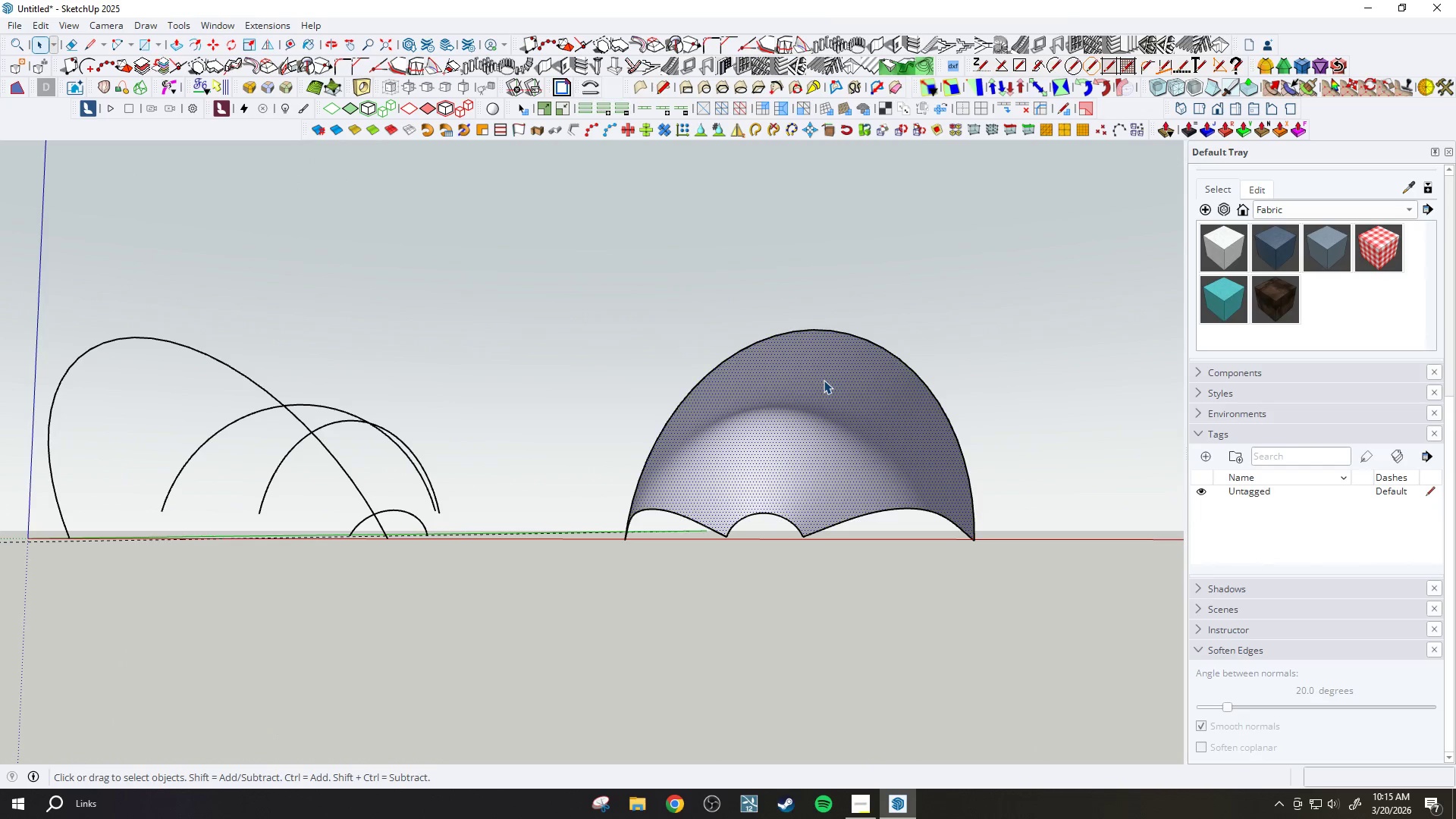 
scroll: coordinate [824, 366], scroll_direction: up, amount: 10.0
 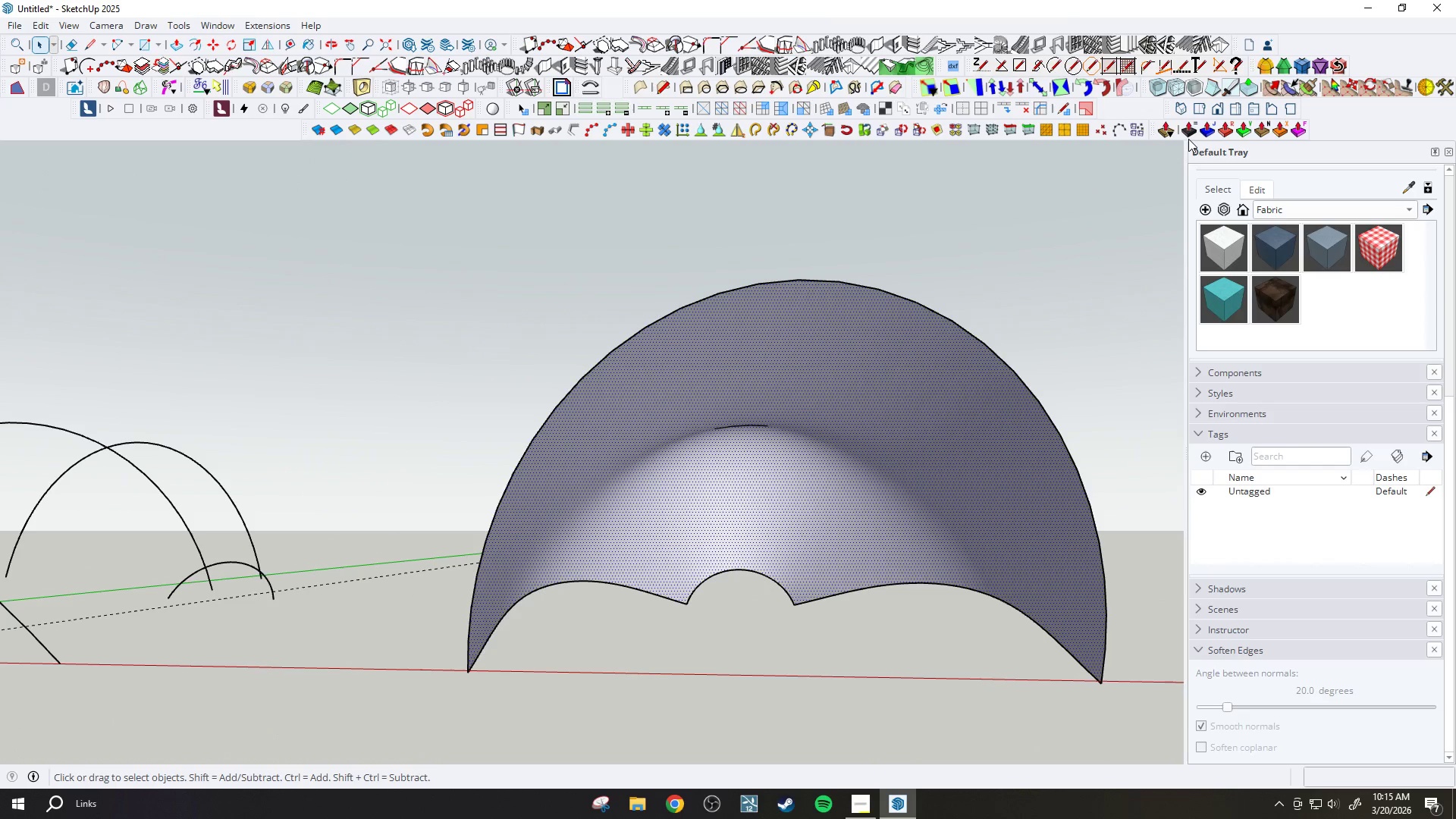 
left_click([1214, 134])
 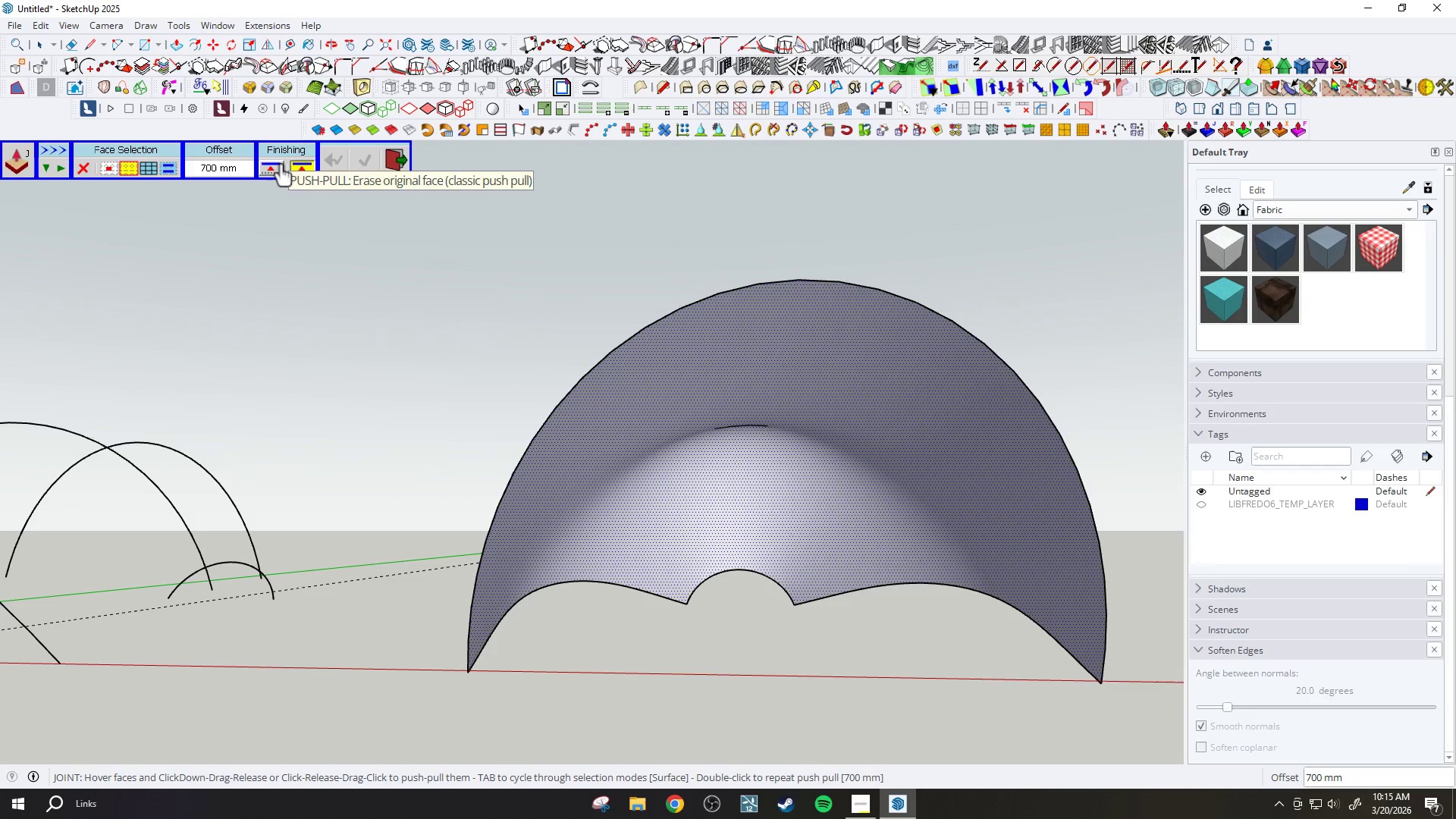 
wait(9.7)
 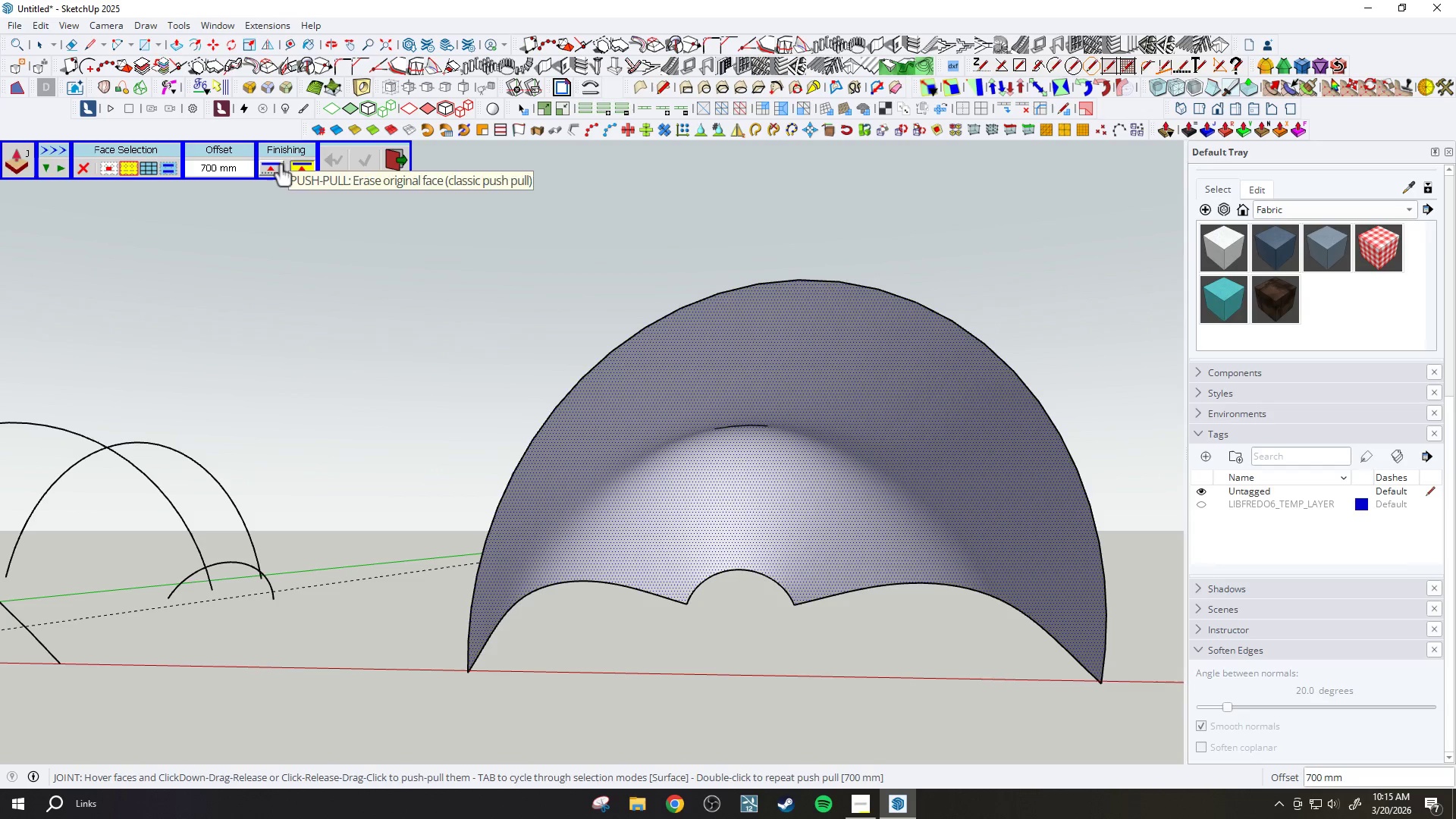 
left_click([108, 174])
 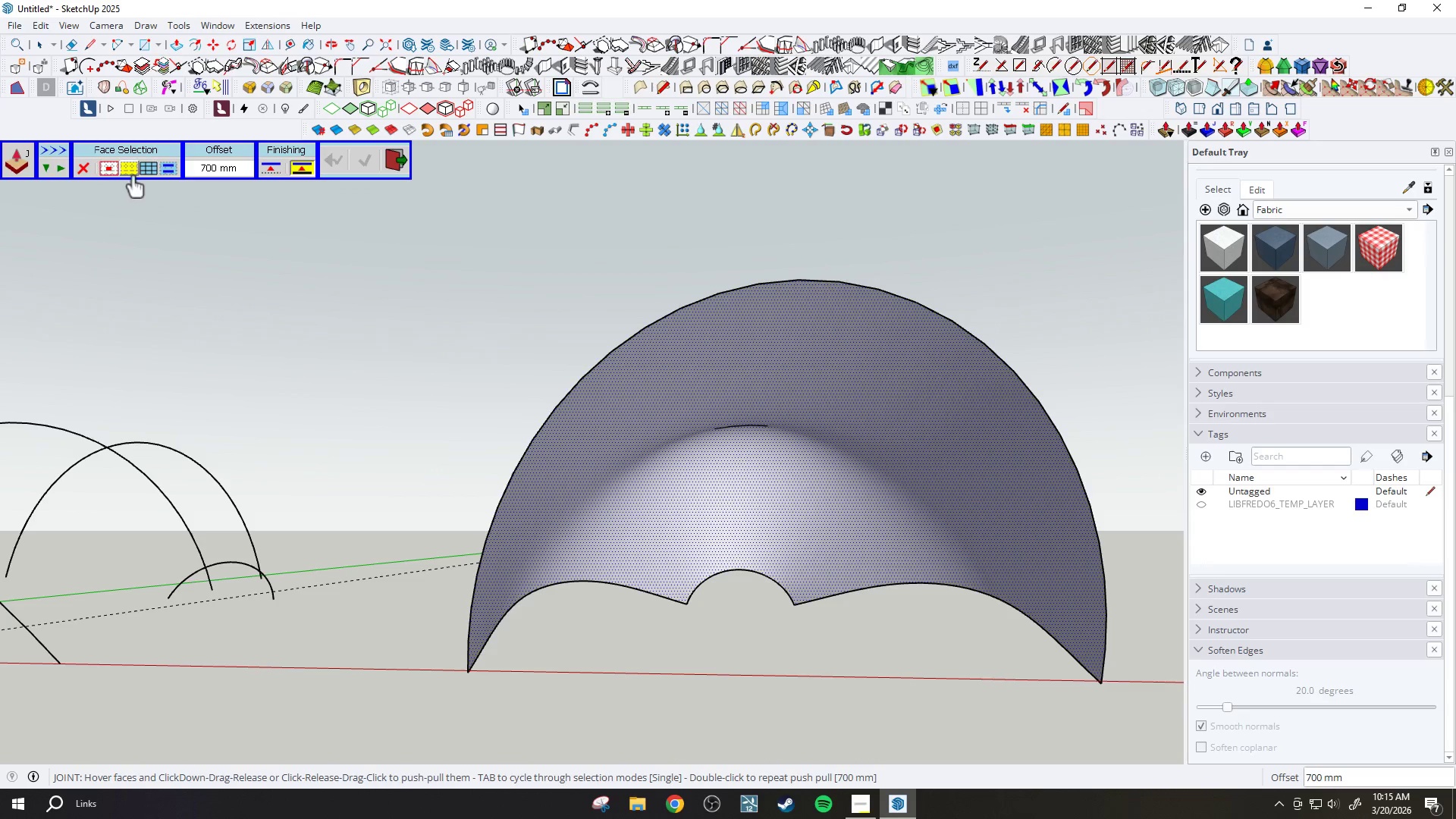 
left_click([131, 171])
 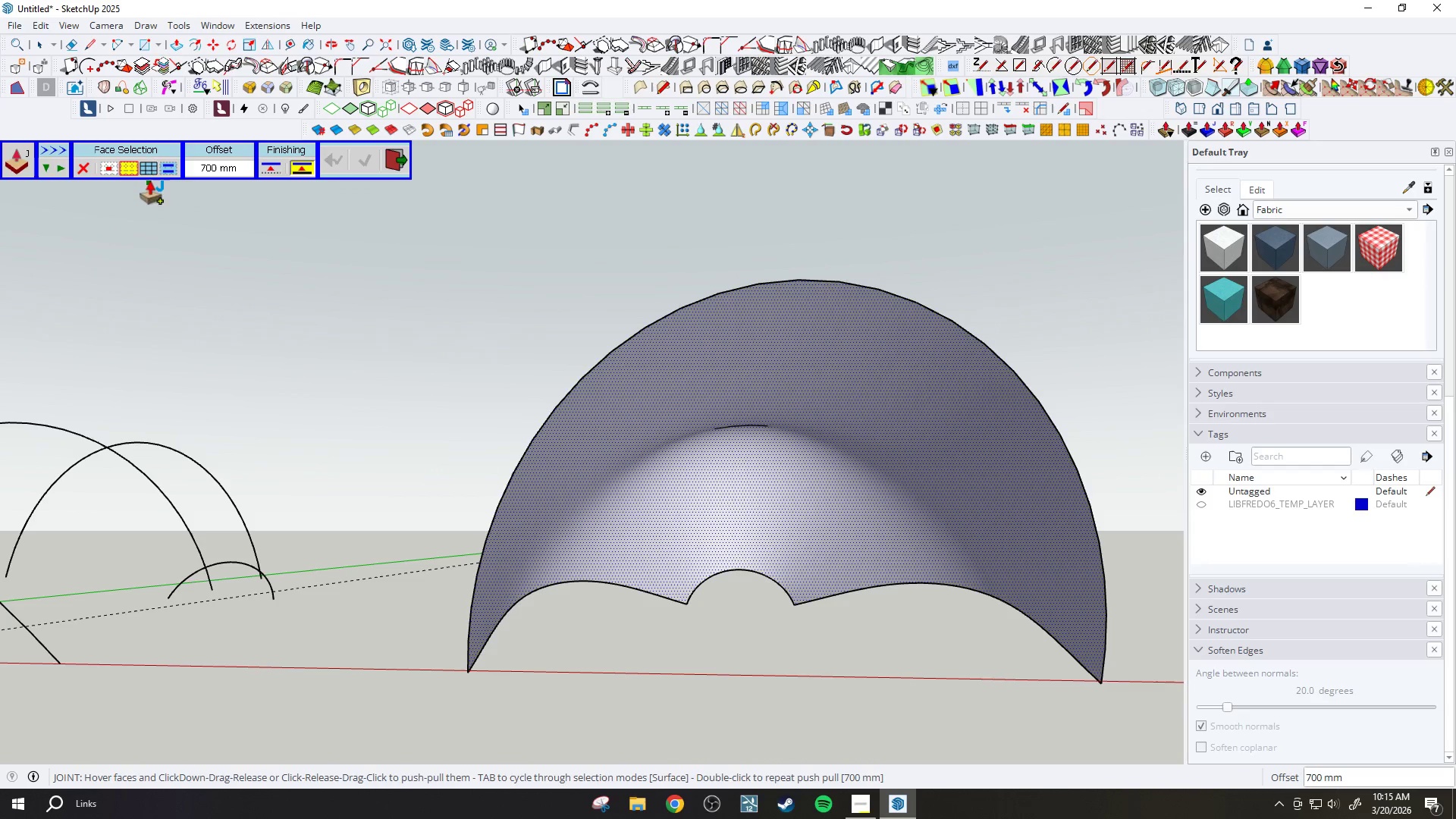 
left_click([150, 173])
 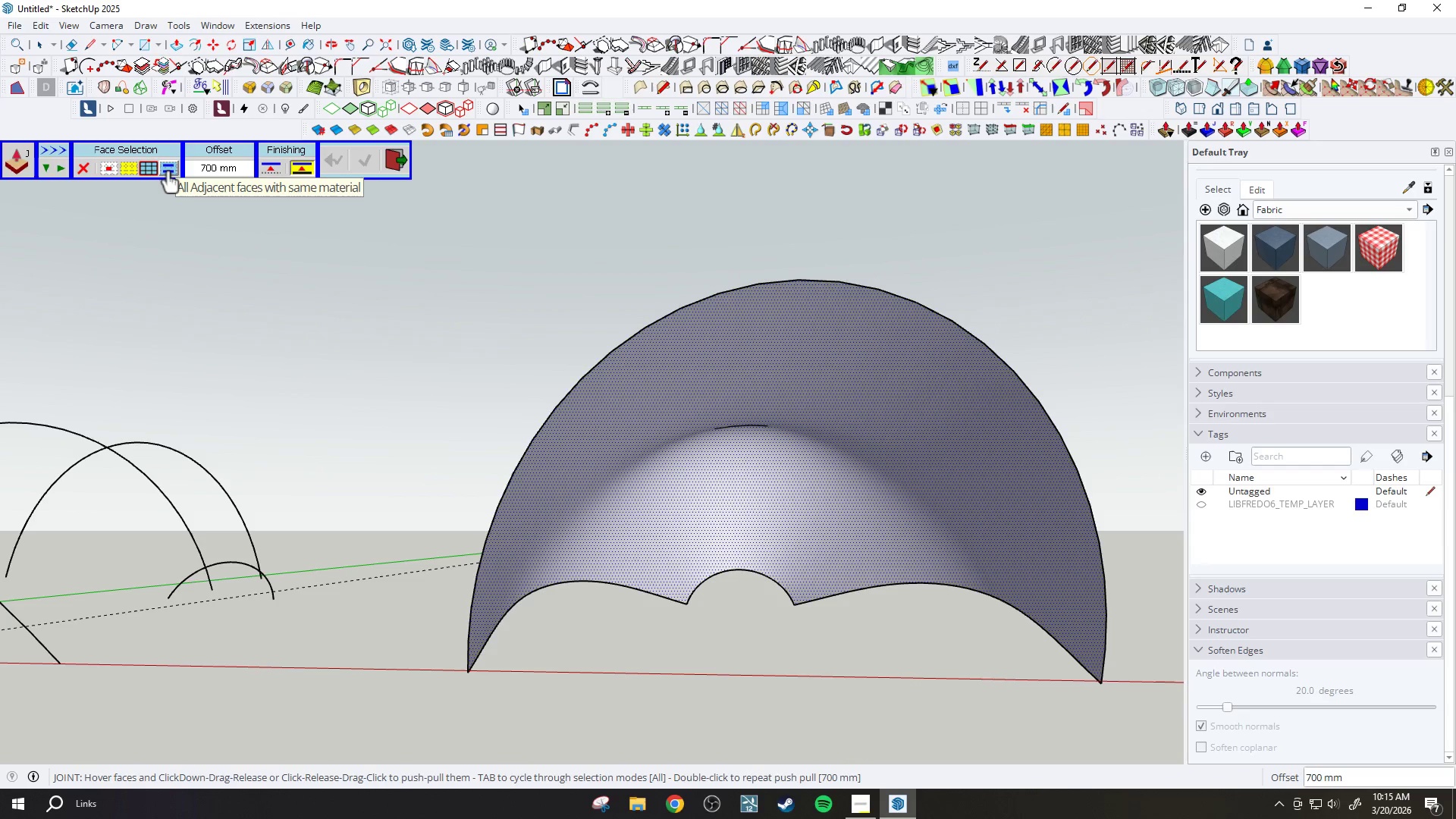 
wait(7.55)
 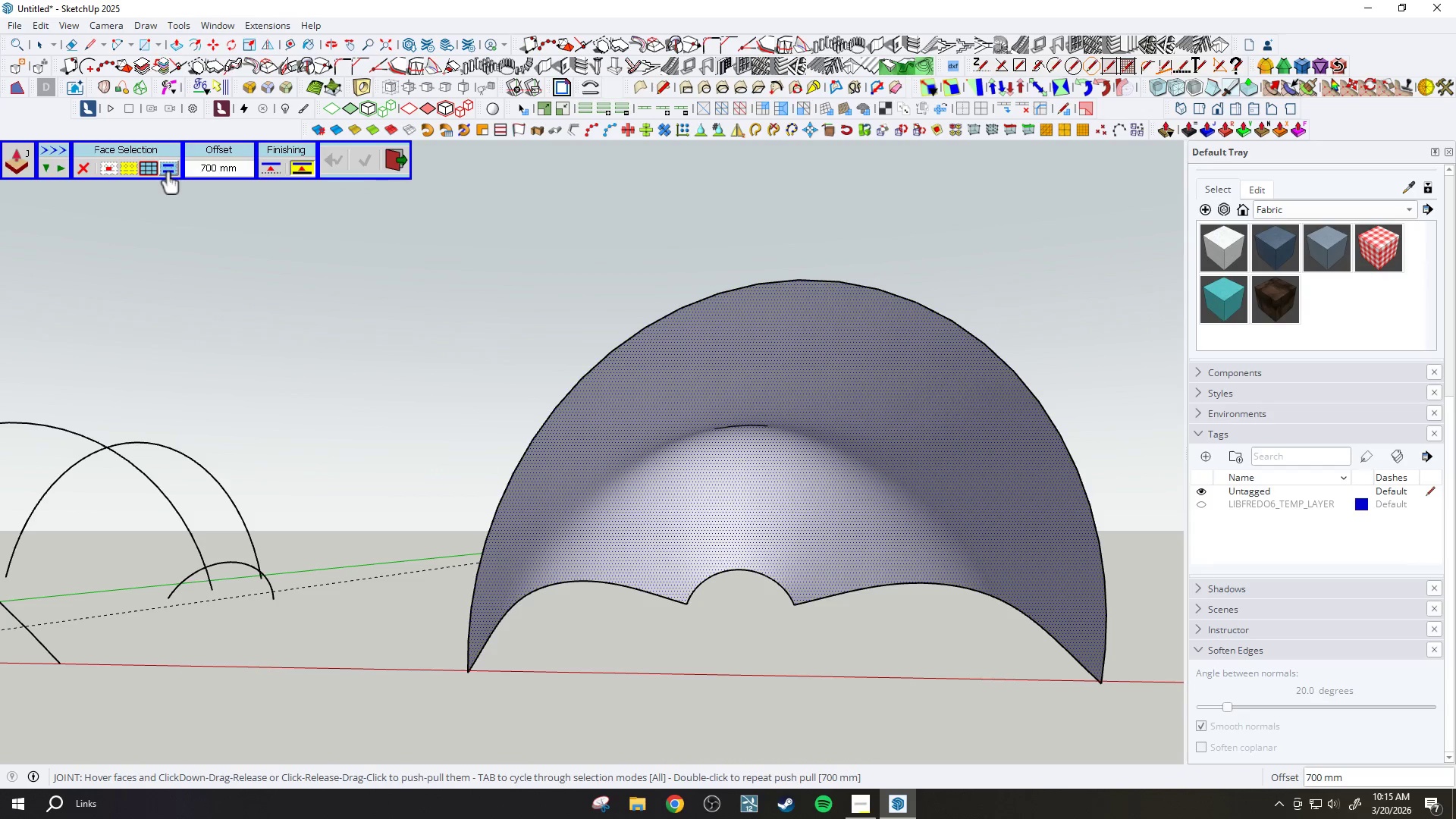 
left_click([1350, 127])
 